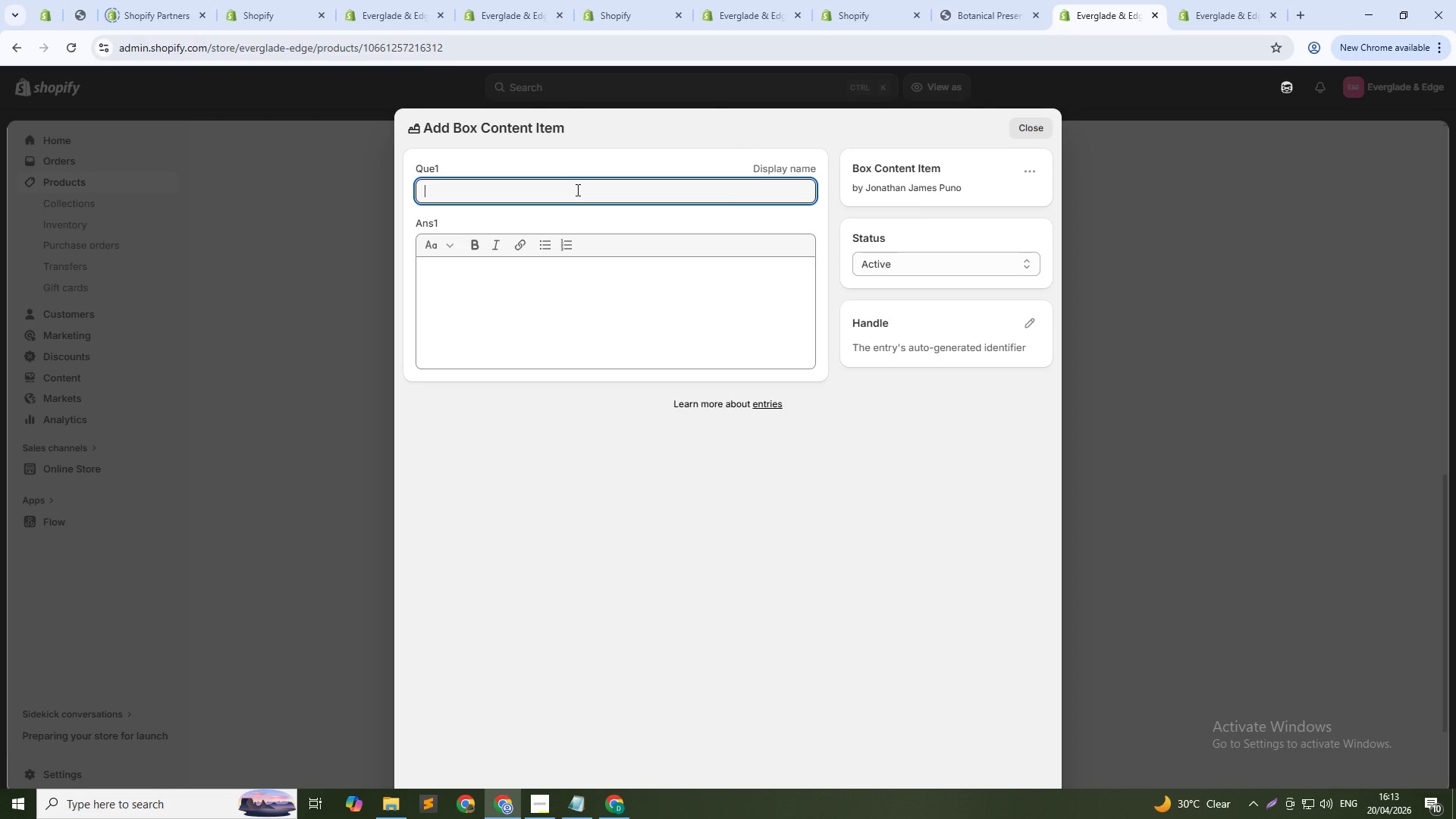 
type(Waxed Canvas Bag)
 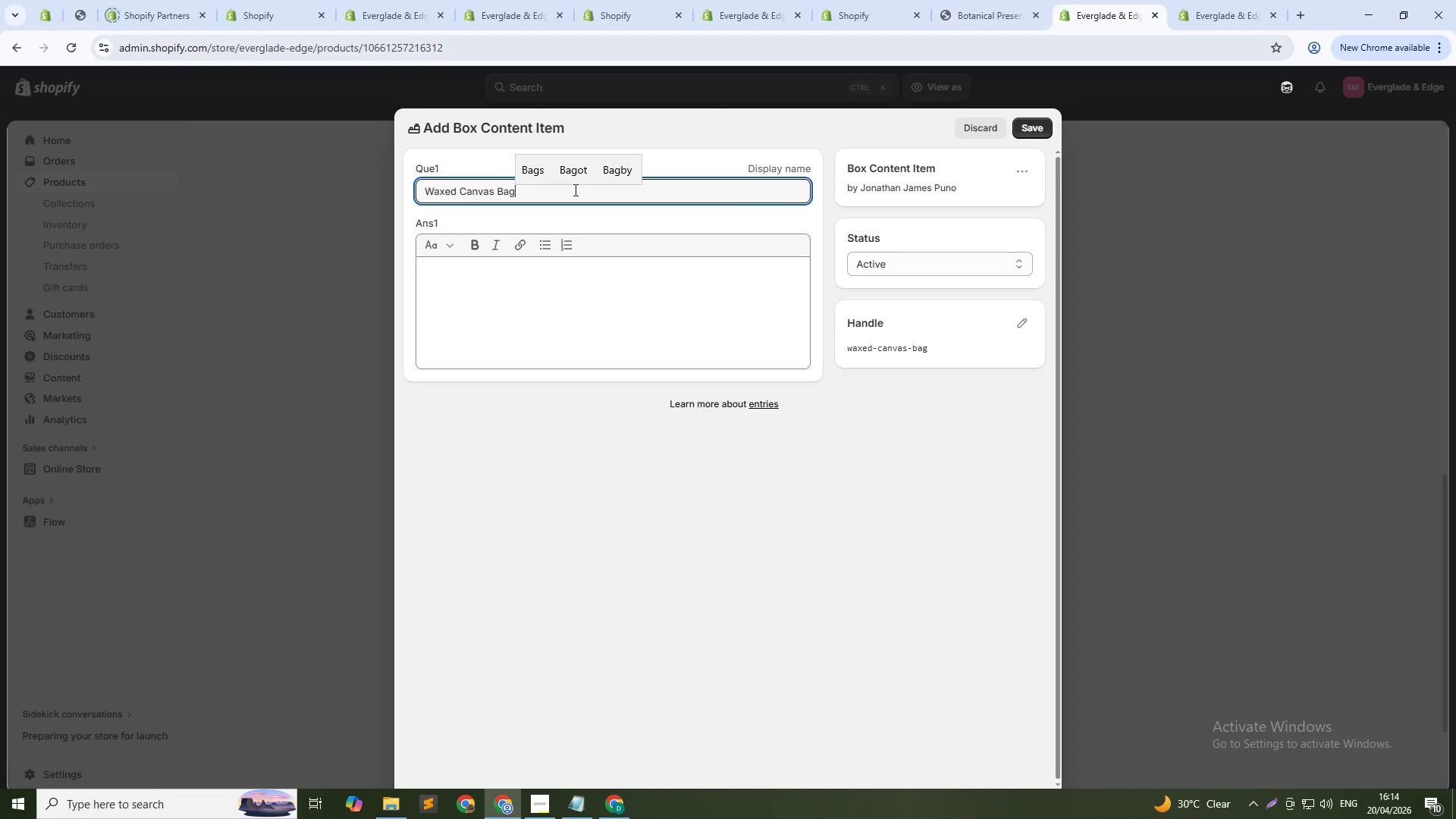 
left_click([469, 301])
 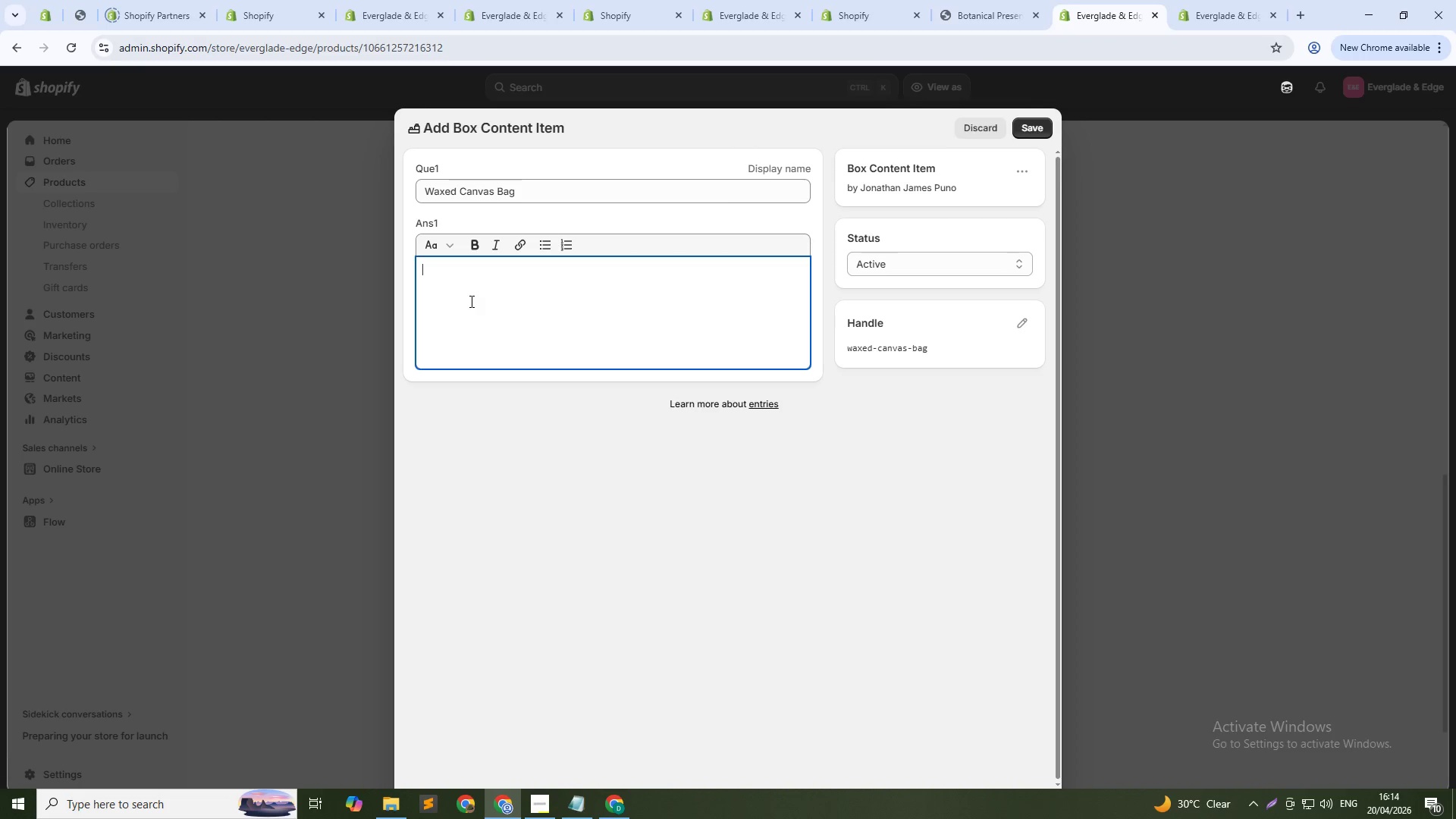 
type(18oz heavyweight waxed cotton - water-resistant and breathable.)
 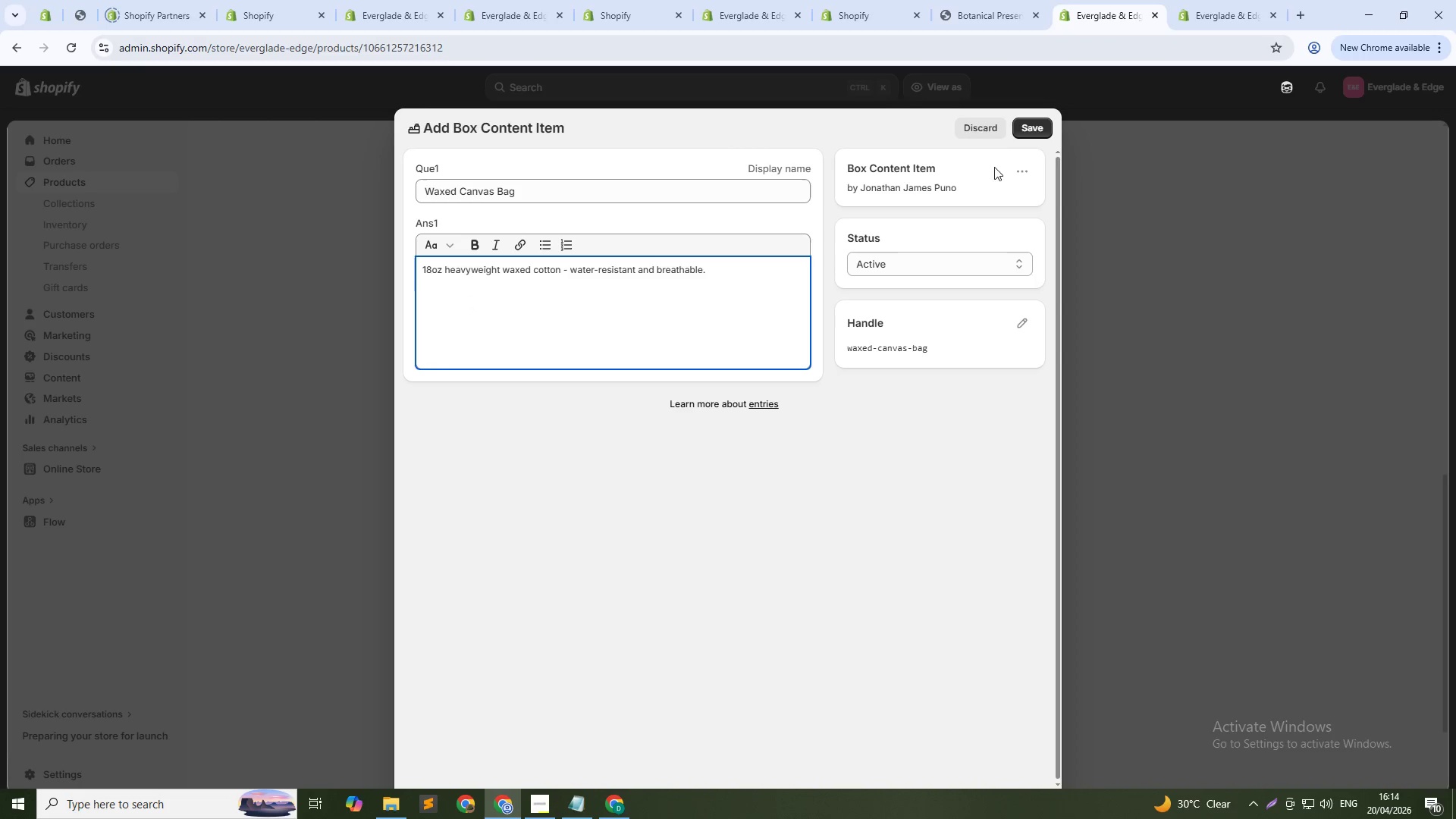 
left_click([1033, 130])
 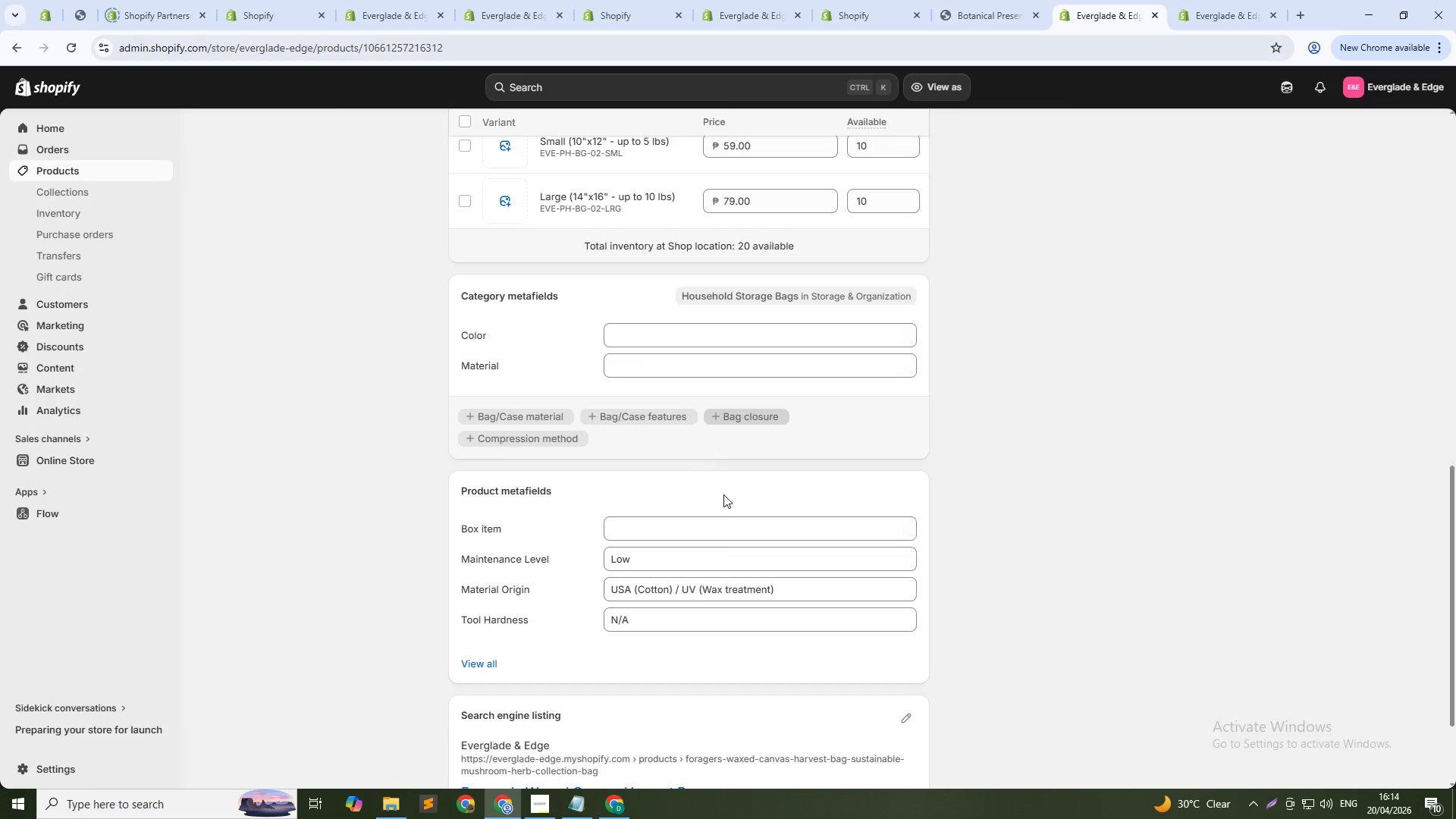 
left_click([732, 532])
 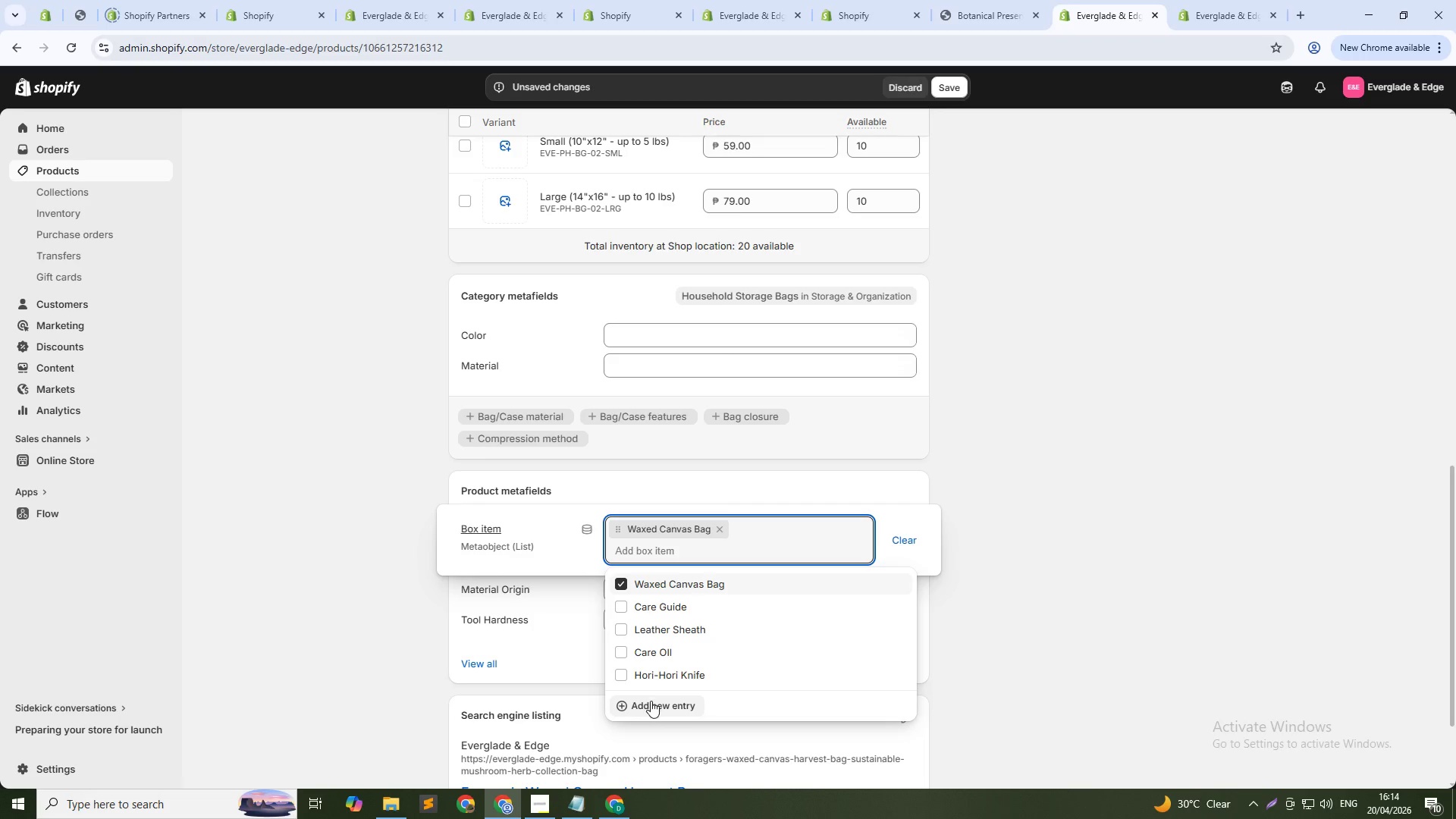 
left_click([651, 701])
 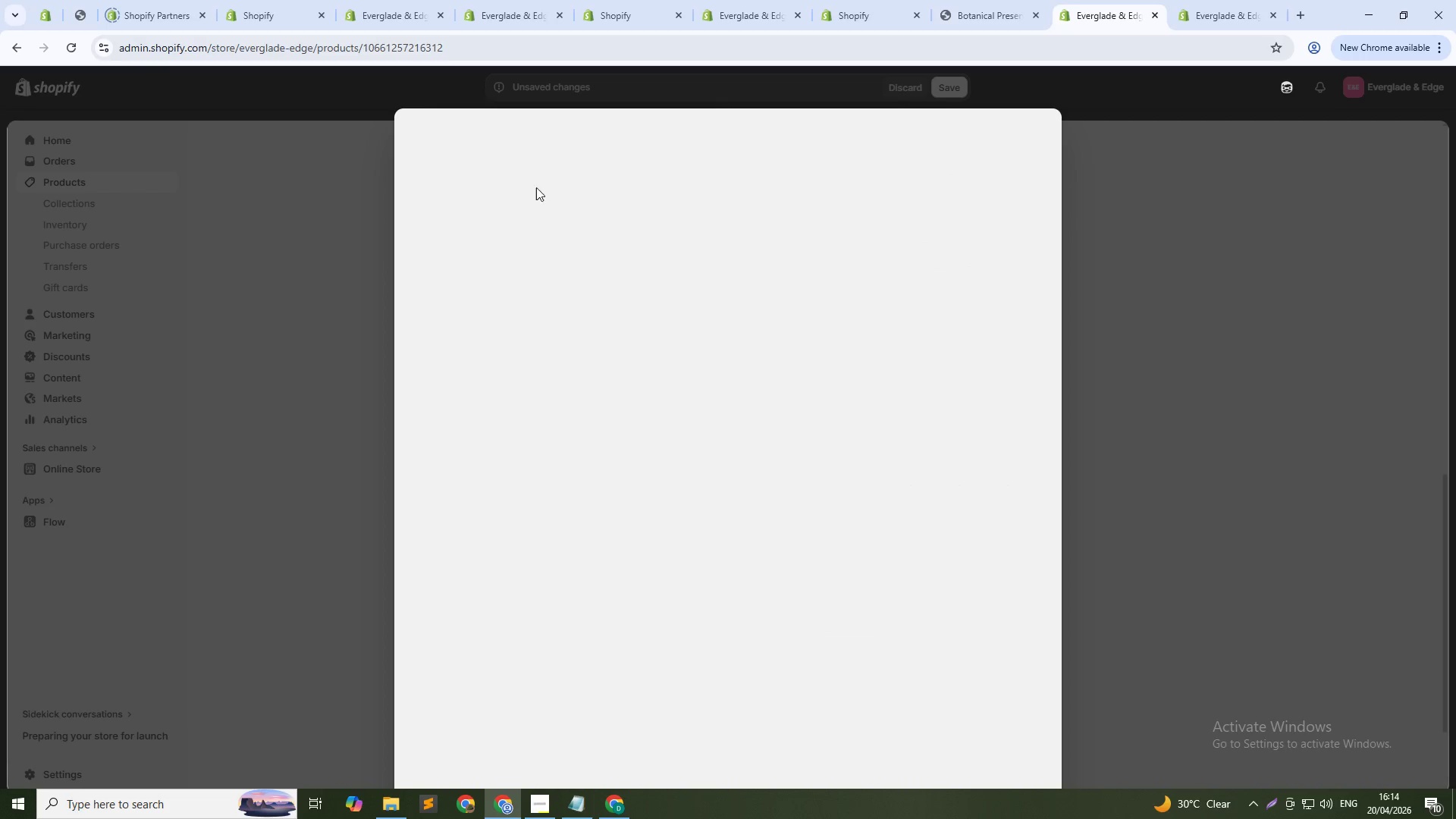 
left_click([526, 192])
 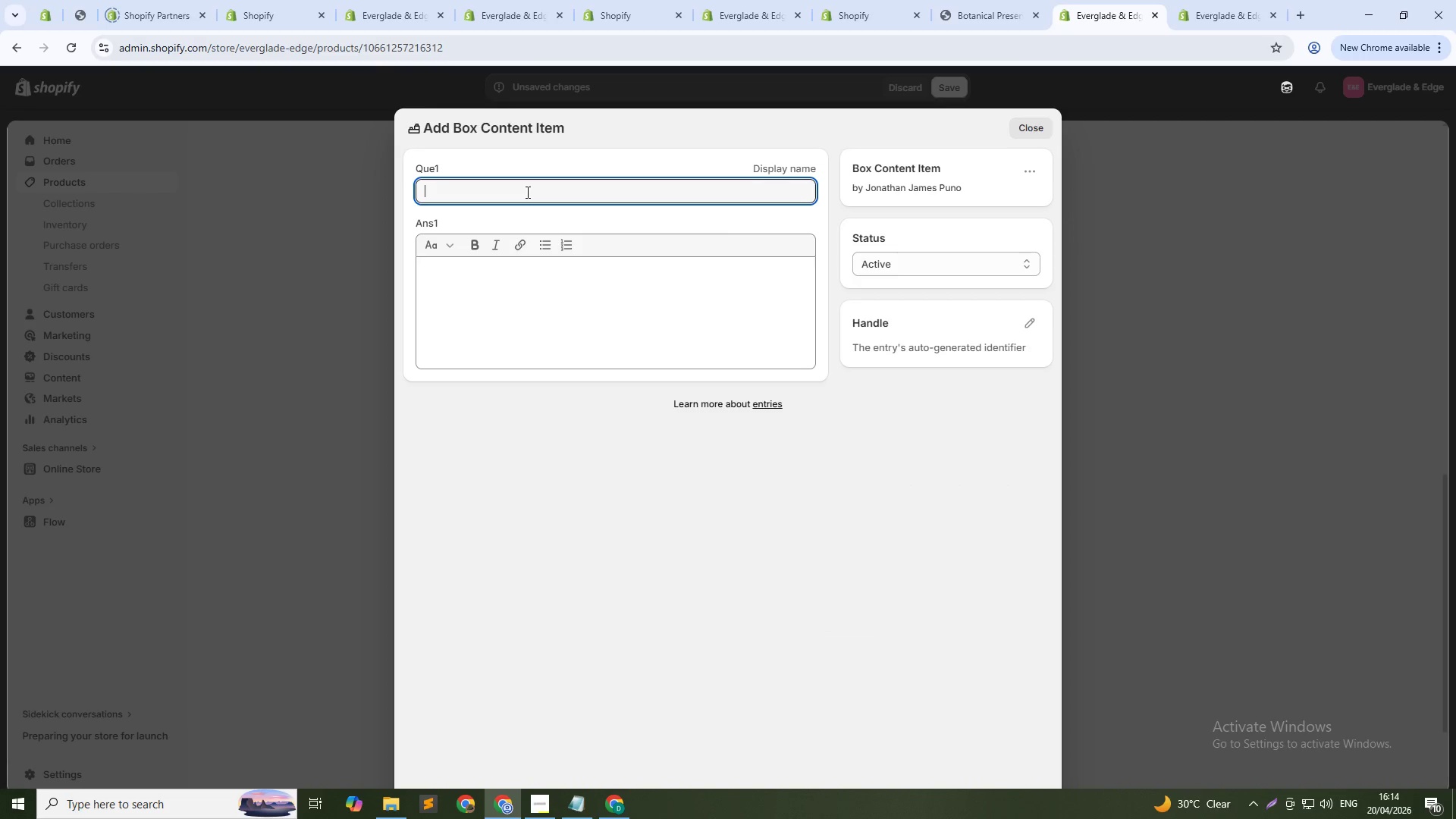 
type(Leather Shoulder Strap)
 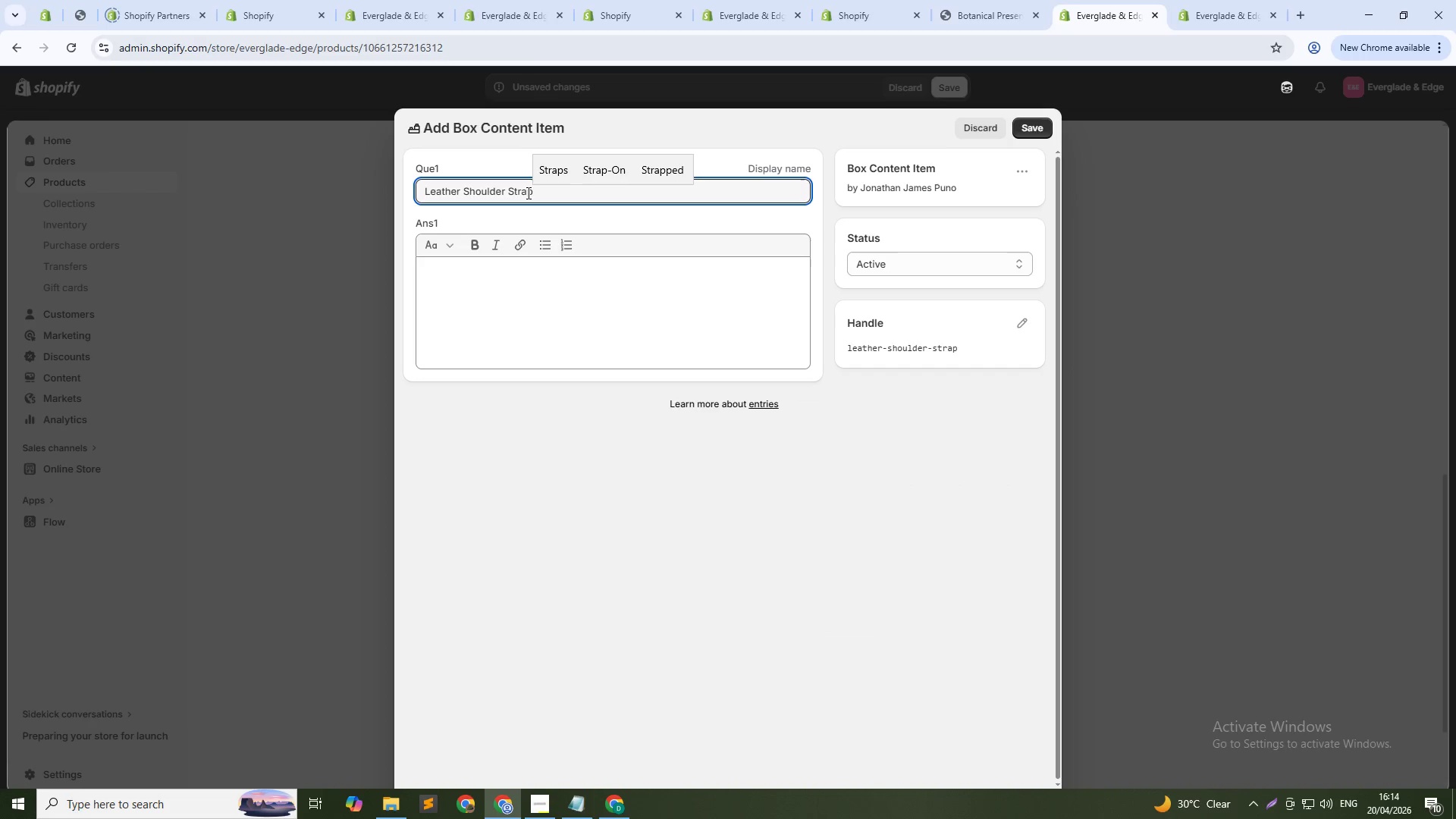 
left_click([558, 299])
 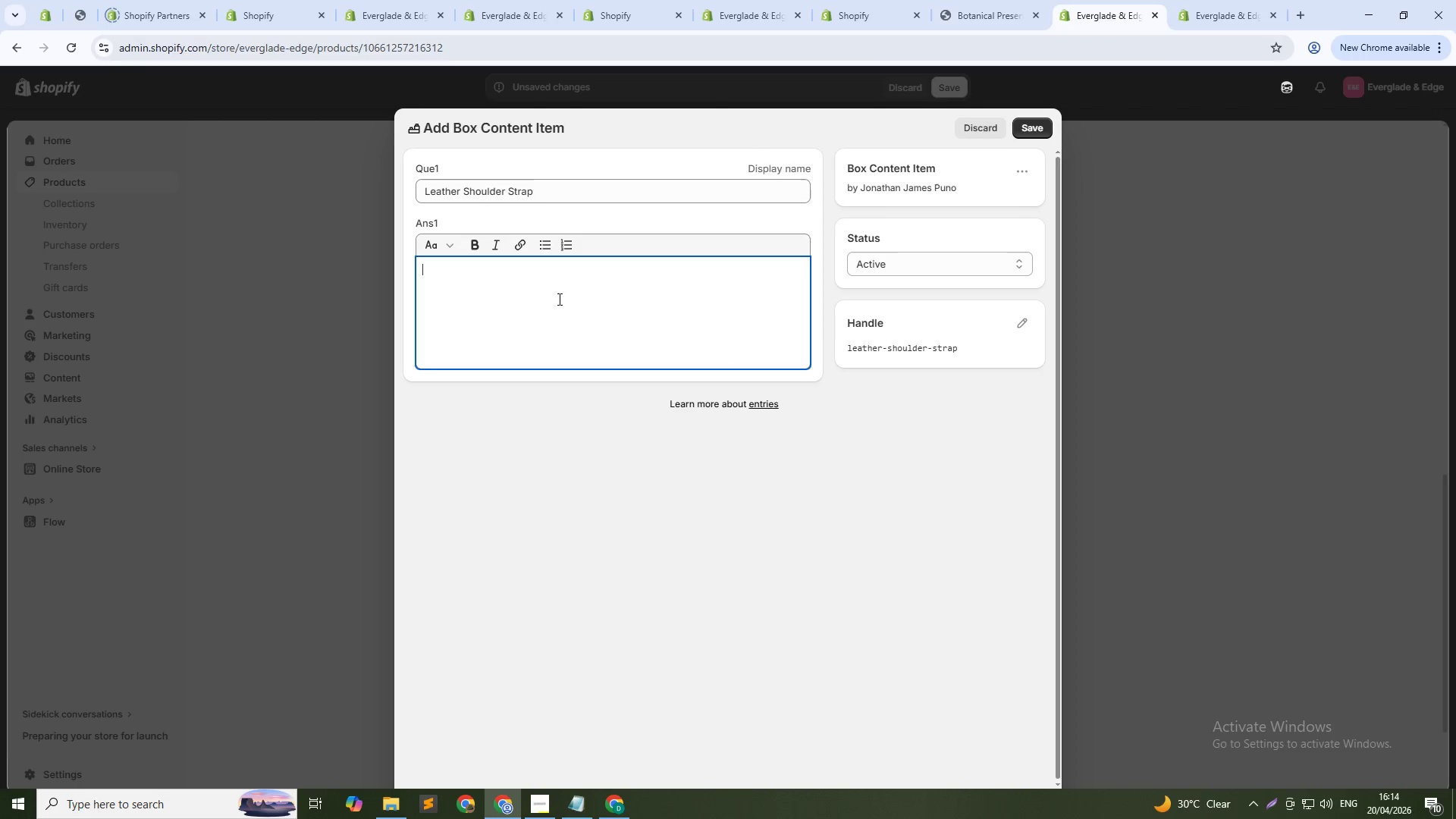 
type(Adjustable leather strap for comfortable carrying.)
 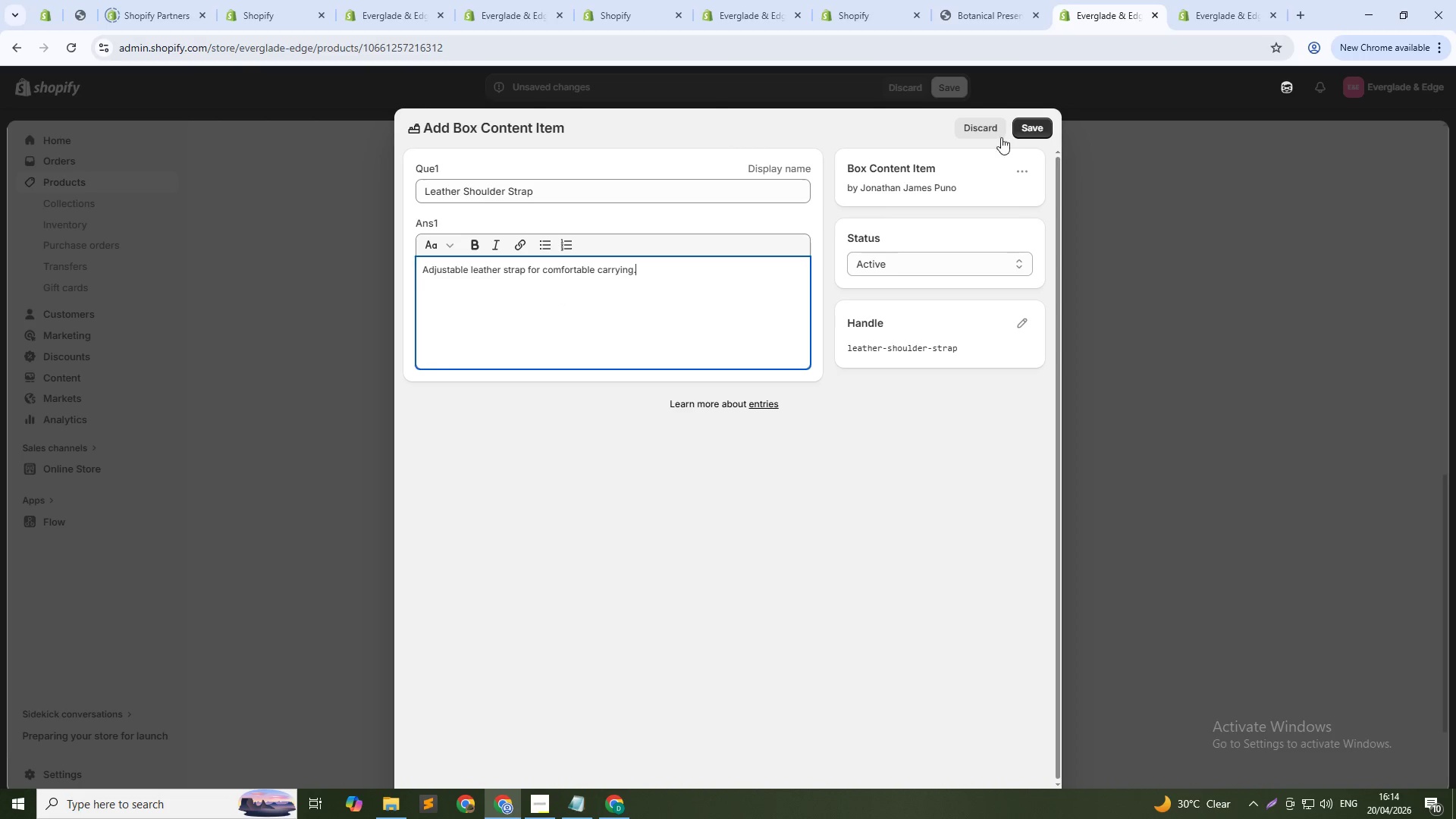 
left_click([1023, 130])
 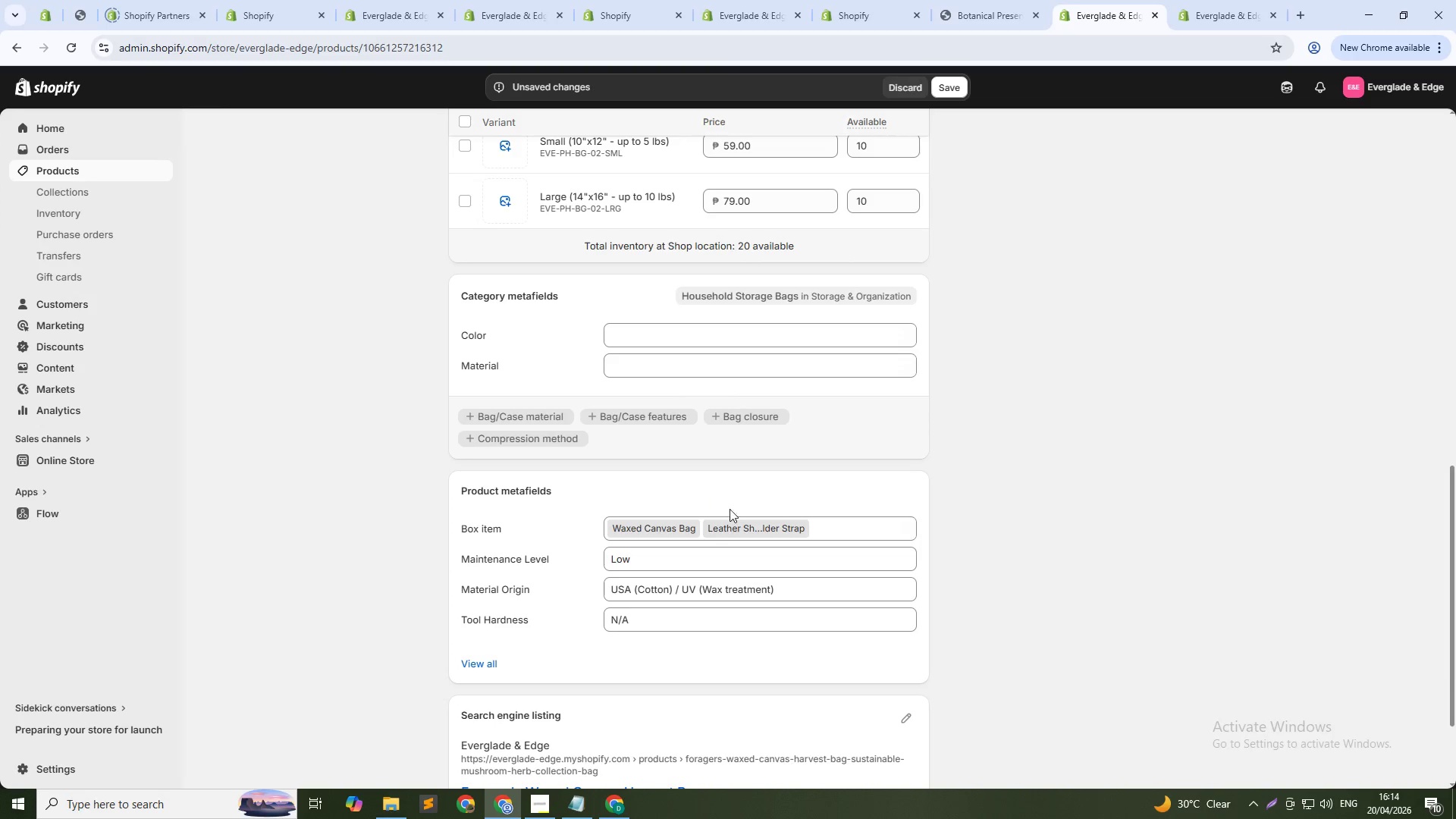 
left_click([863, 530])
 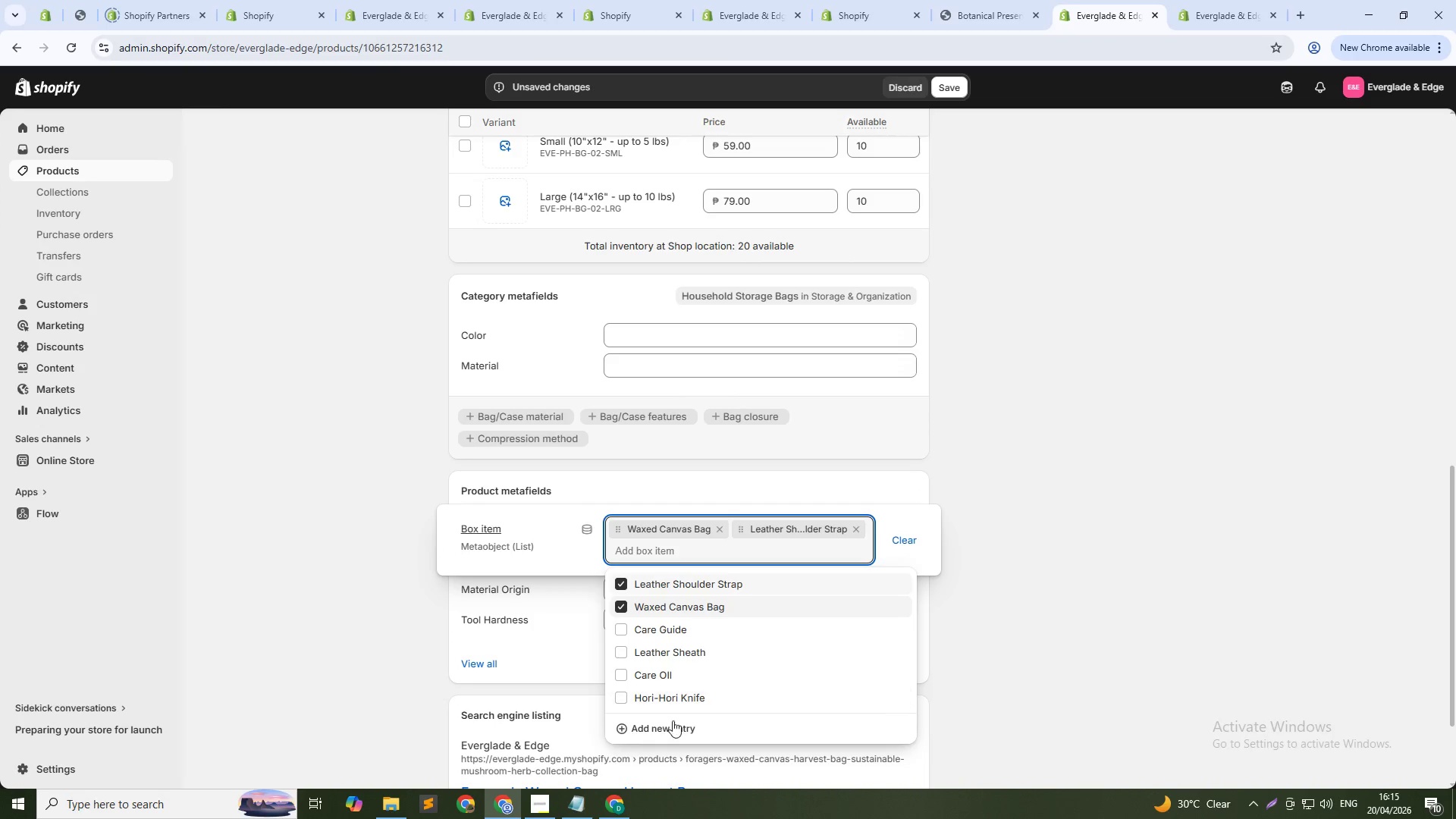 
left_click([676, 725])
 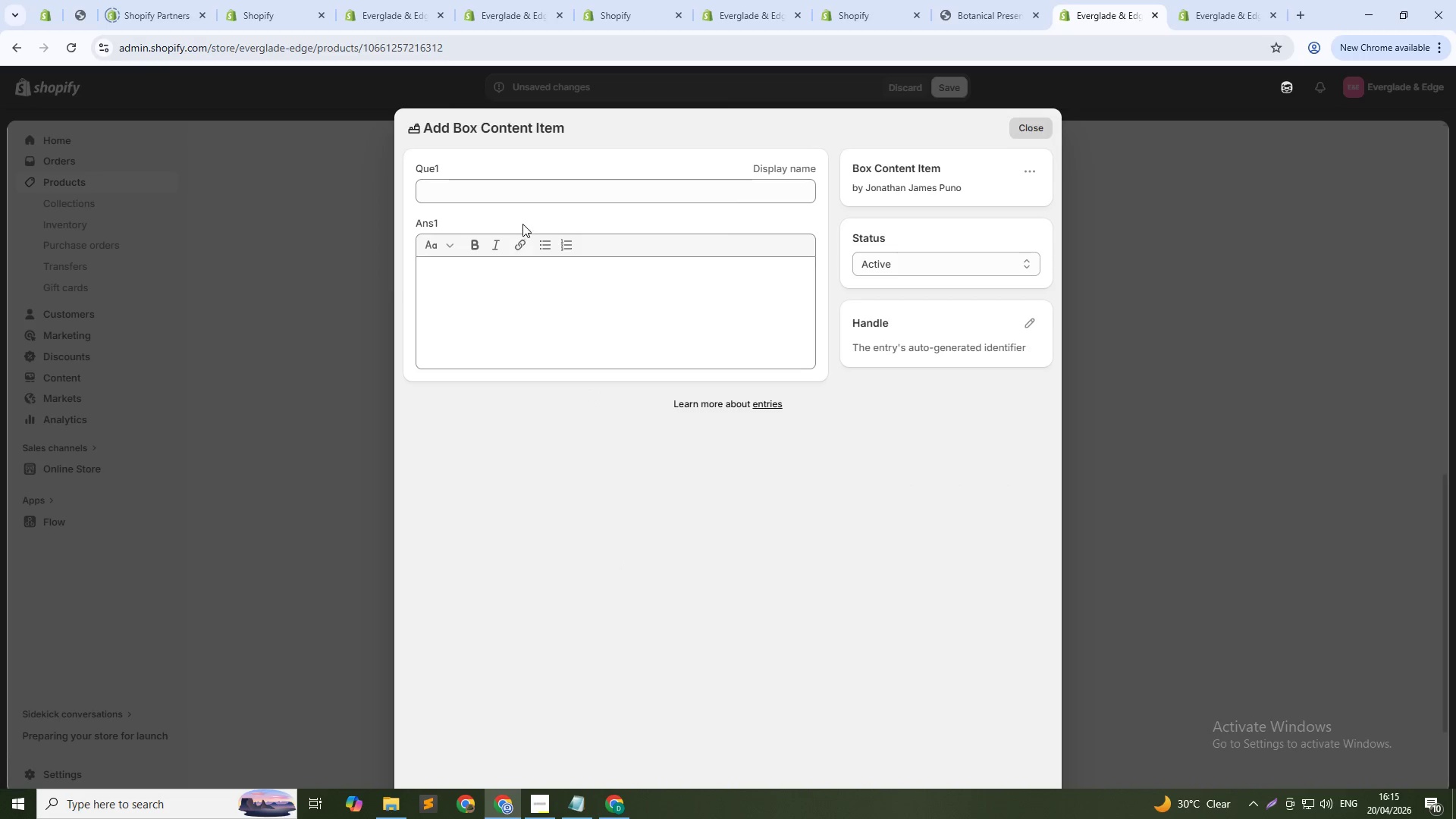 
left_click([505, 182])
 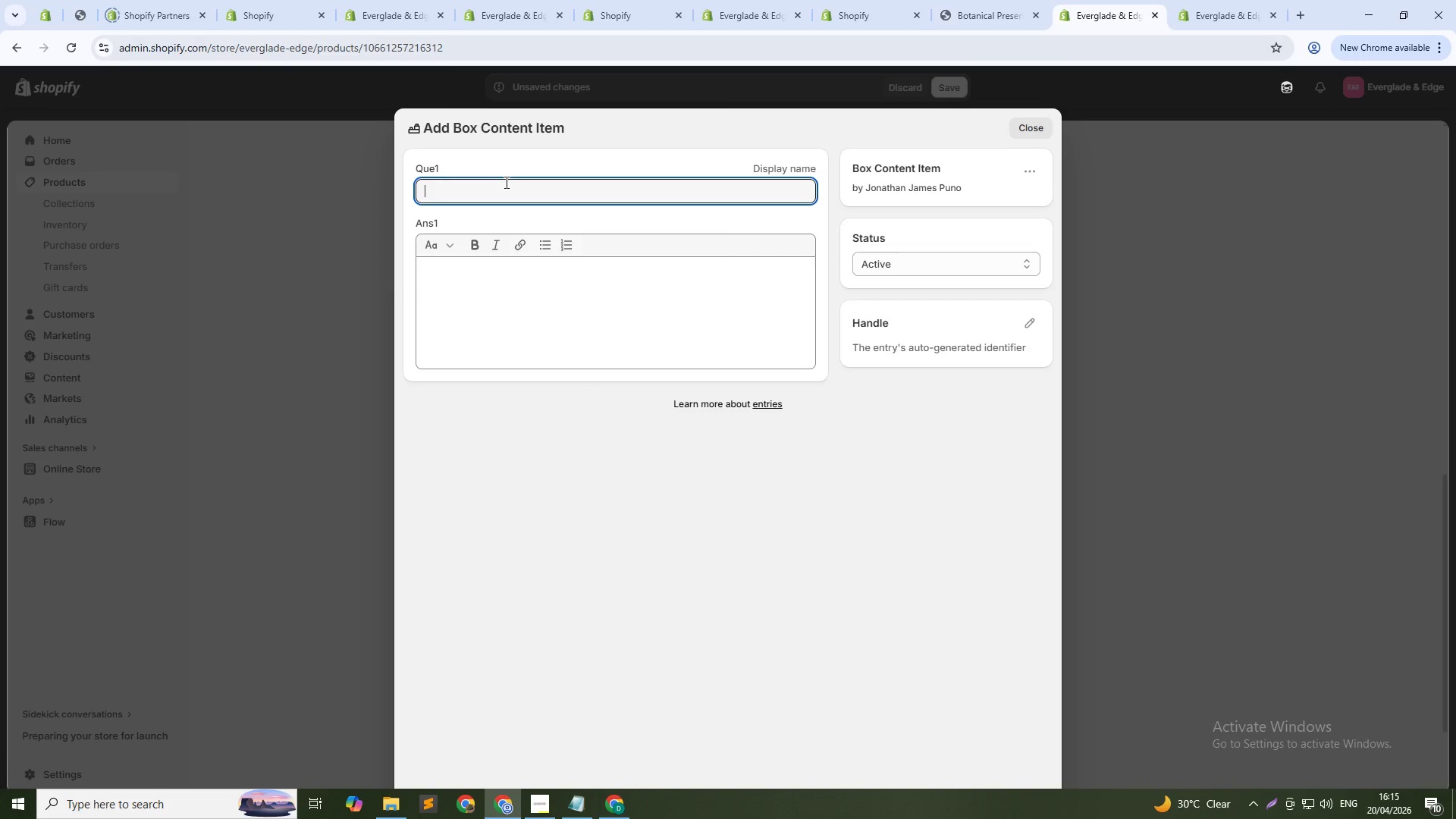 
type(Wax Cre Bar)
 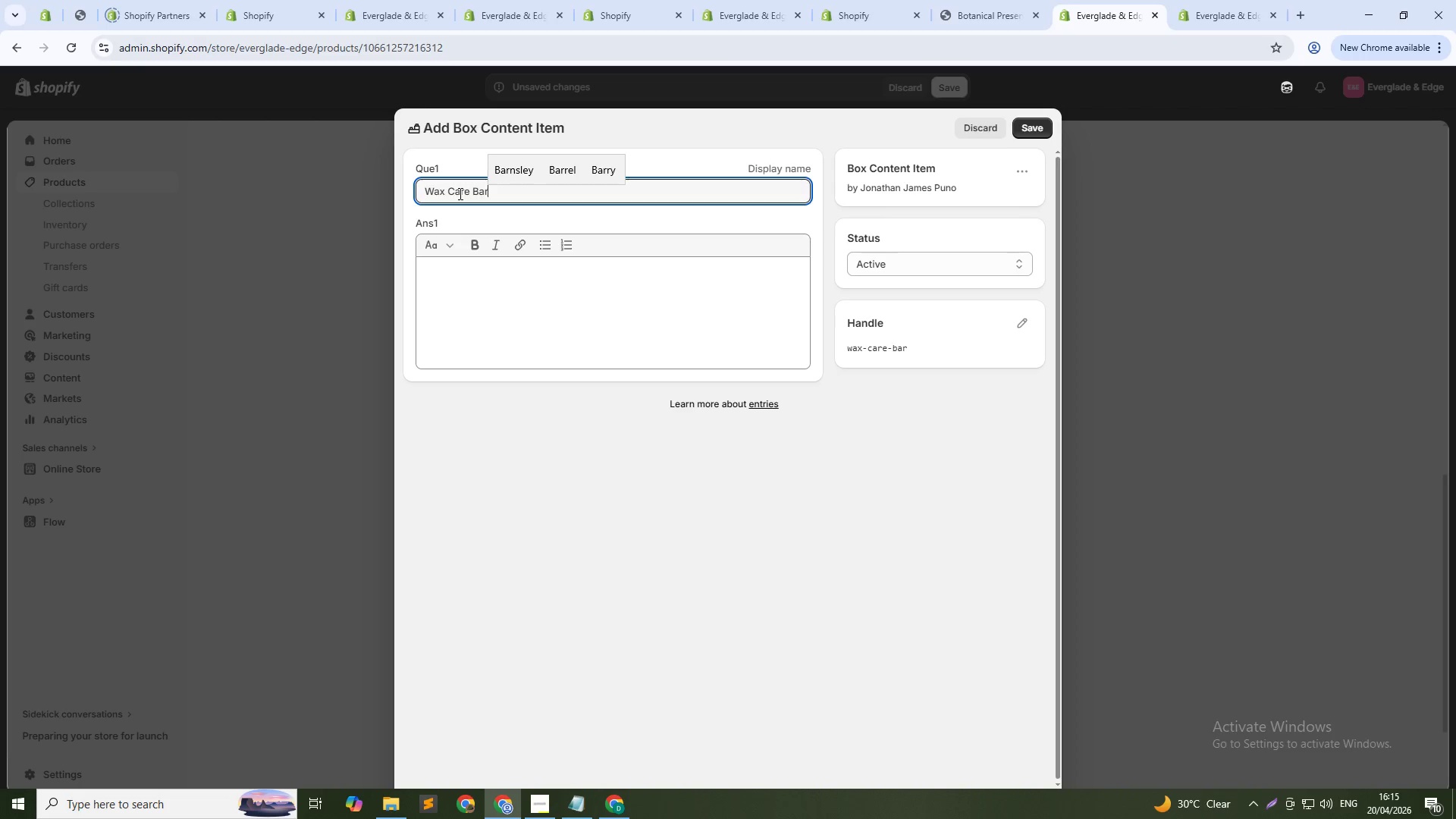 
left_click([541, 303])
 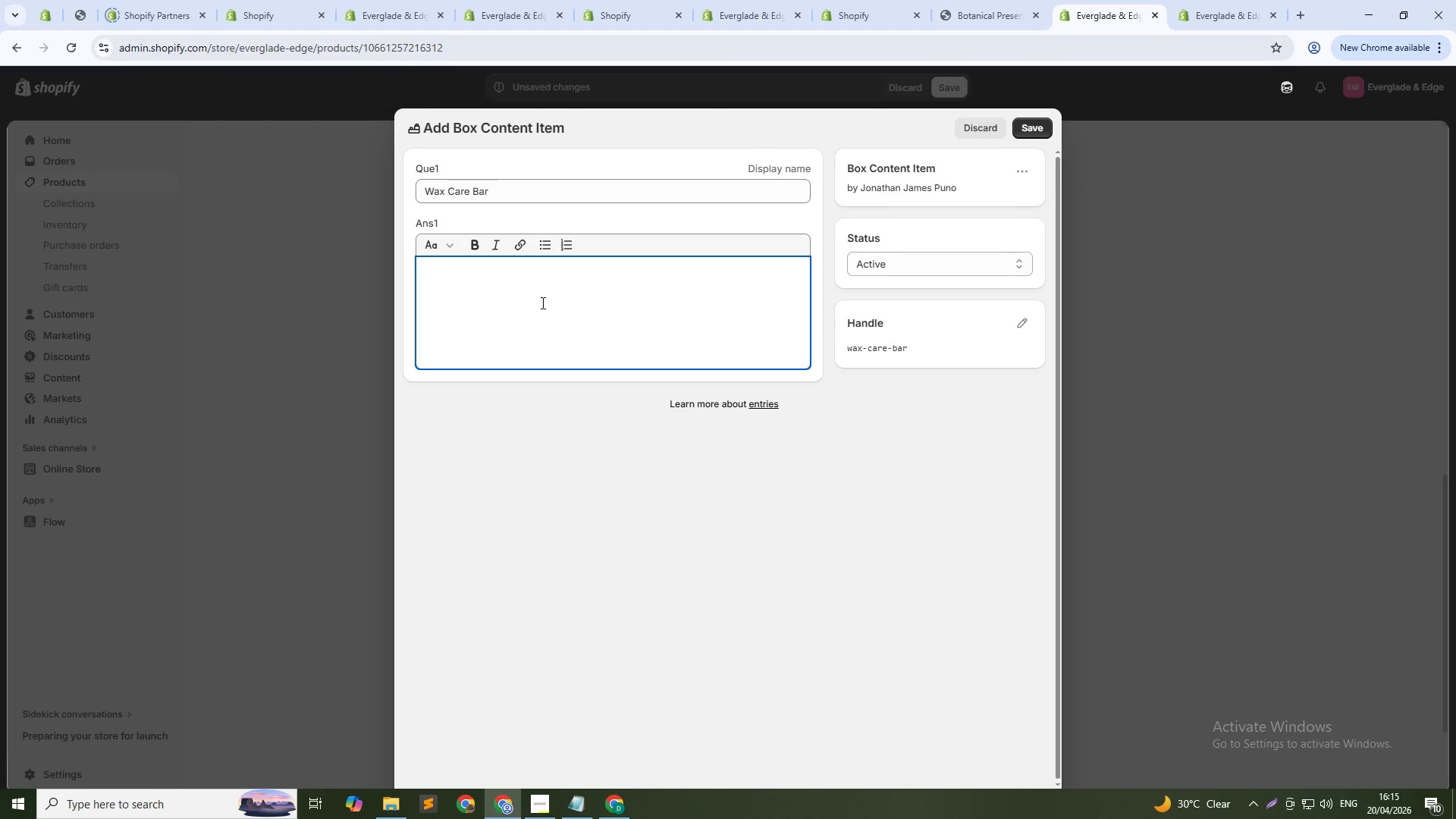 
type(Smal block of wax for )
 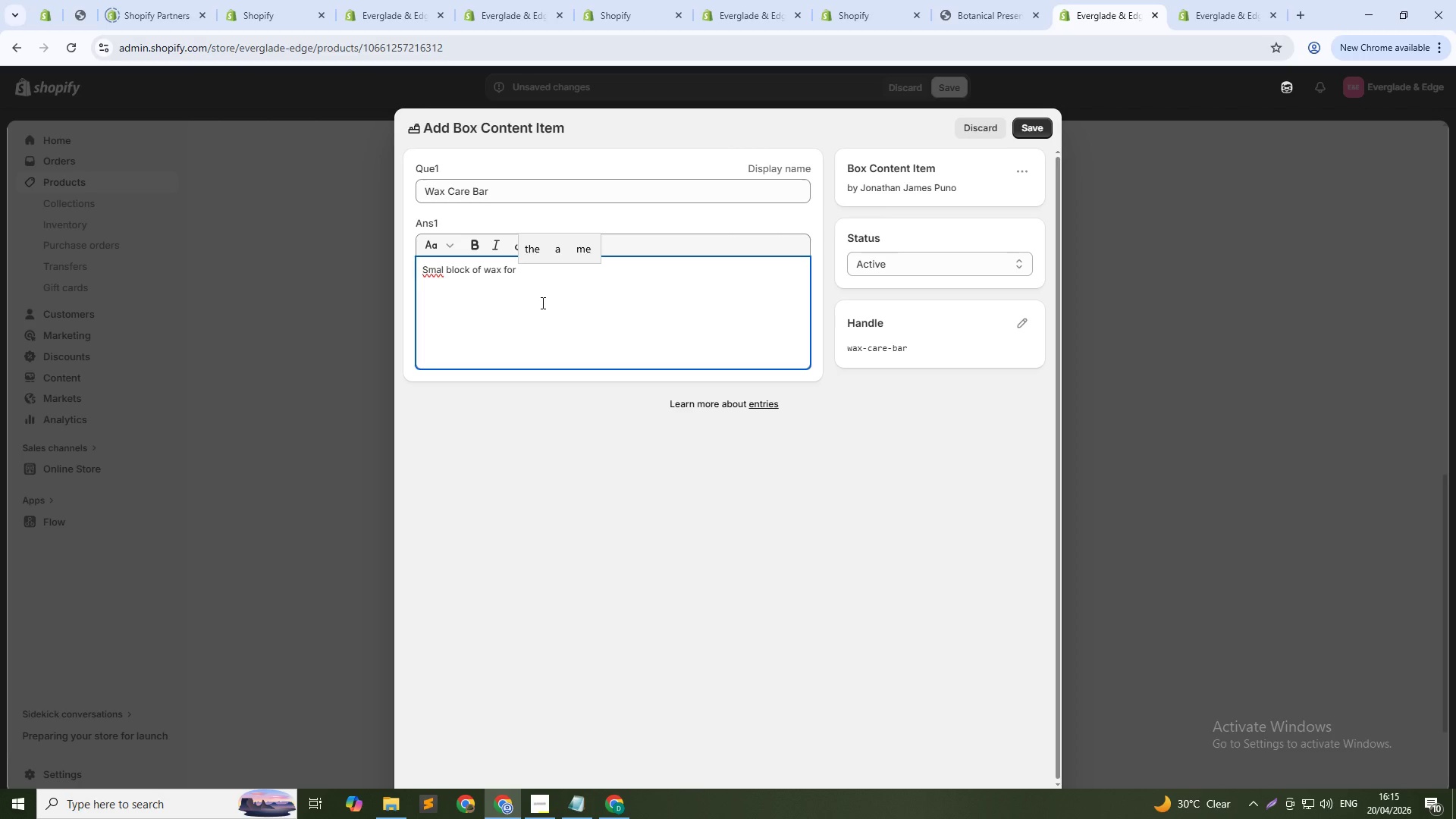 
hold_key(key=Backspace, duration=1.17)
 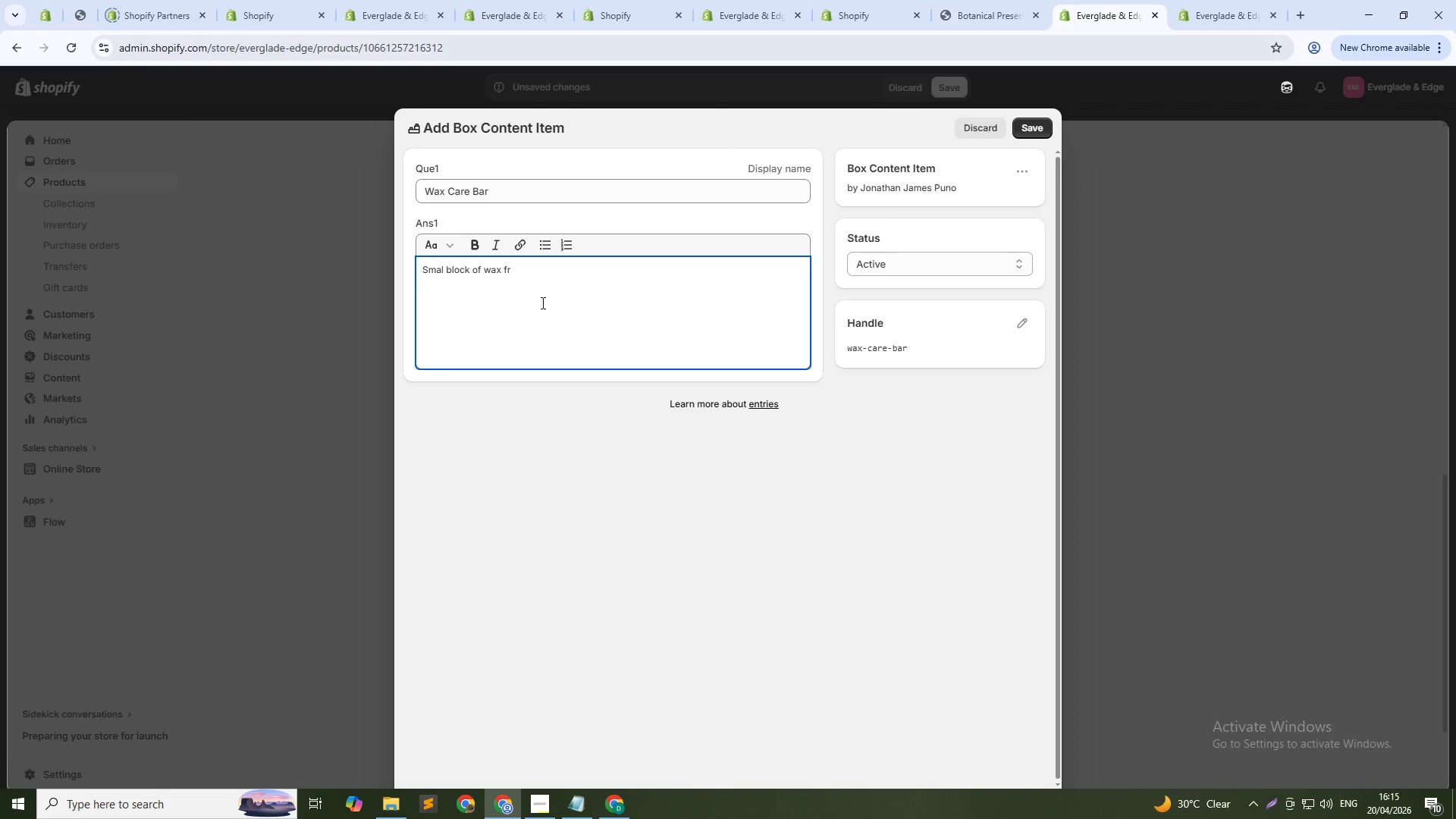 
key(Control+A)
 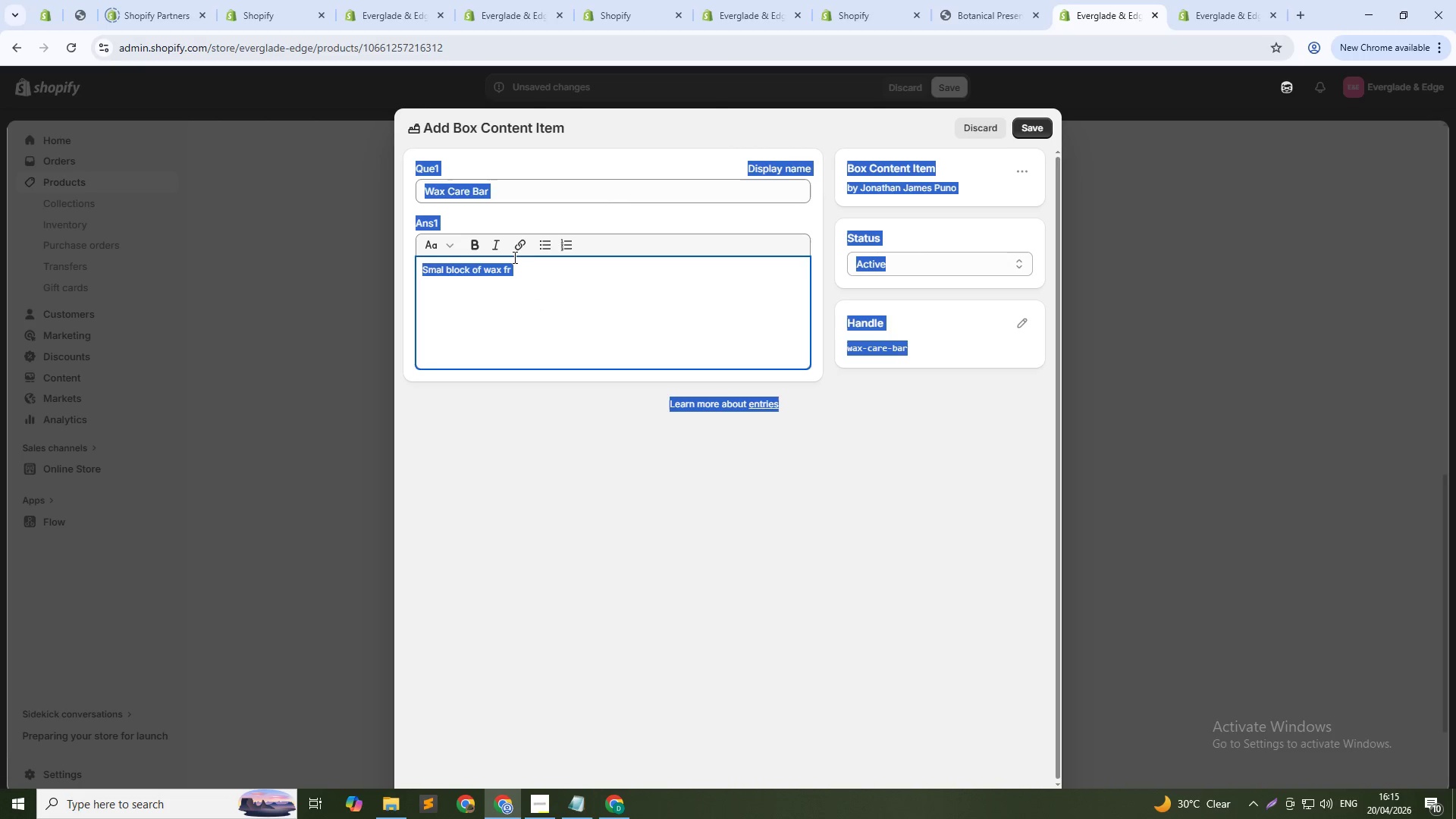 
double_click([530, 264])
 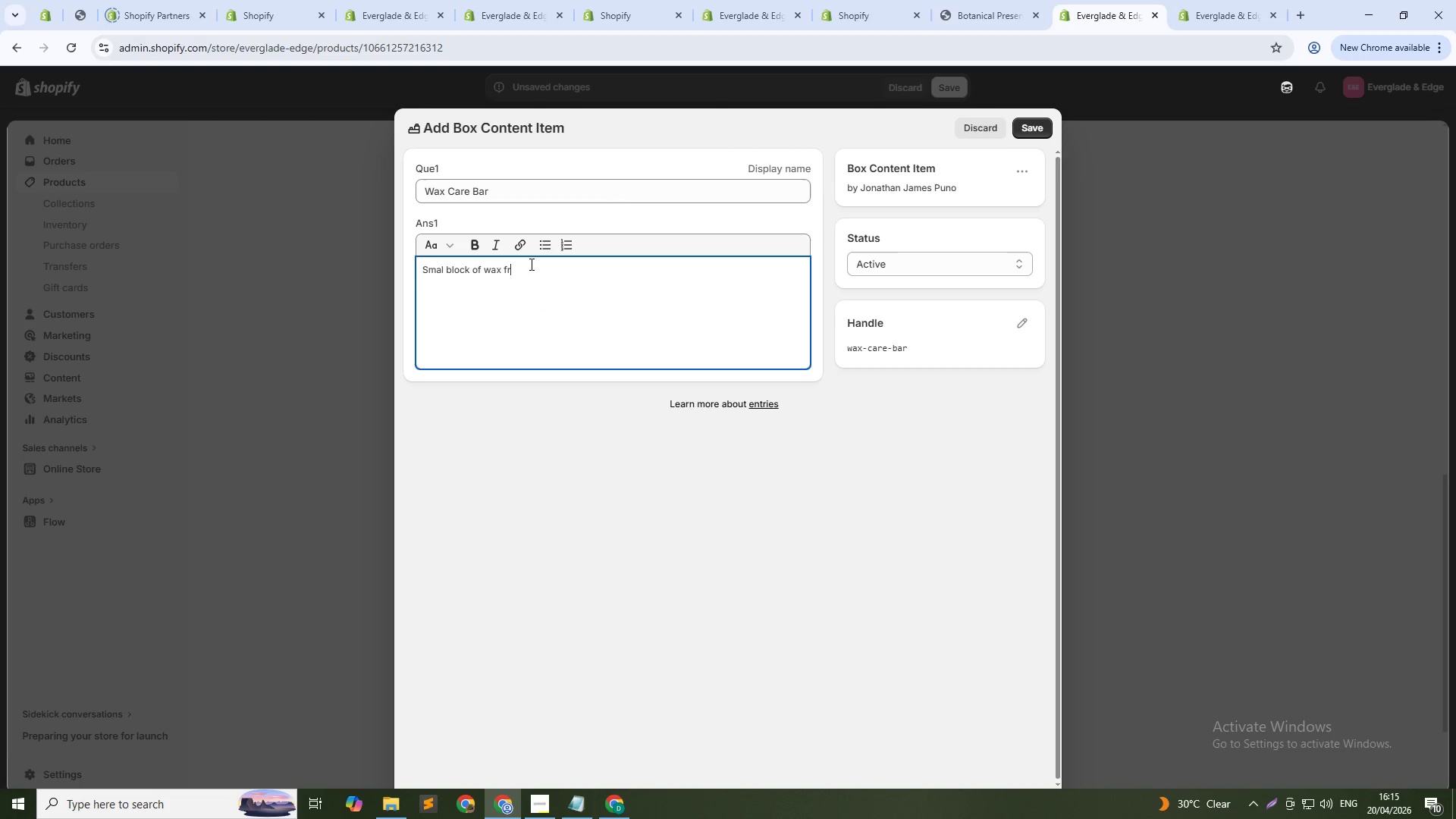 
triple_click([530, 264])
 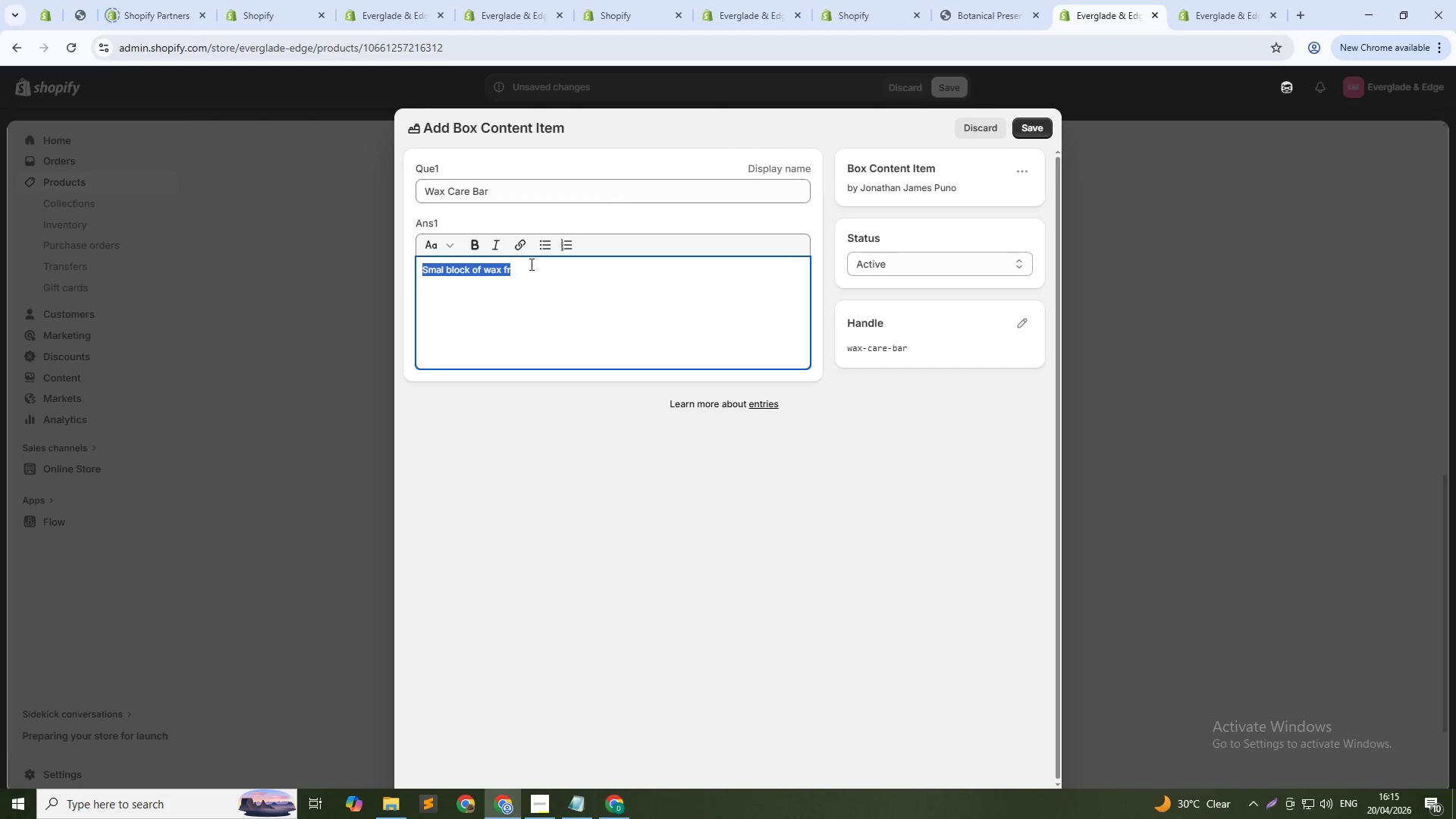 
hold_key(key=ControlLeft, duration=0.83)
 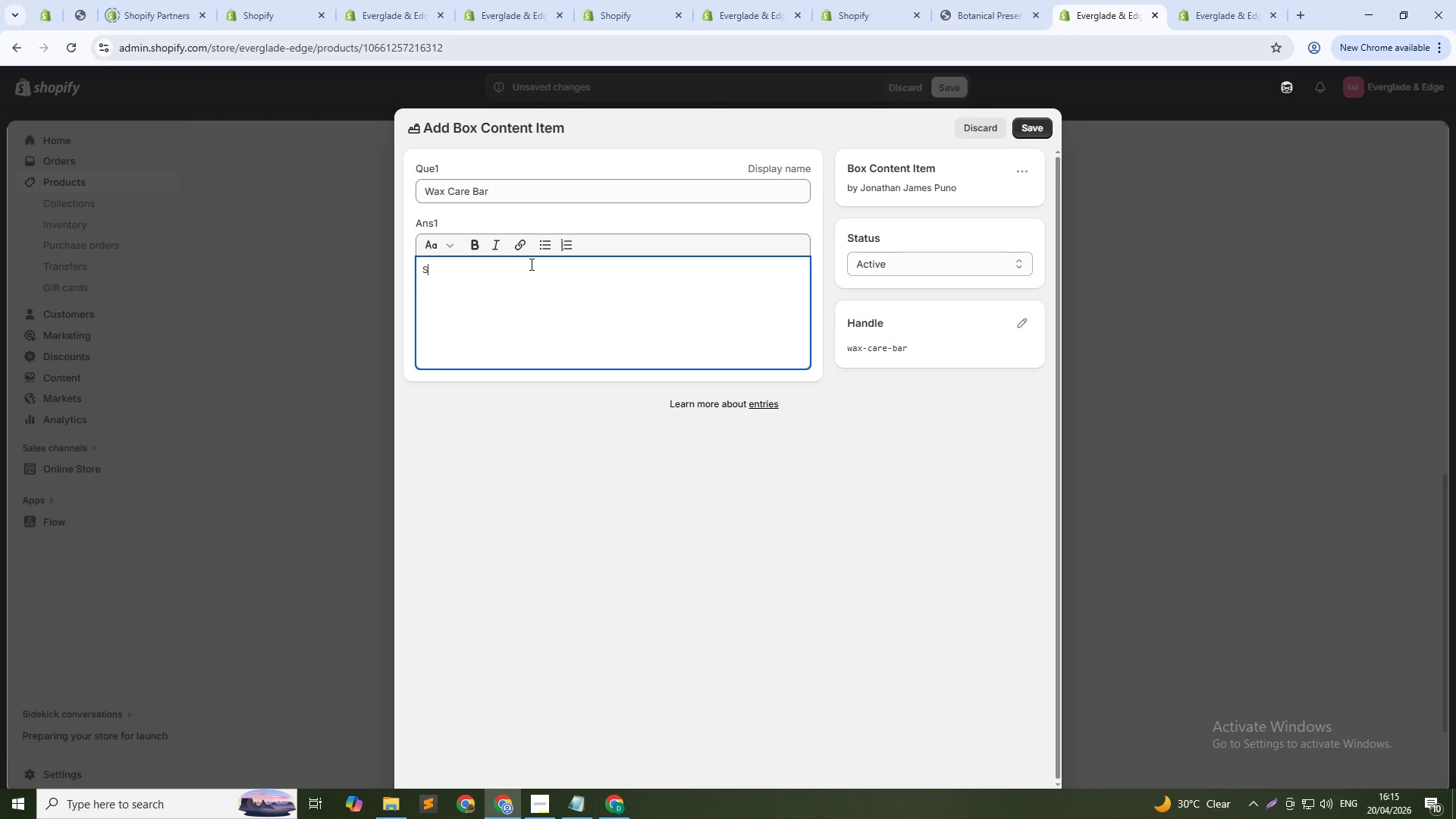 
type(Small block of wax for annual re-waxing maintenance.)
 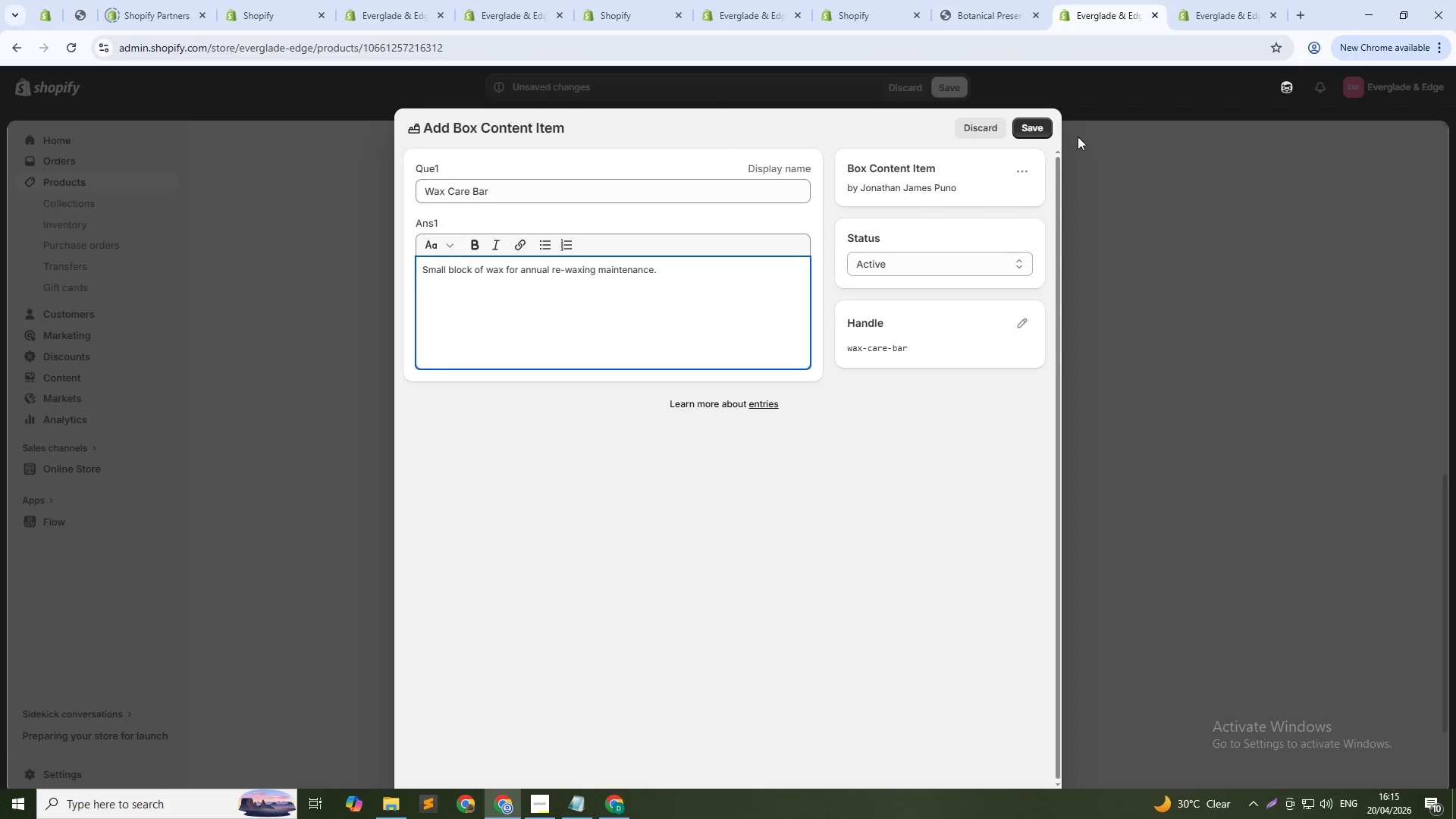 
left_click([1041, 127])
 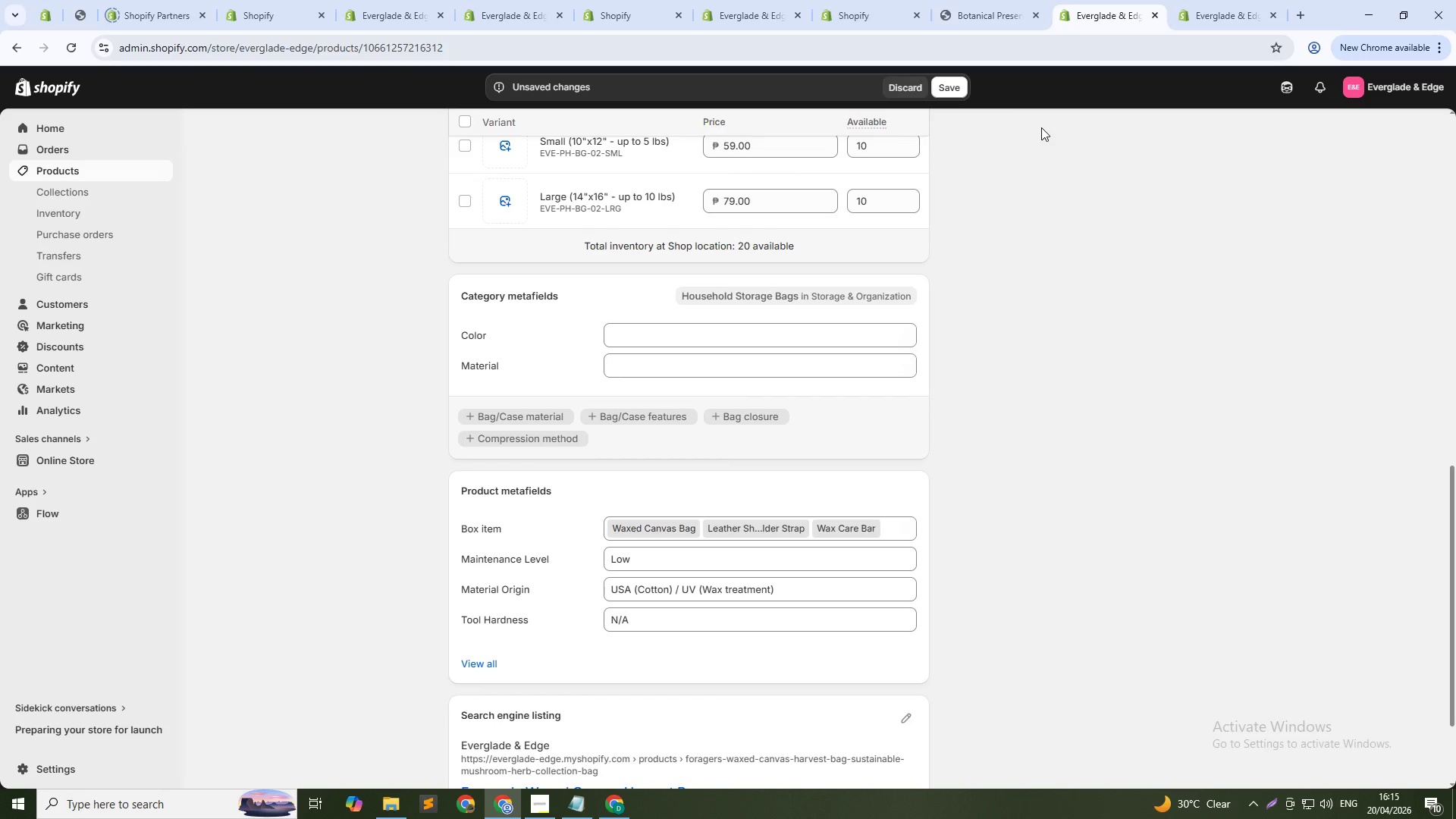 
wait(8.3)
 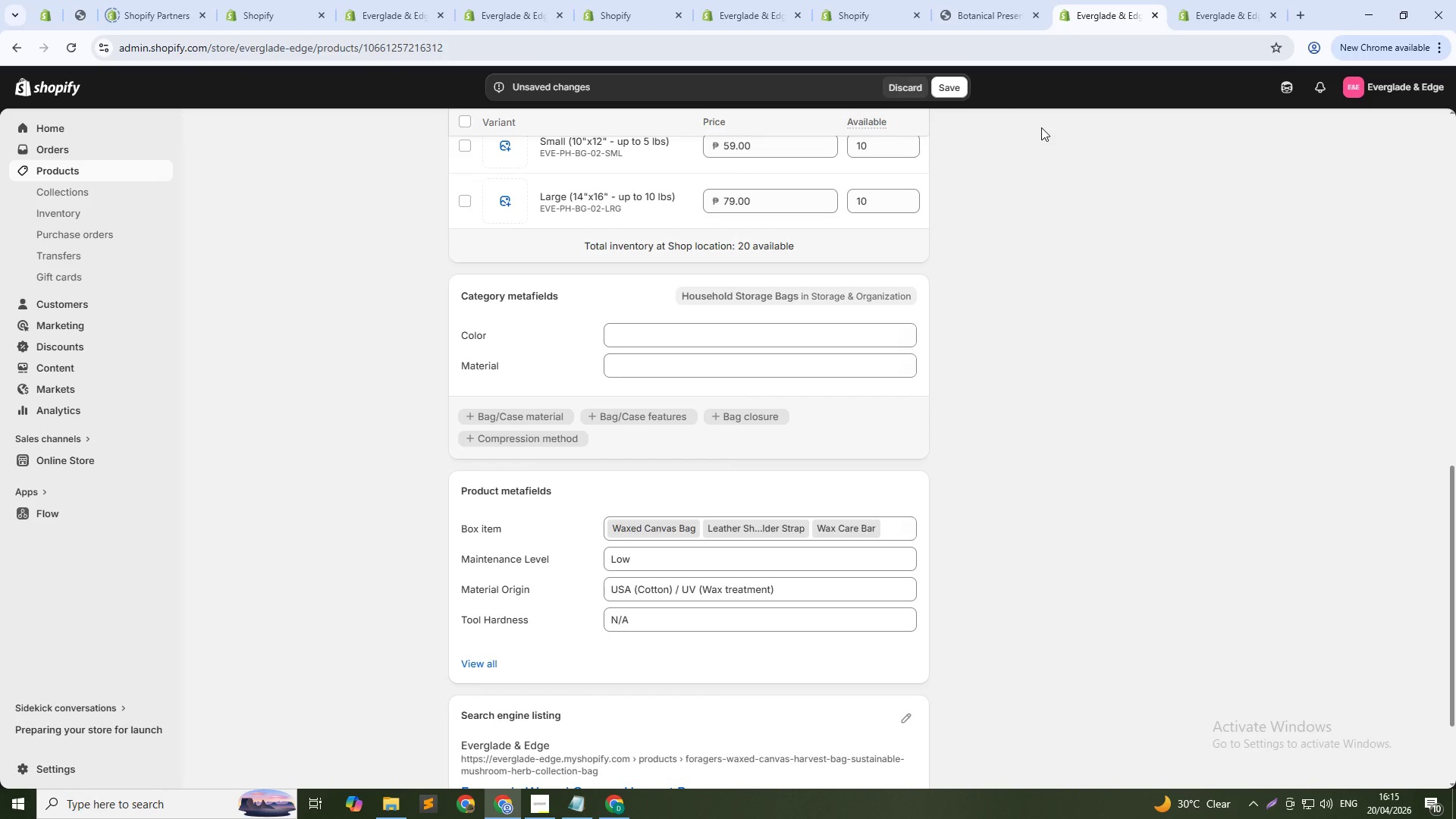 
left_click([902, 521])
 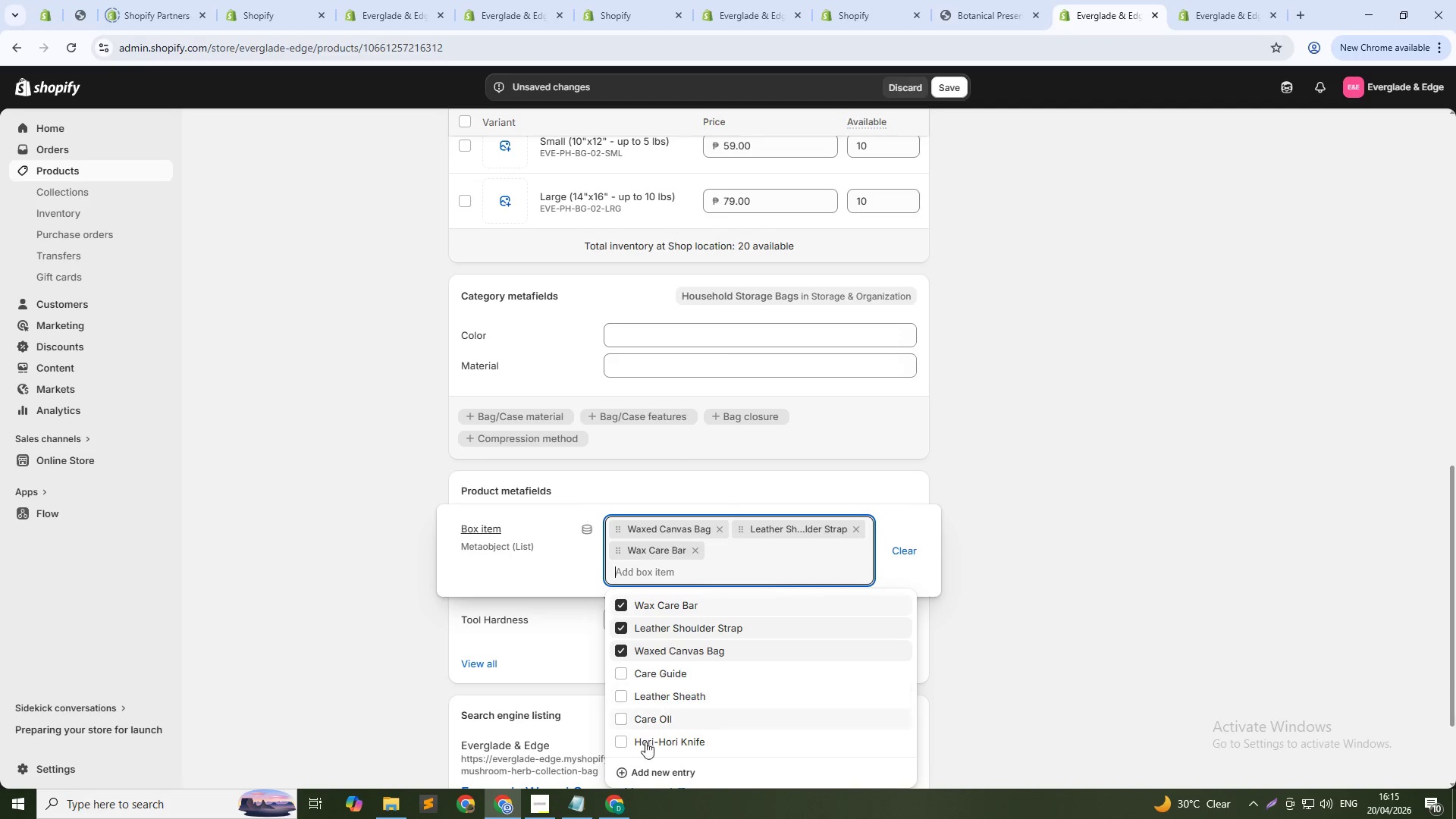 
left_click([648, 772])
 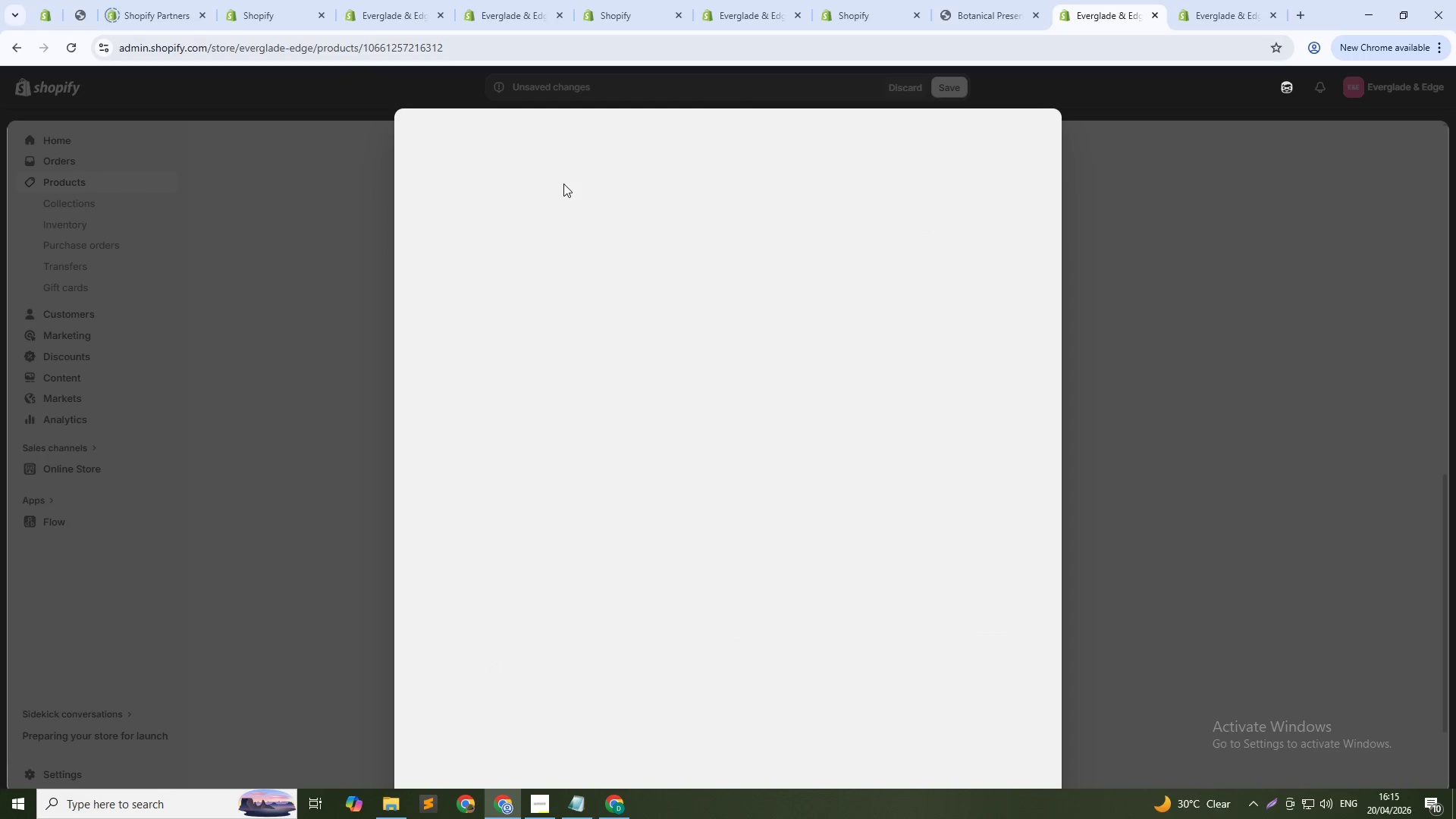 
left_click([563, 184])
 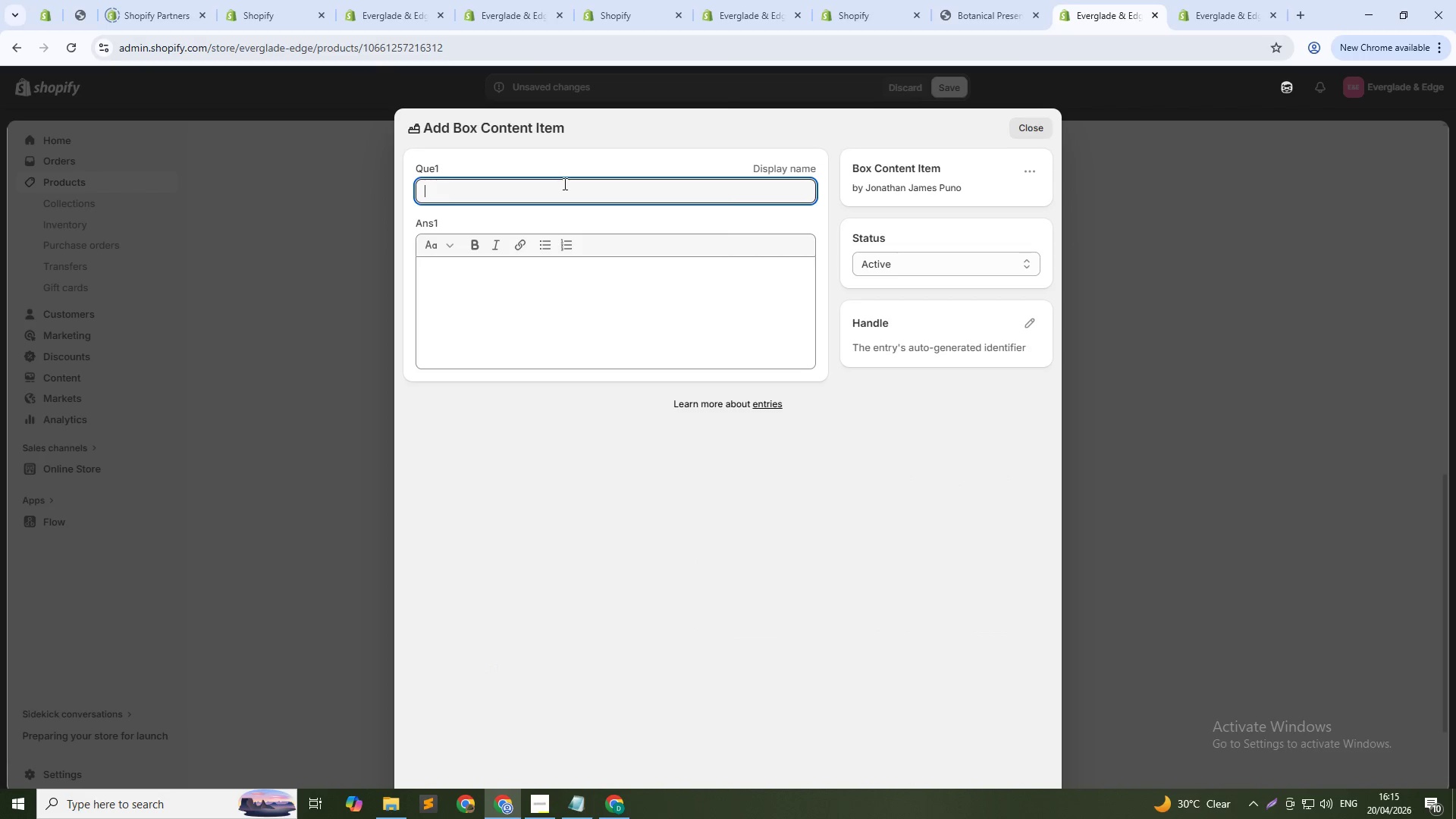 
type(Care Instructions)
 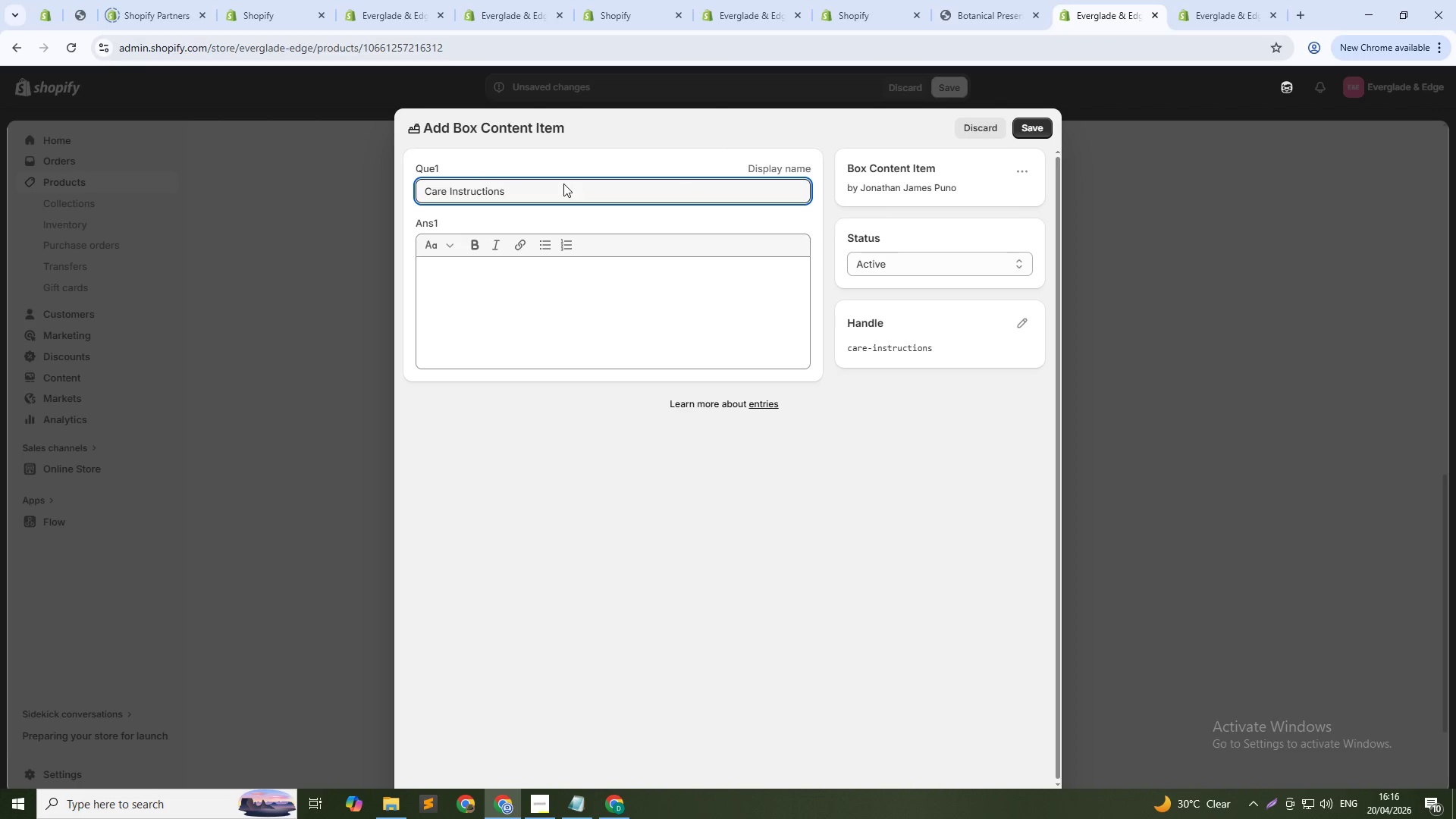 
left_click([576, 278])
 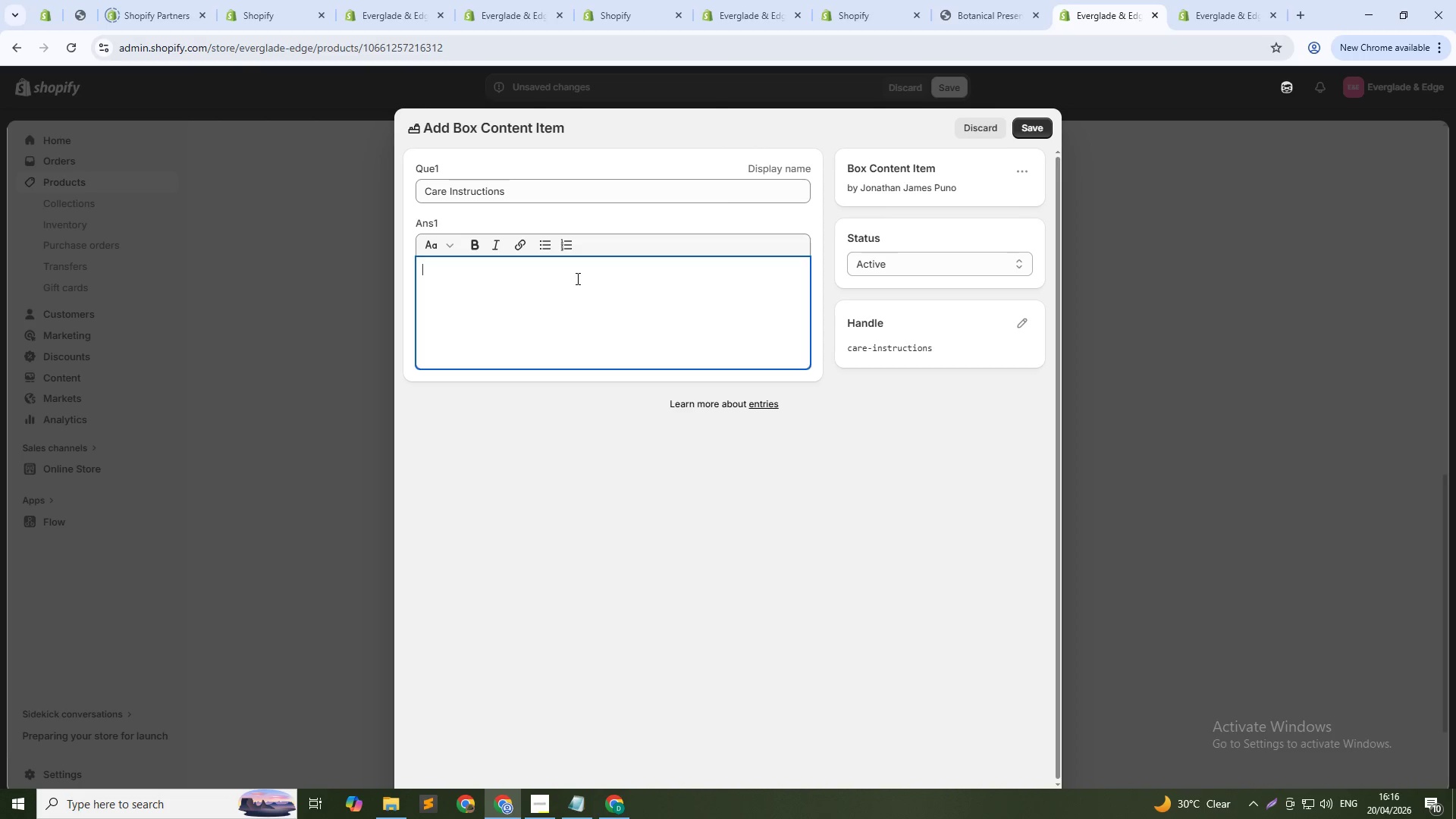 
type(Spot cleaning and re-waxing guide included.)
 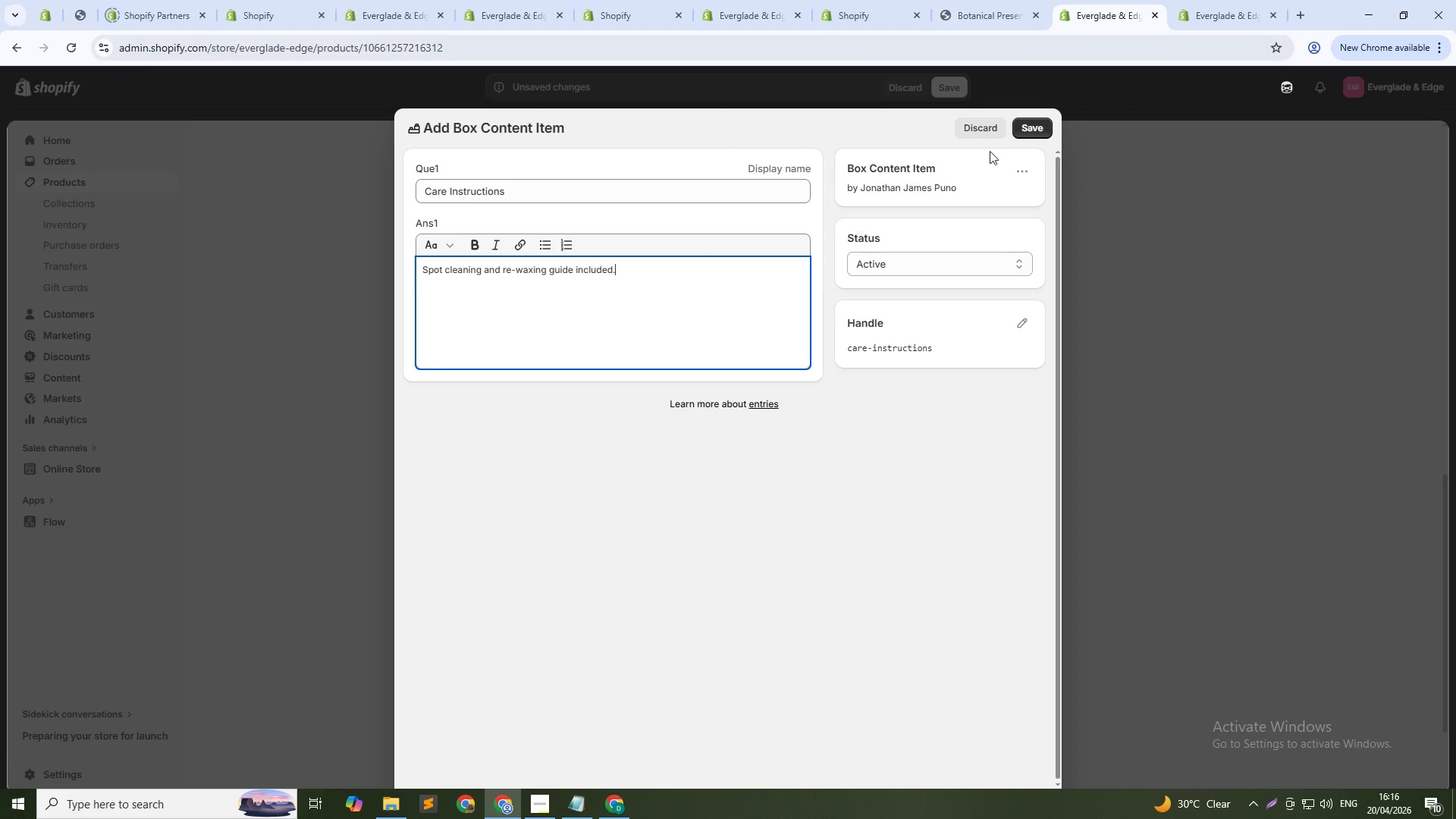 
left_click([1034, 125])
 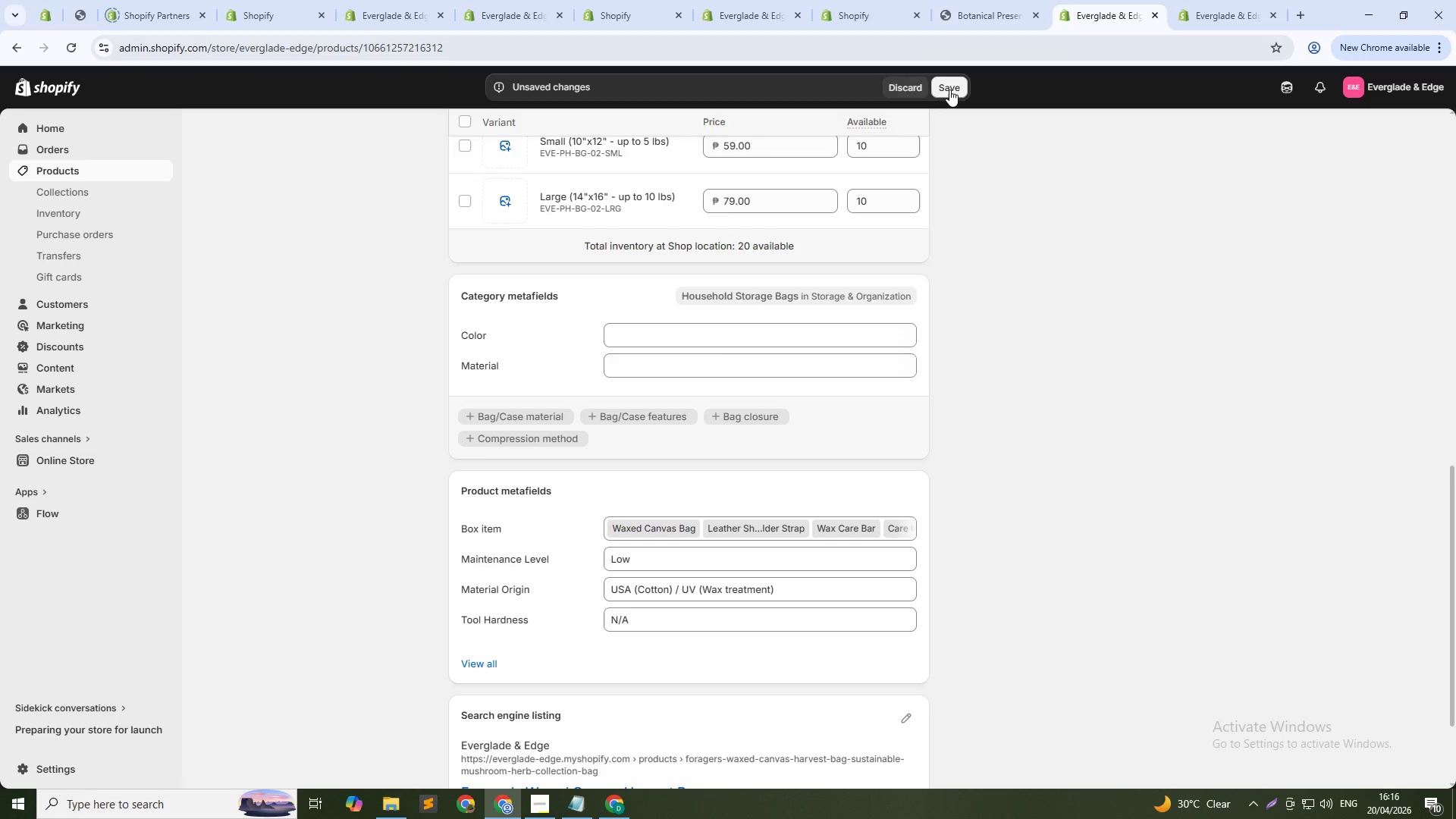 
left_click([945, 89])
 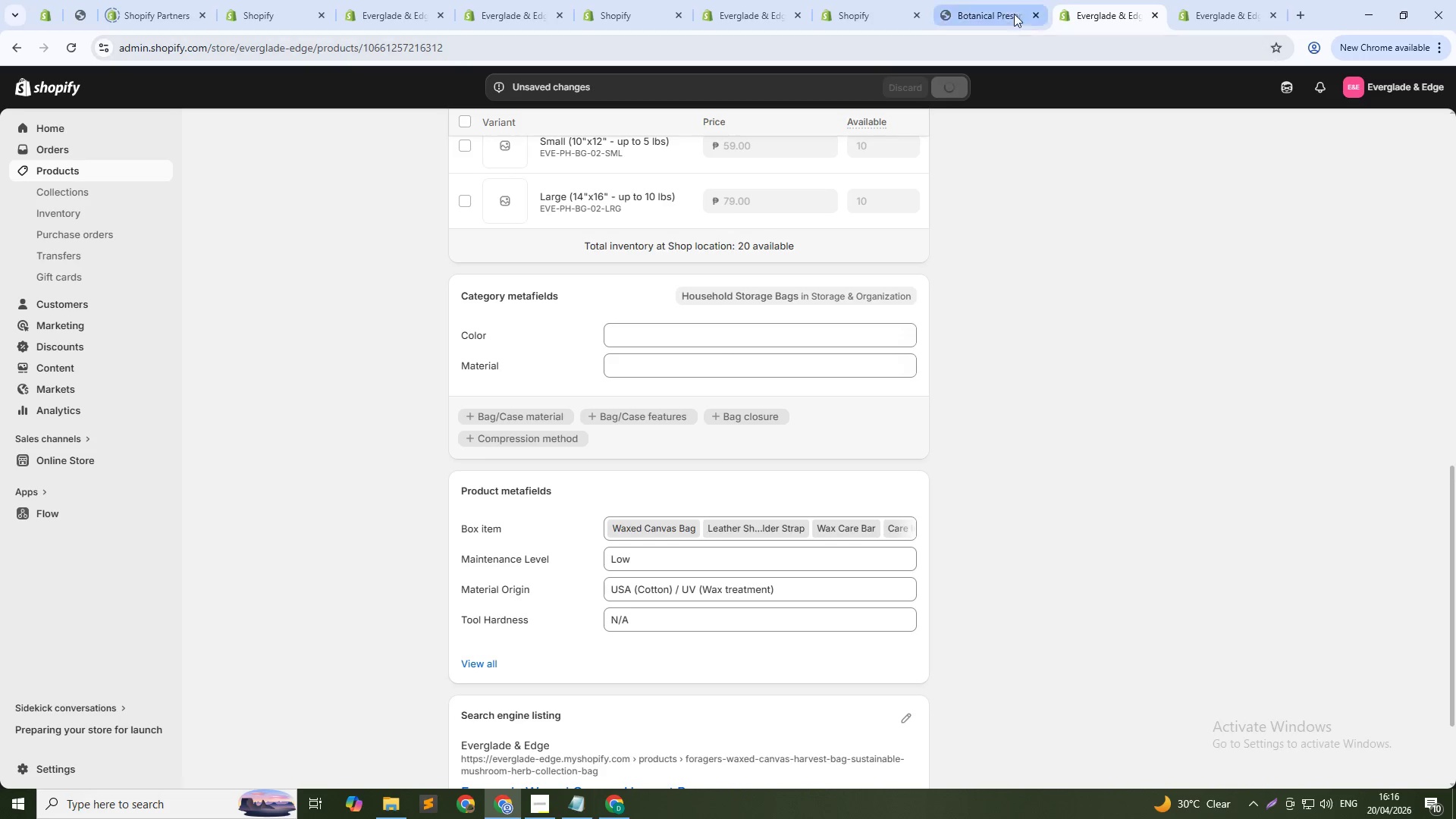 
mouse_move([802, 28])
 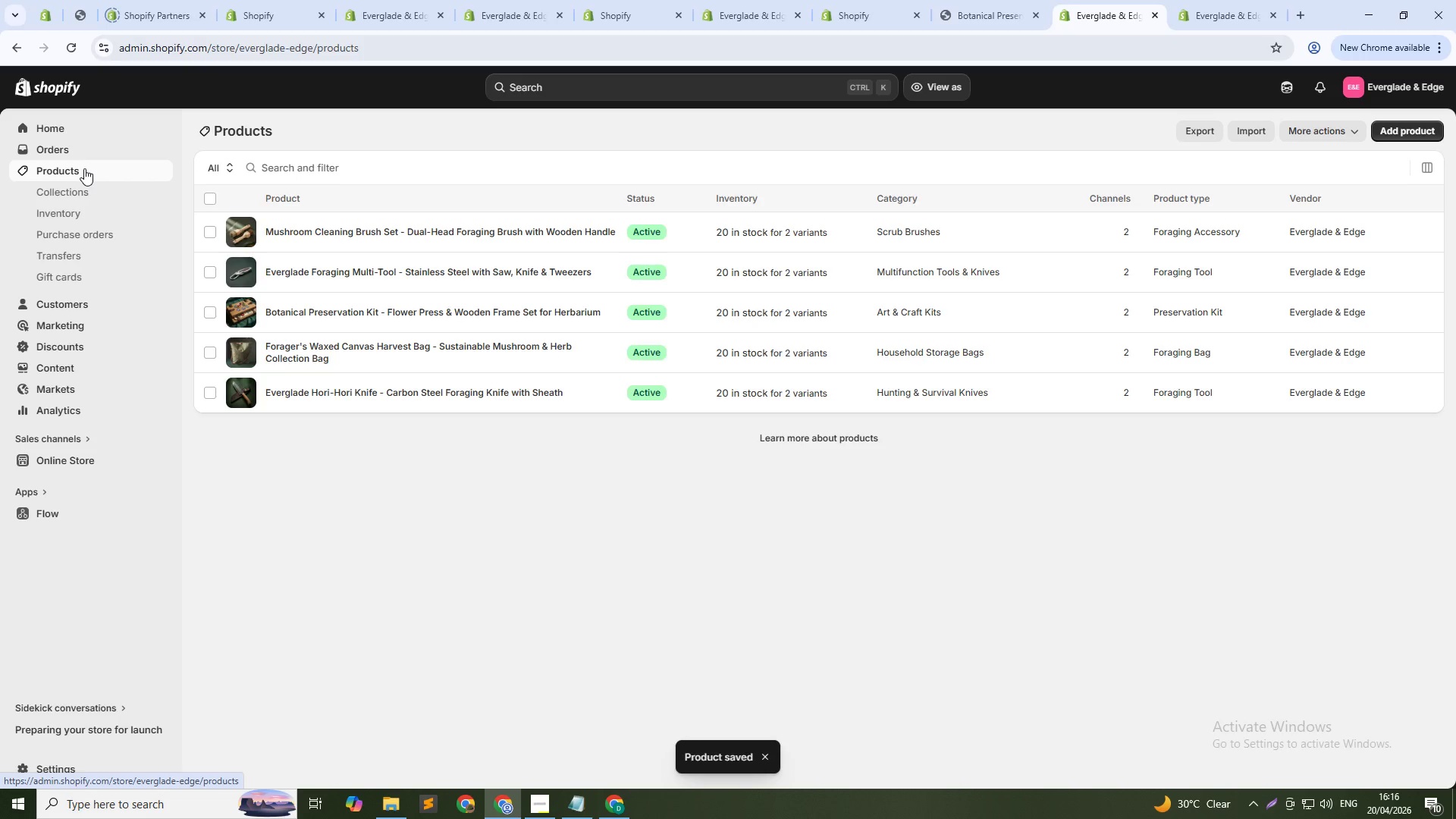 
wait(10.93)
 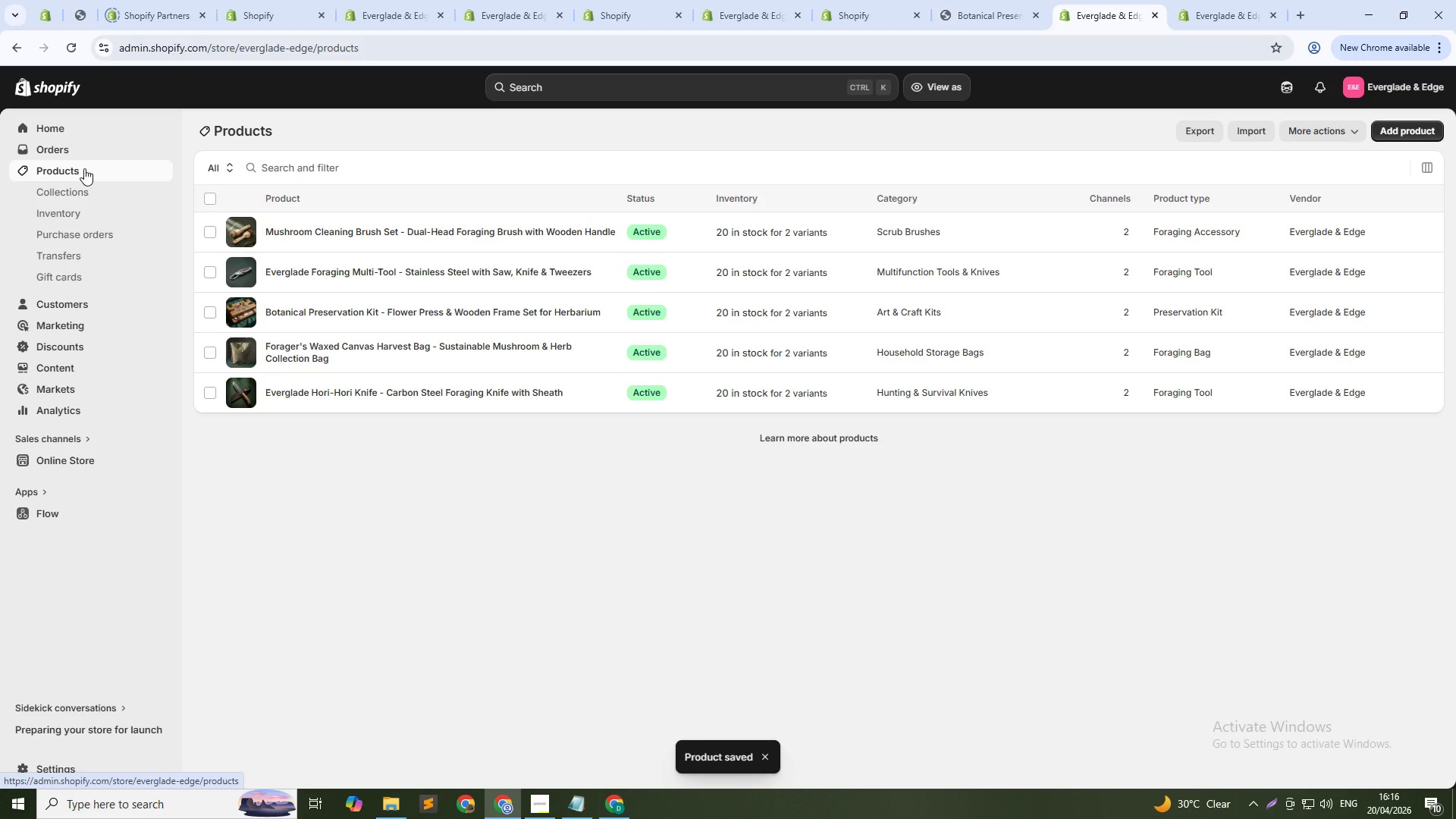 
left_click([307, 312])
 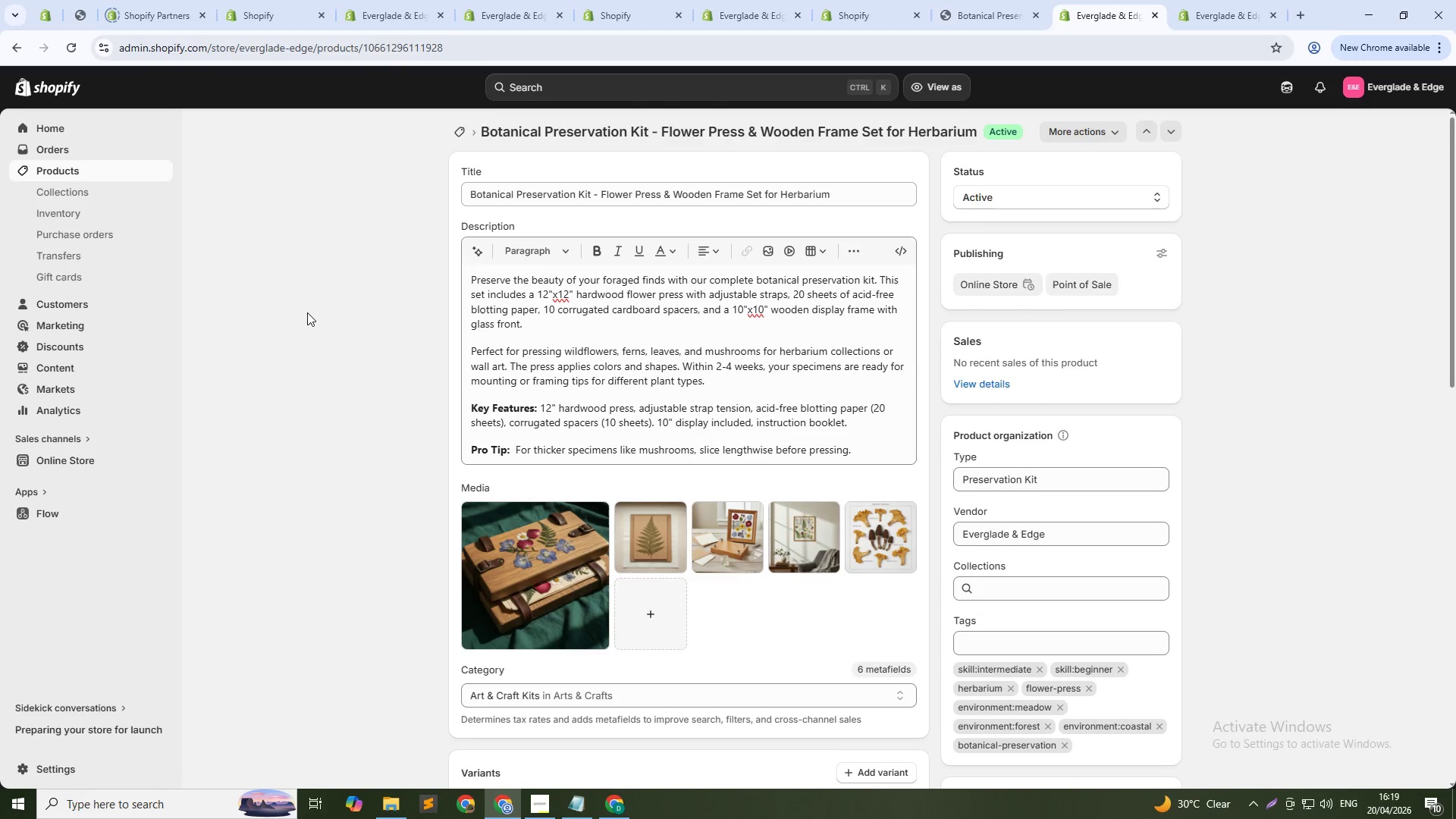 
wait(165.62)
 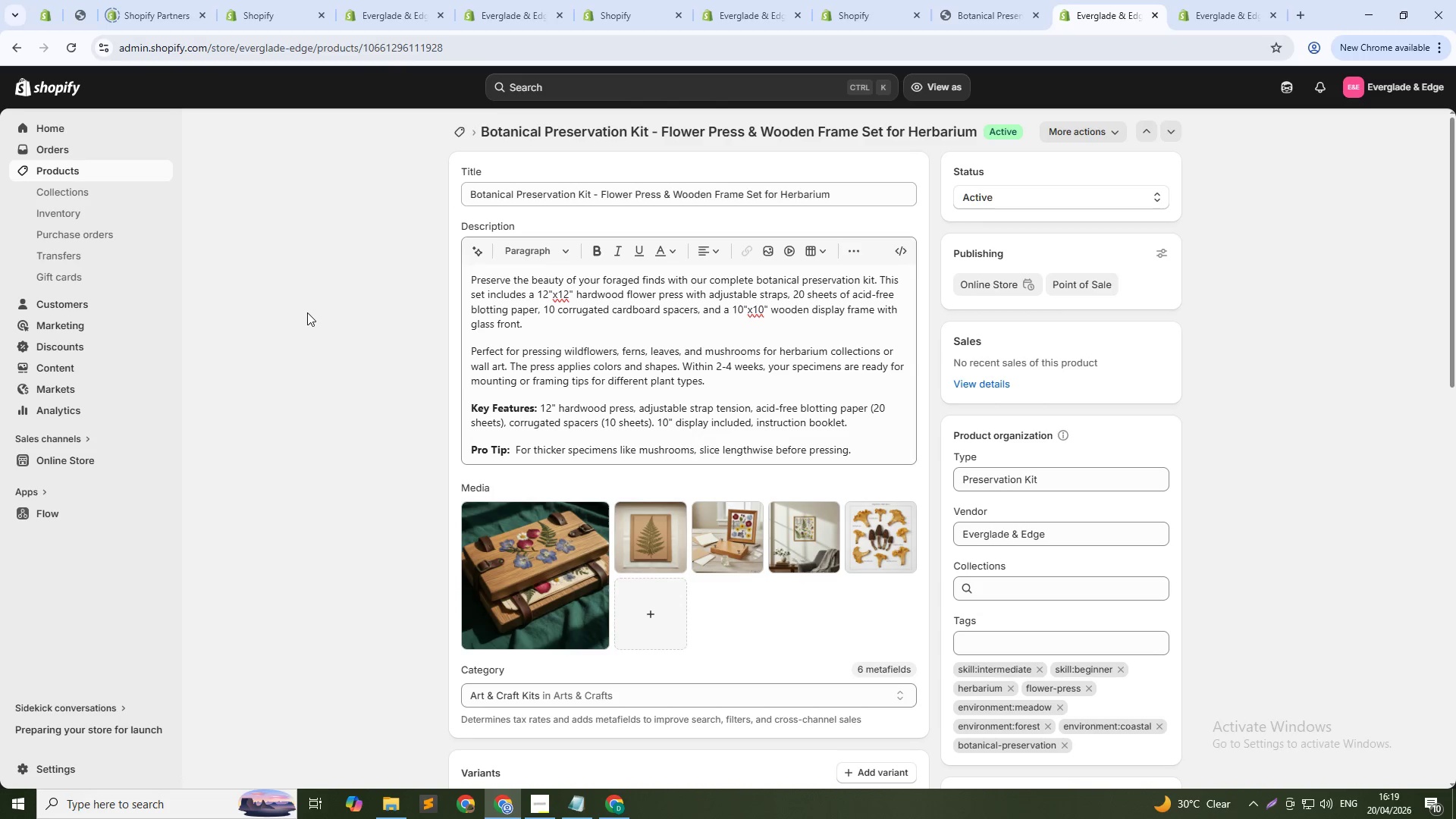 
scroll: coordinate [572, 497], scroll_direction: down, amount: 14.0
 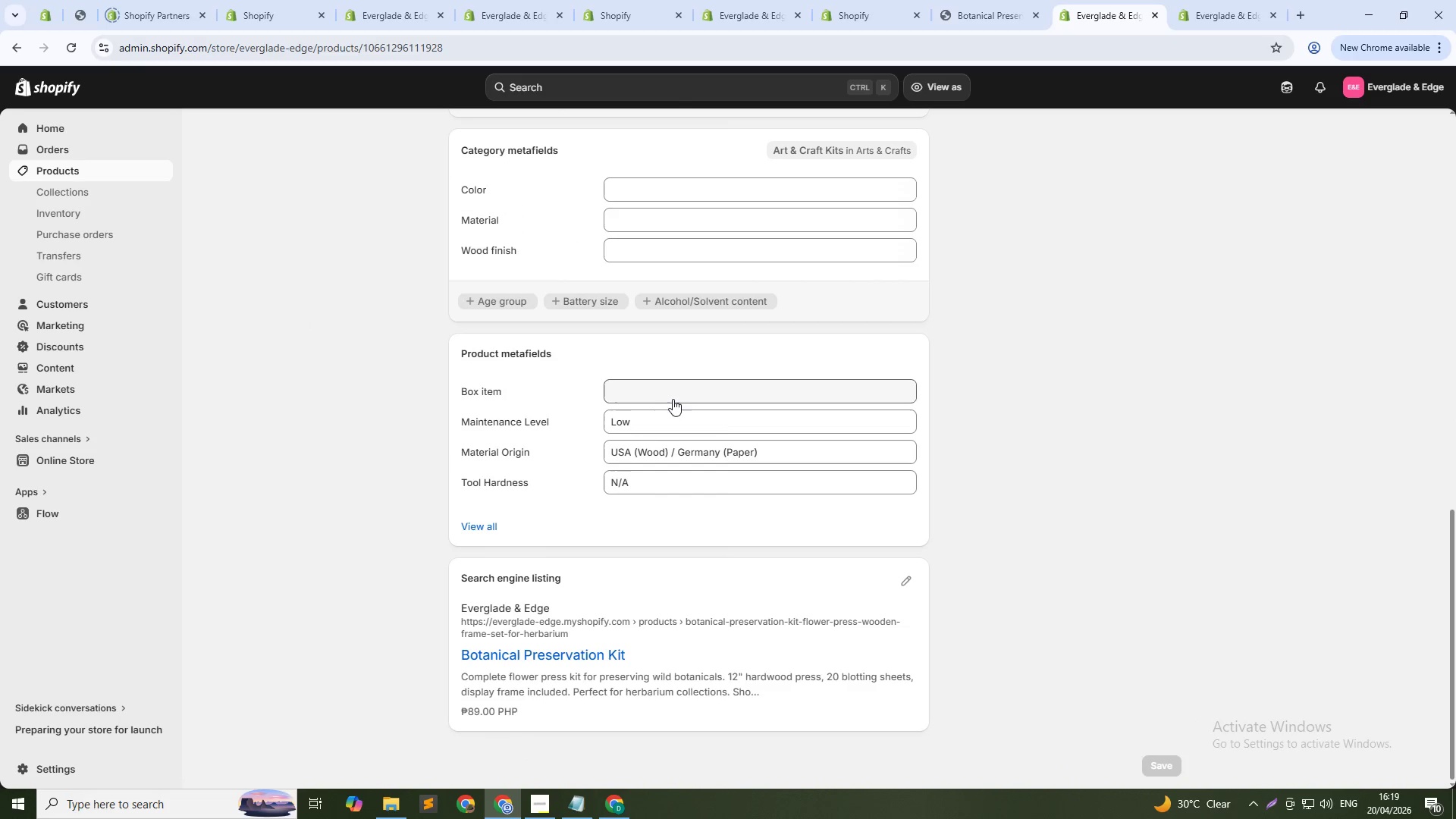 
left_click([661, 395])
 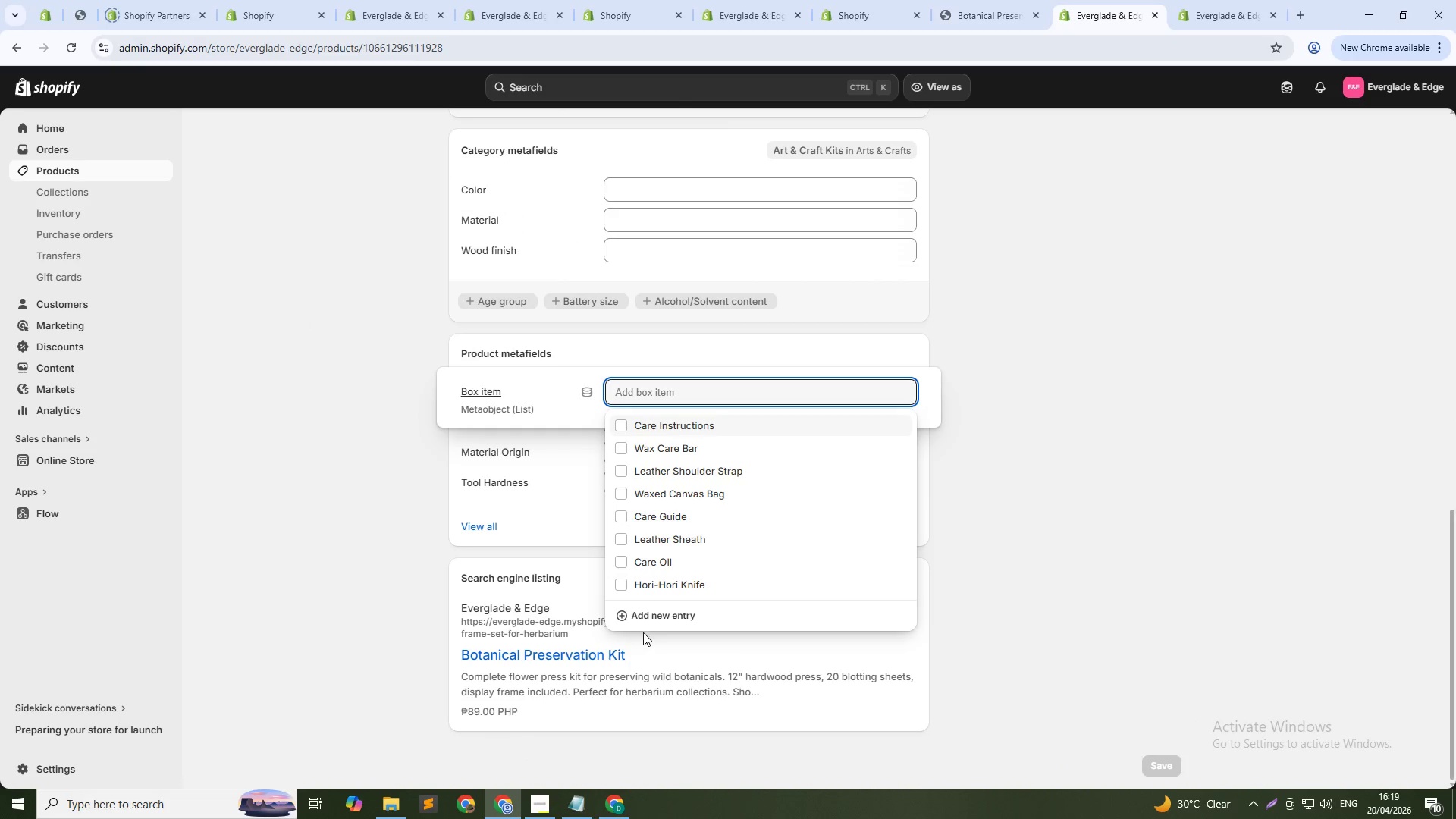 
left_click([646, 617])
 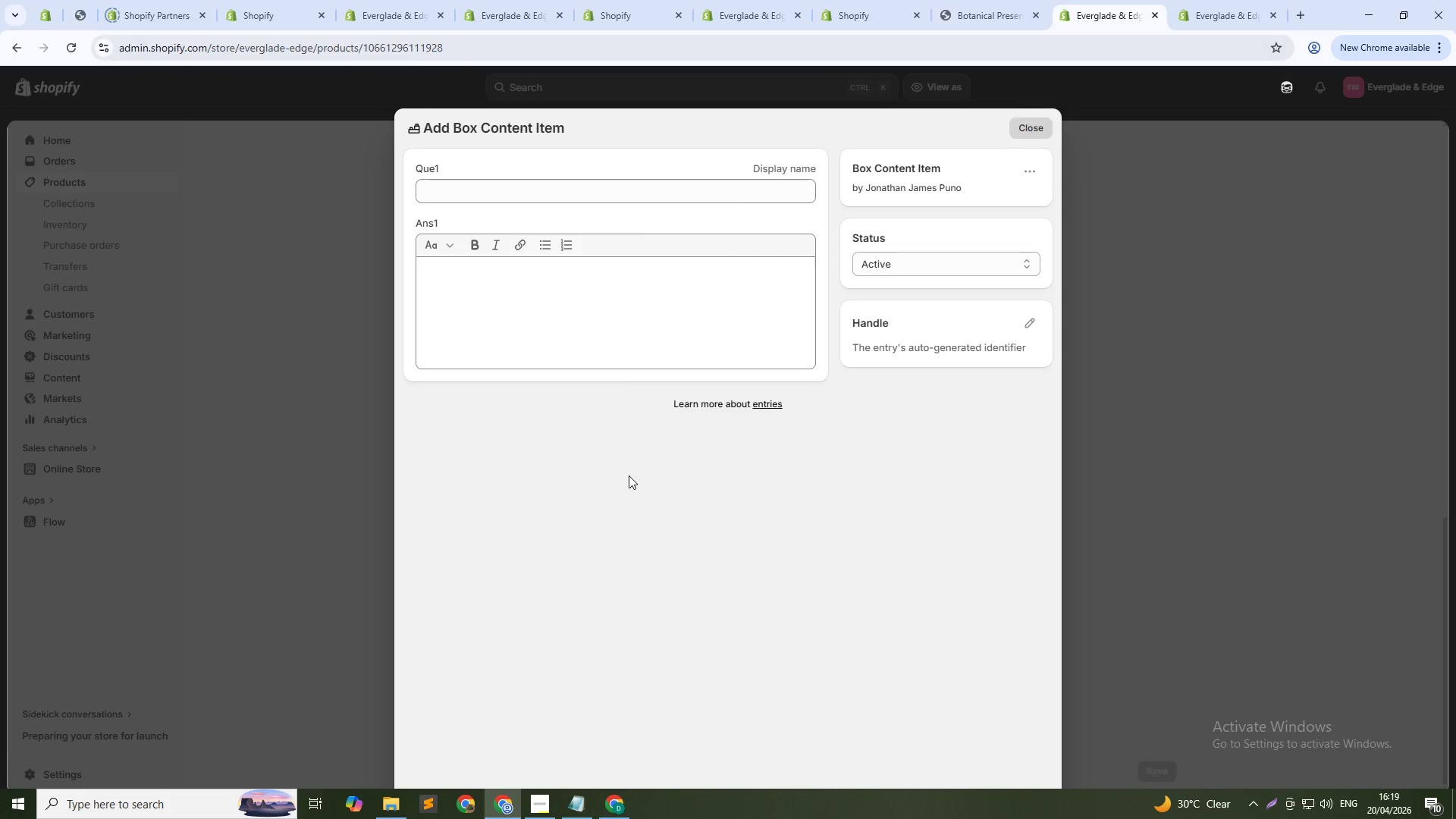 
wait(6.98)
 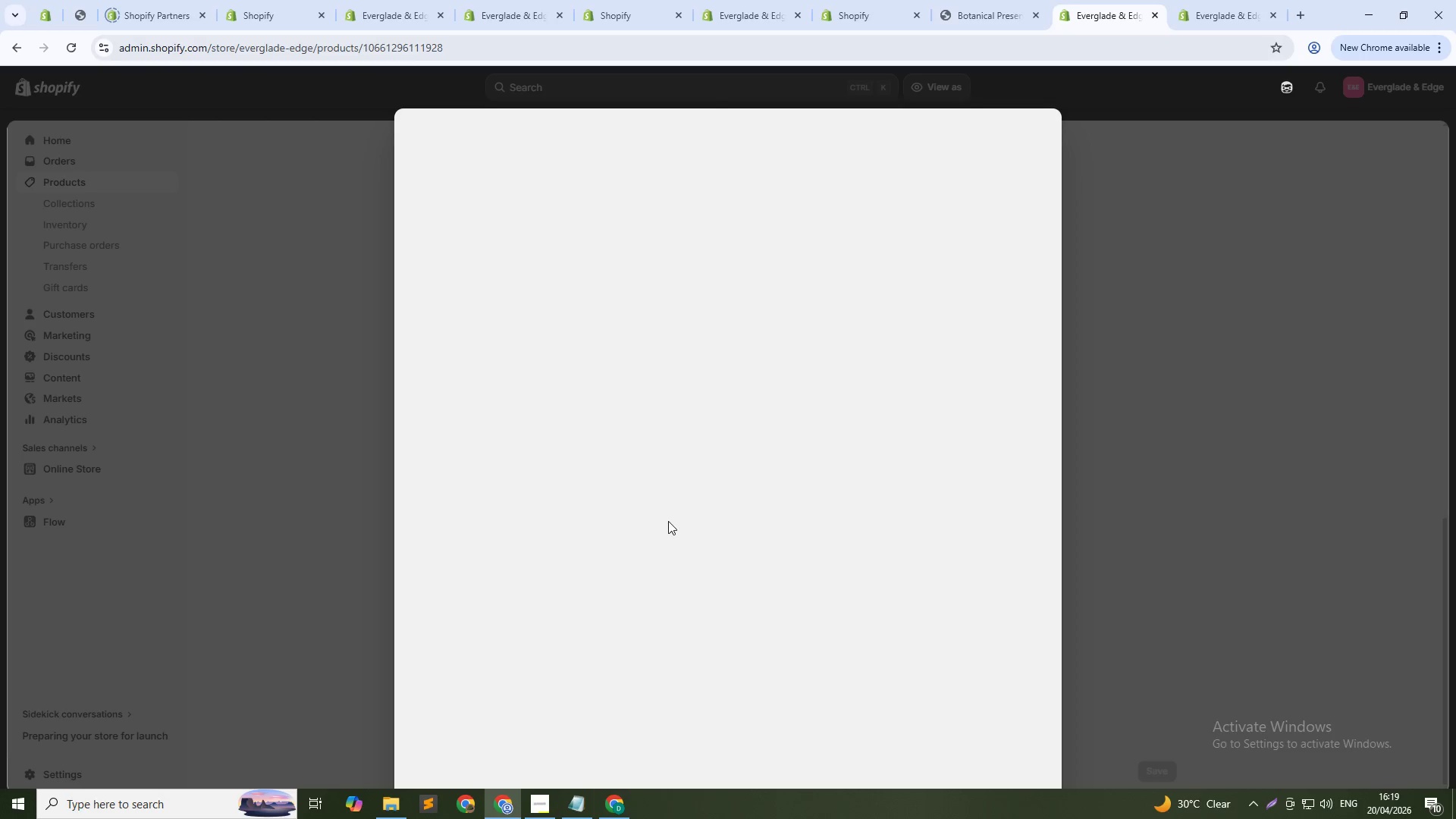 
left_click([872, 0])
 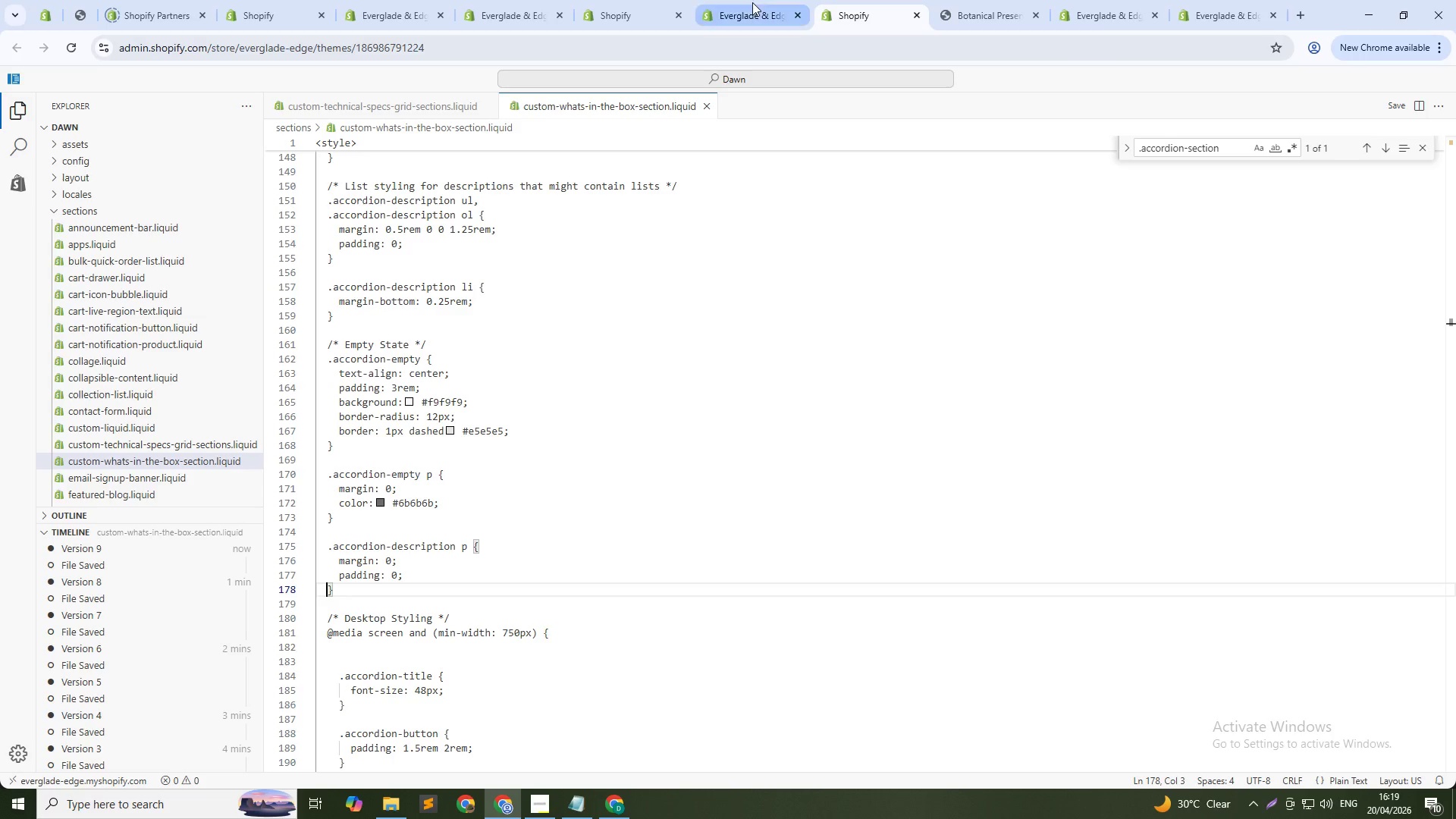 
left_click([752, 2])
 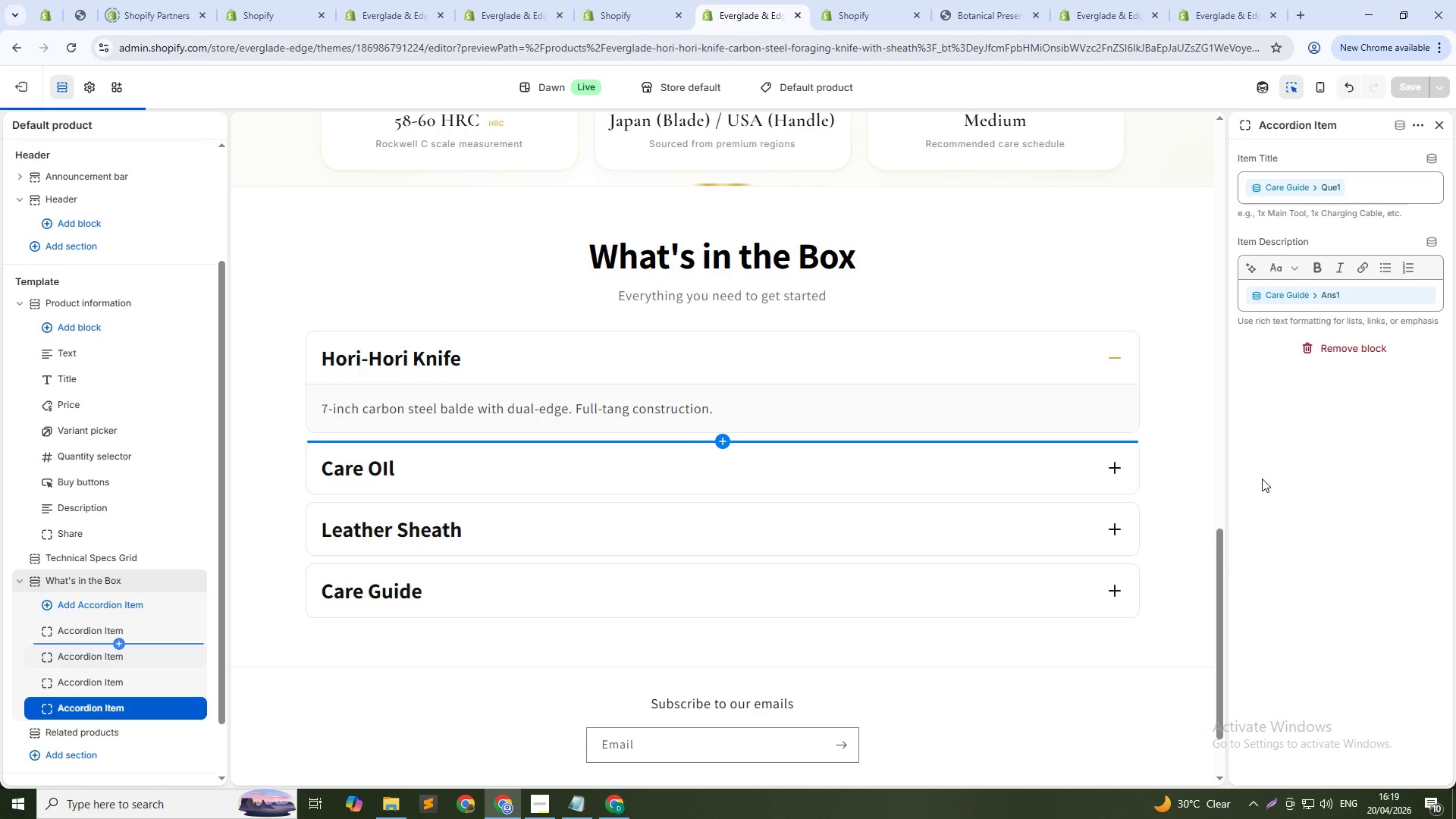 
wait(9.38)
 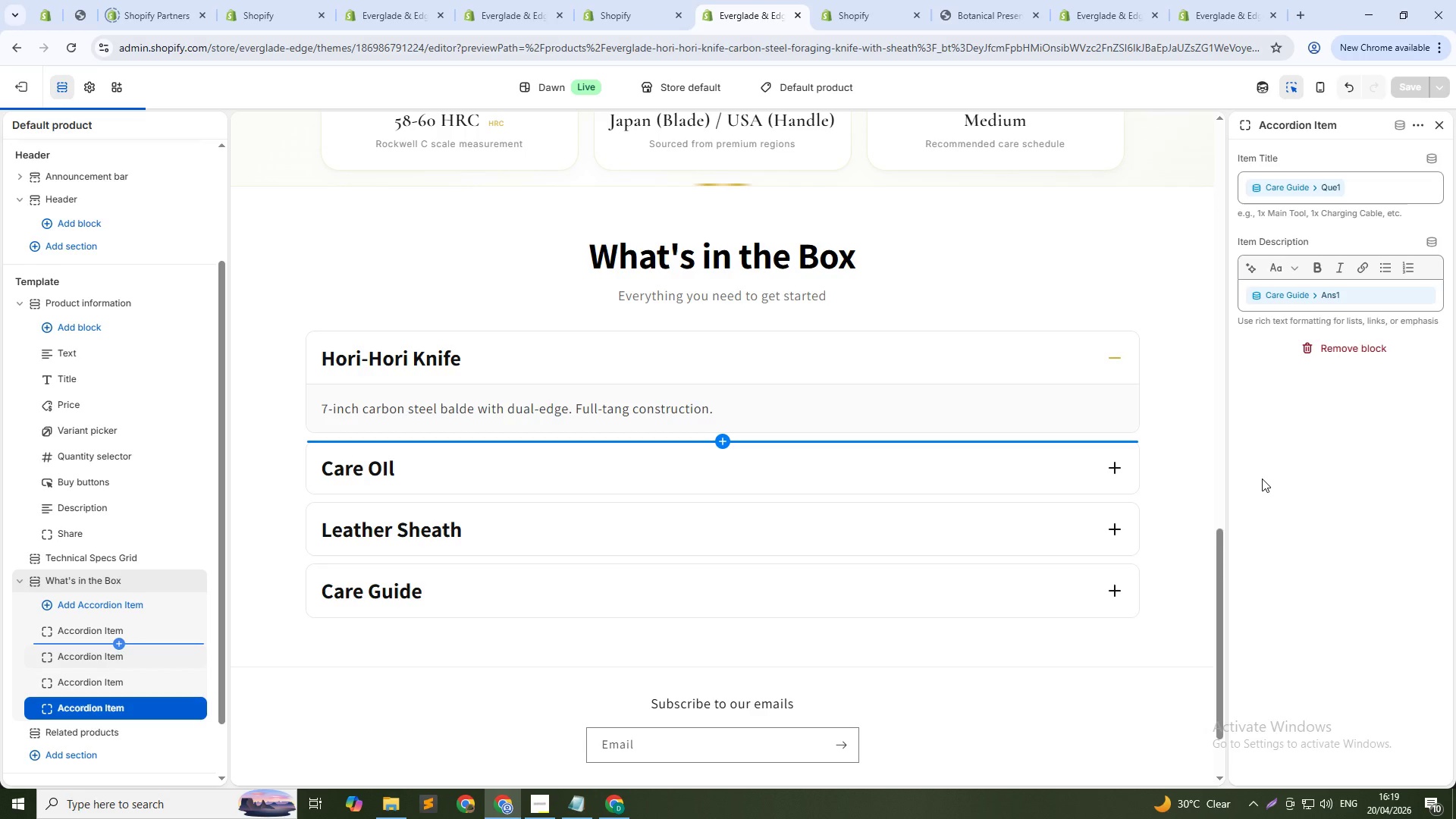 
left_click([649, 0])
 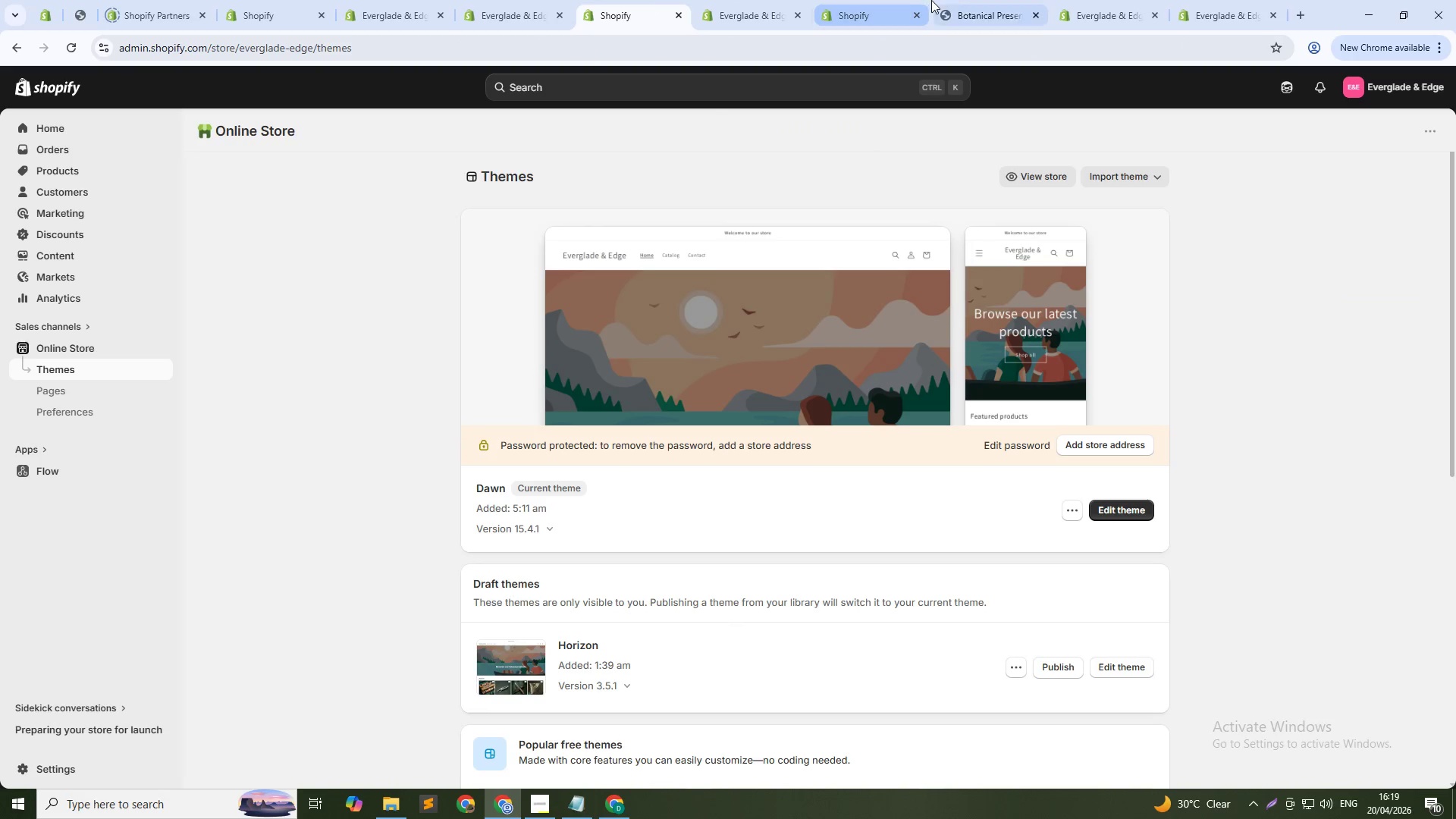 
left_click([965, 0])
 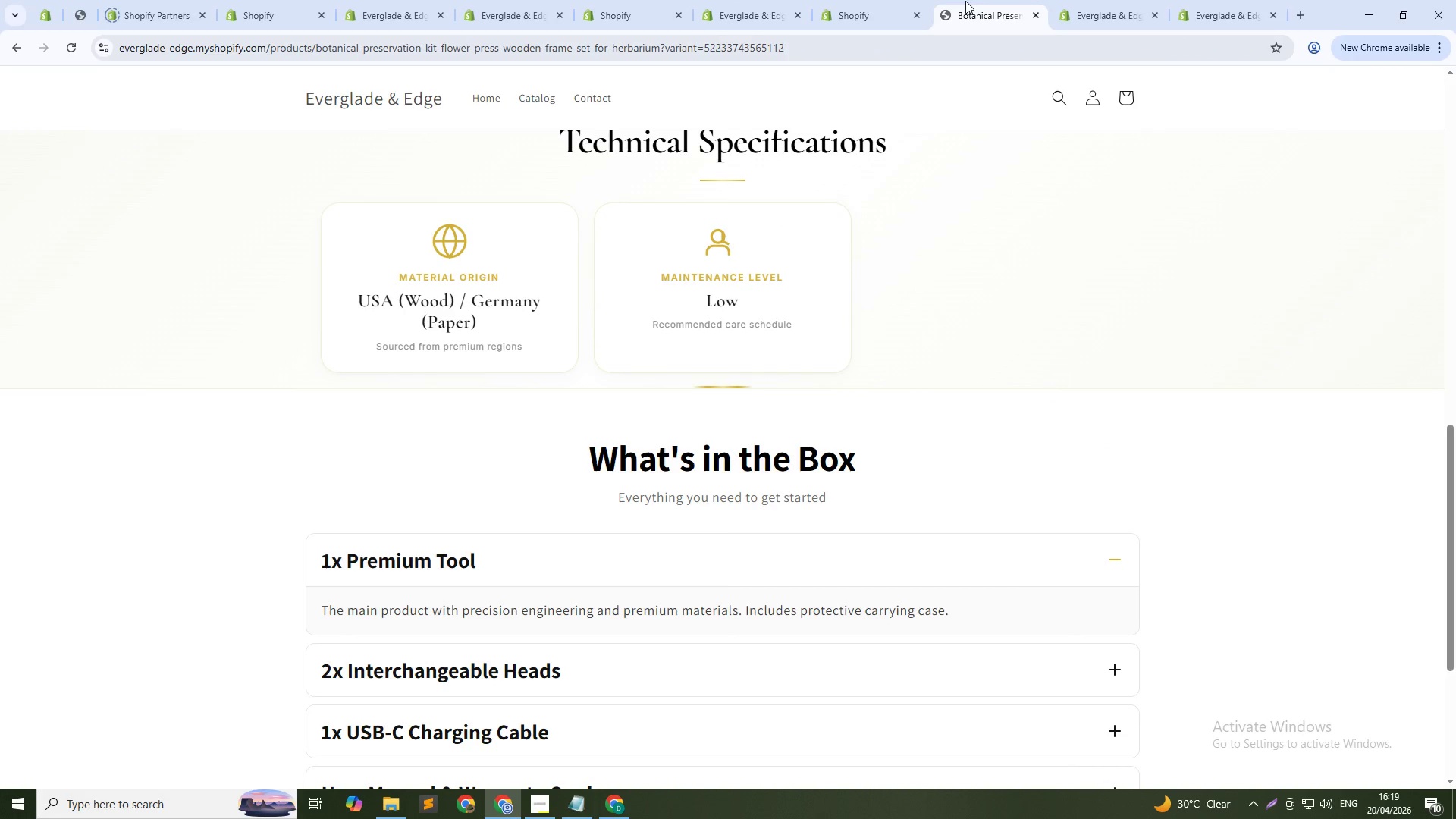 
scroll: coordinate [695, 400], scroll_direction: up, amount: 15.0
 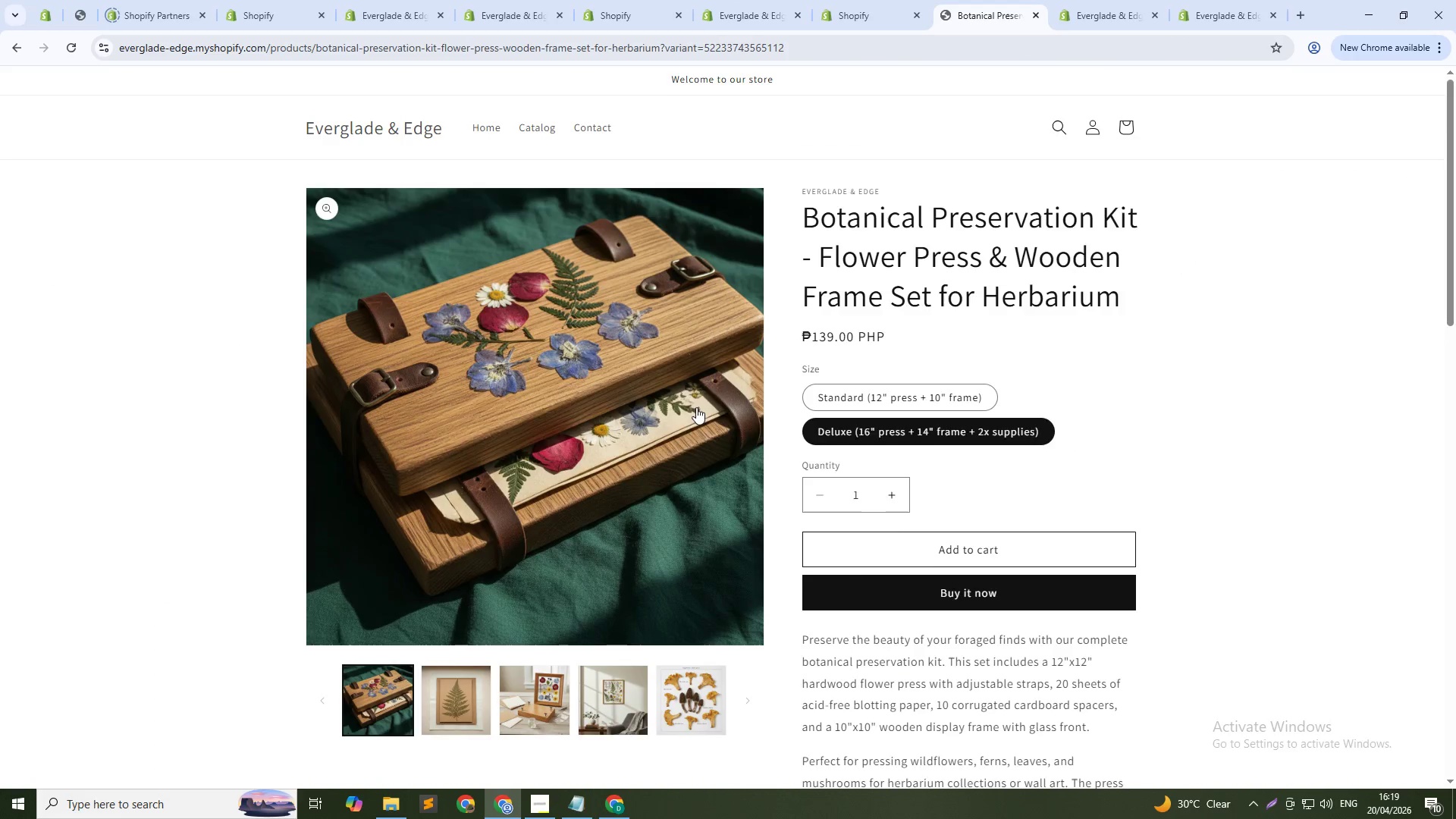 
scroll: coordinate [695, 422], scroll_direction: down, amount: 18.0
 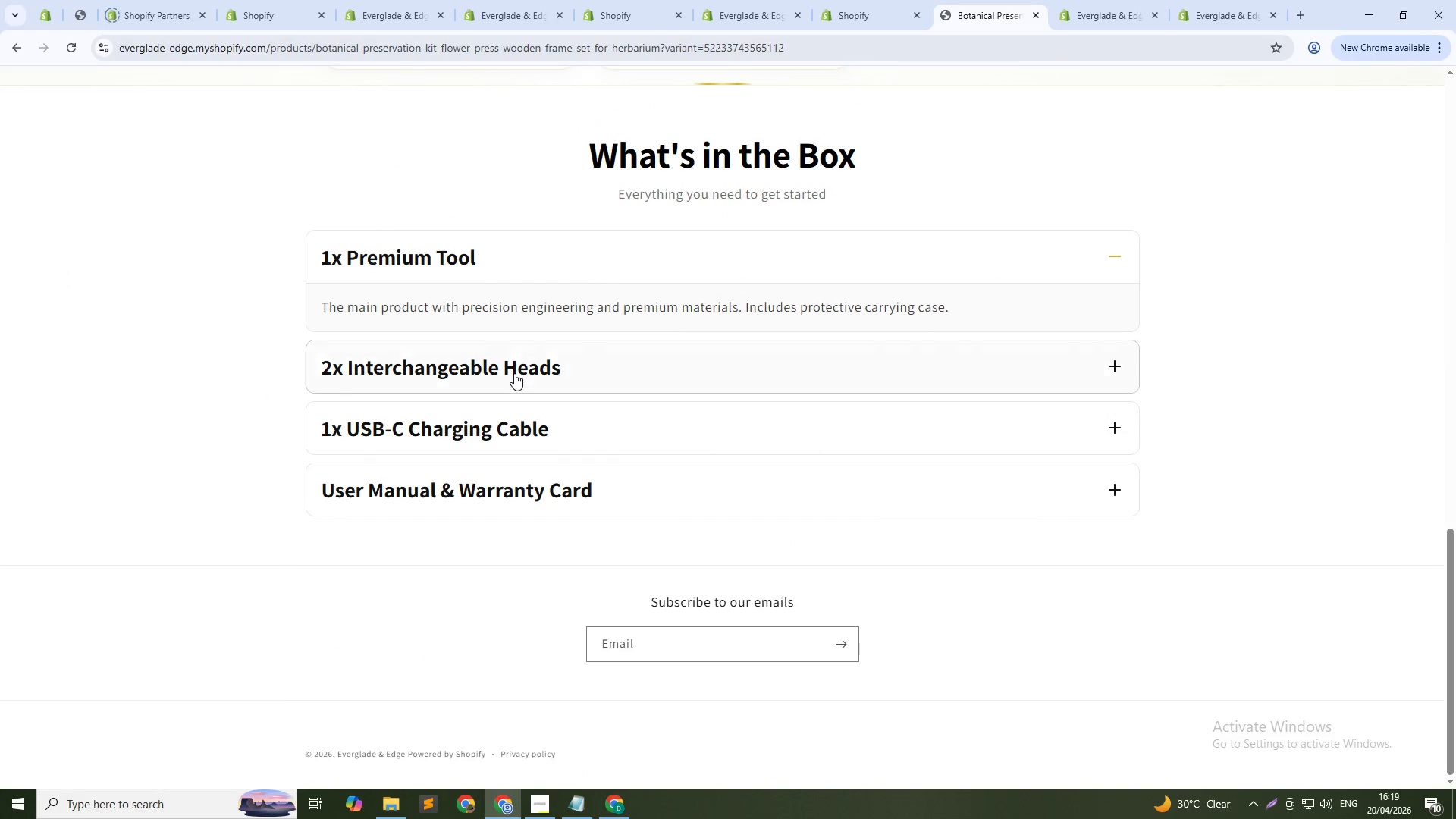 
scroll: coordinate [514, 373], scroll_direction: up, amount: 18.0
 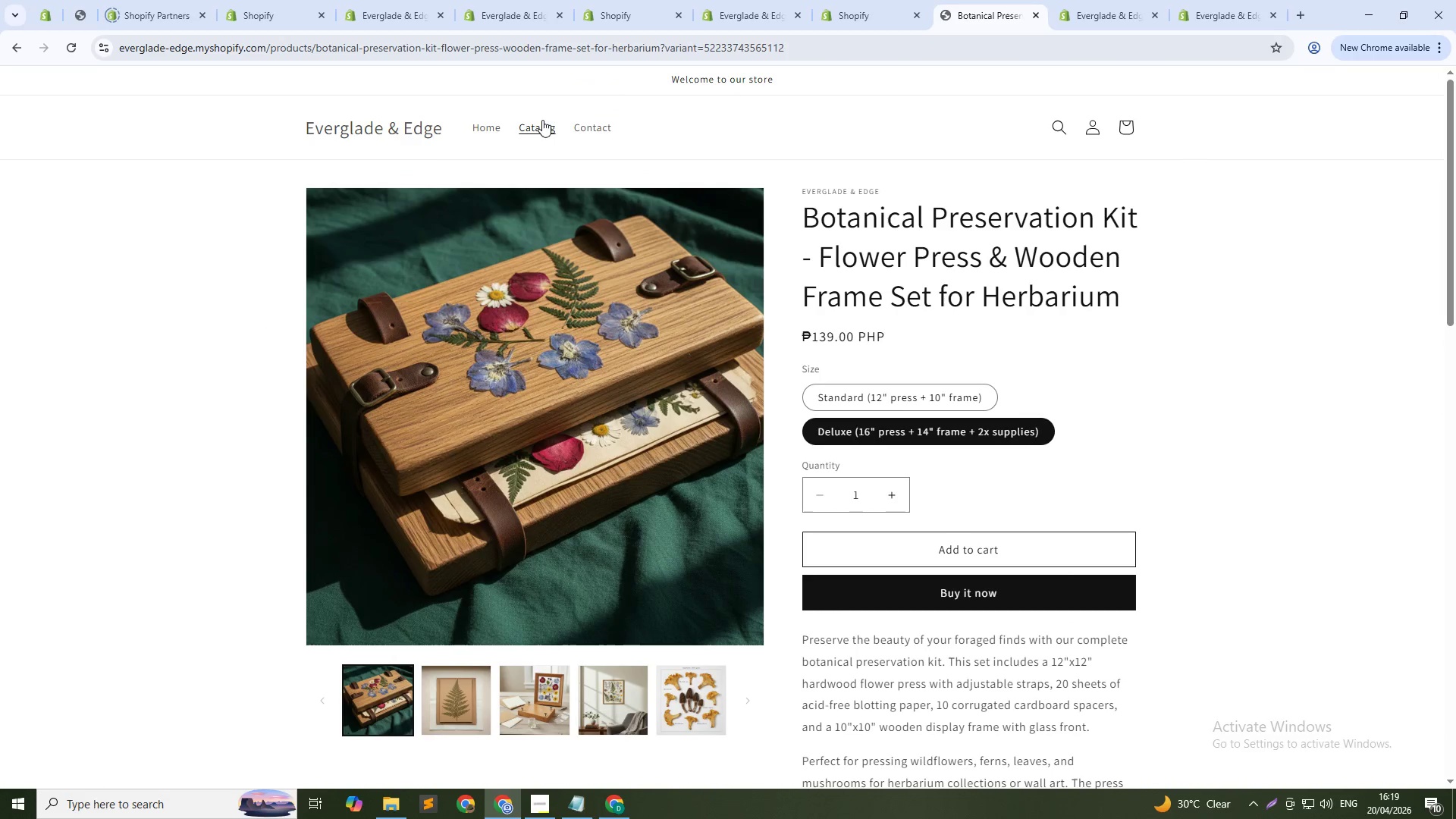 
left_click([552, 126])
 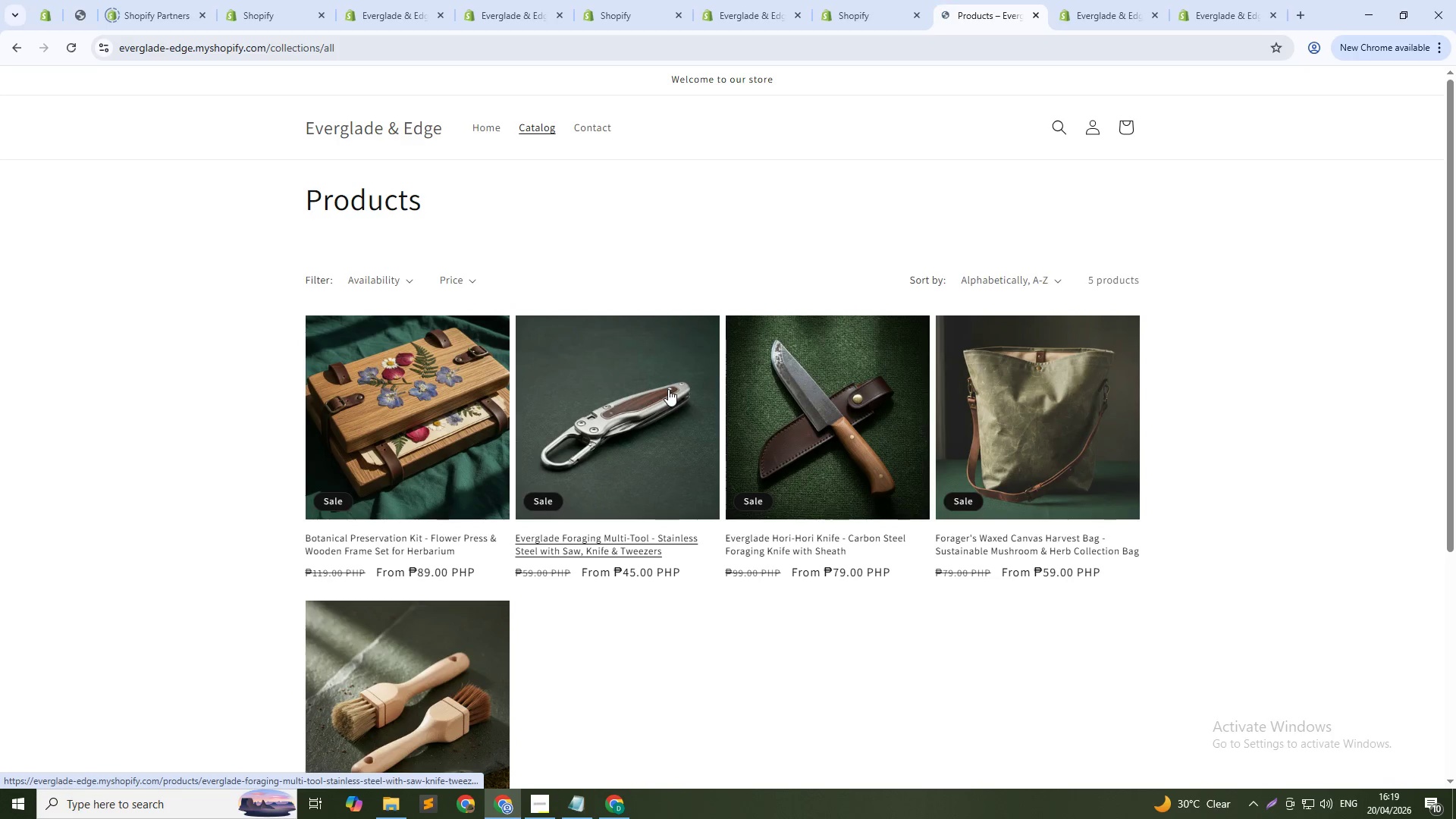 
scroll: coordinate [855, 413], scroll_direction: down, amount: 2.0
 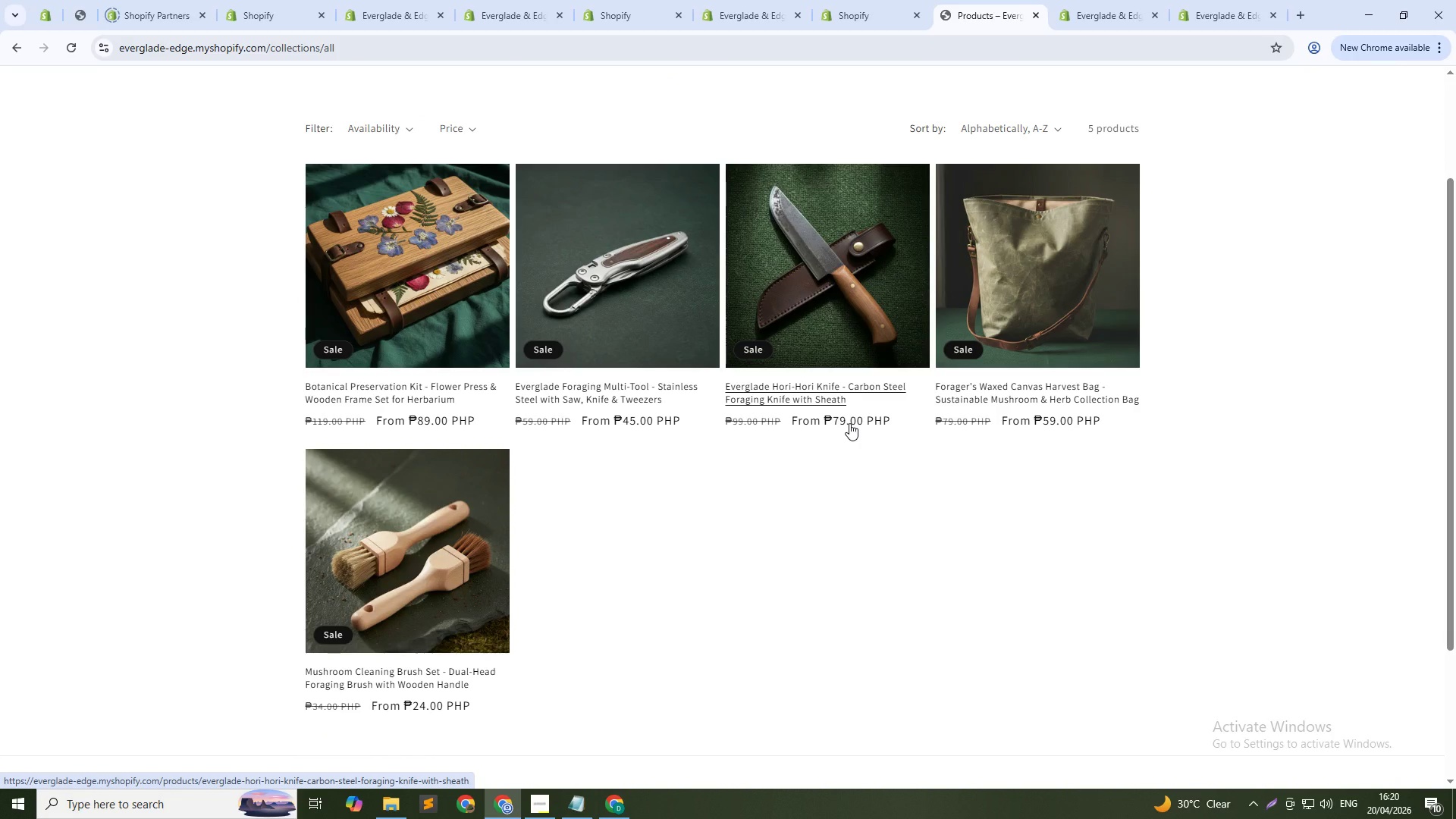 
left_click([1062, 318])
 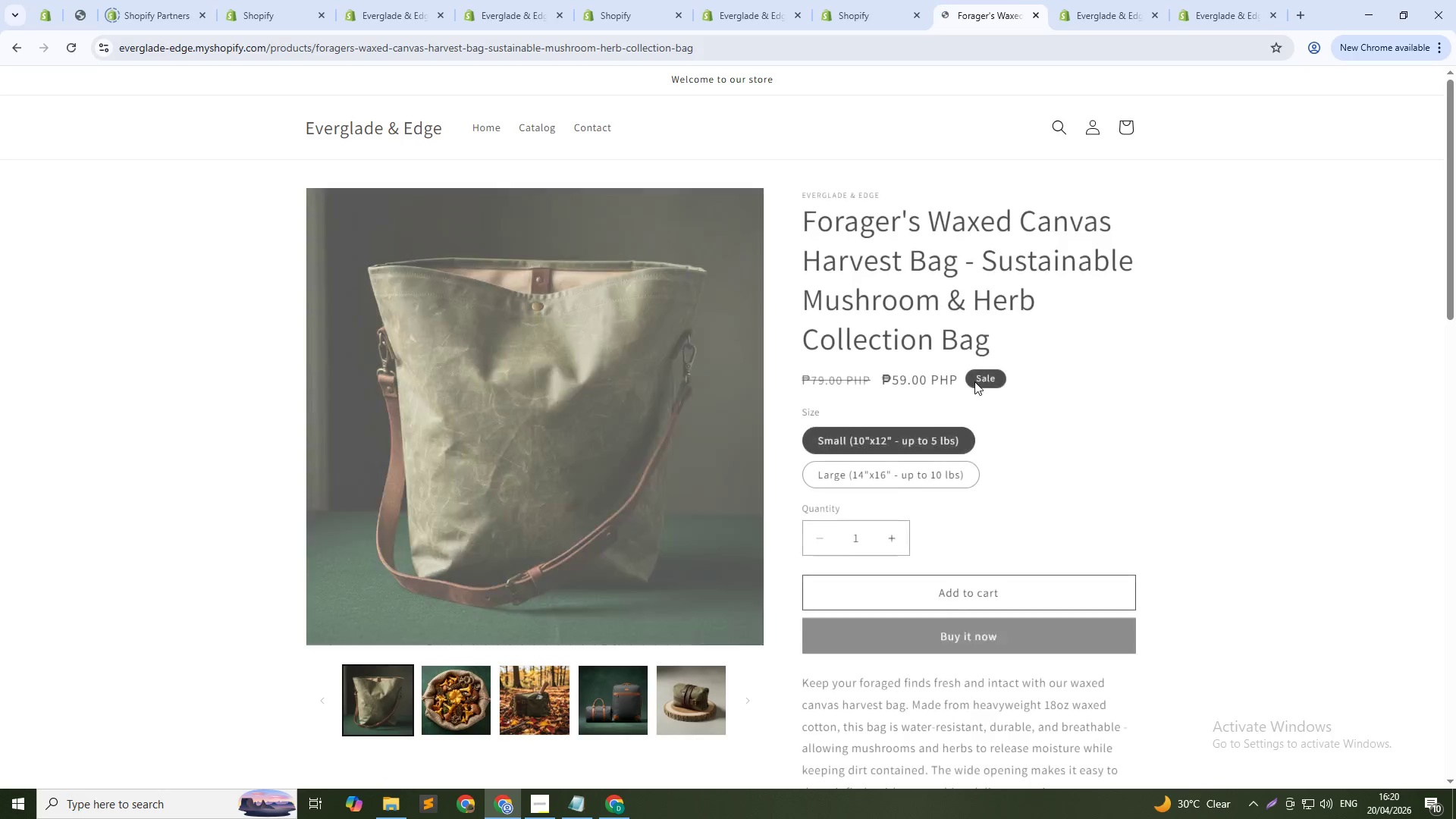 
scroll: coordinate [803, 454], scroll_direction: down, amount: 16.0
 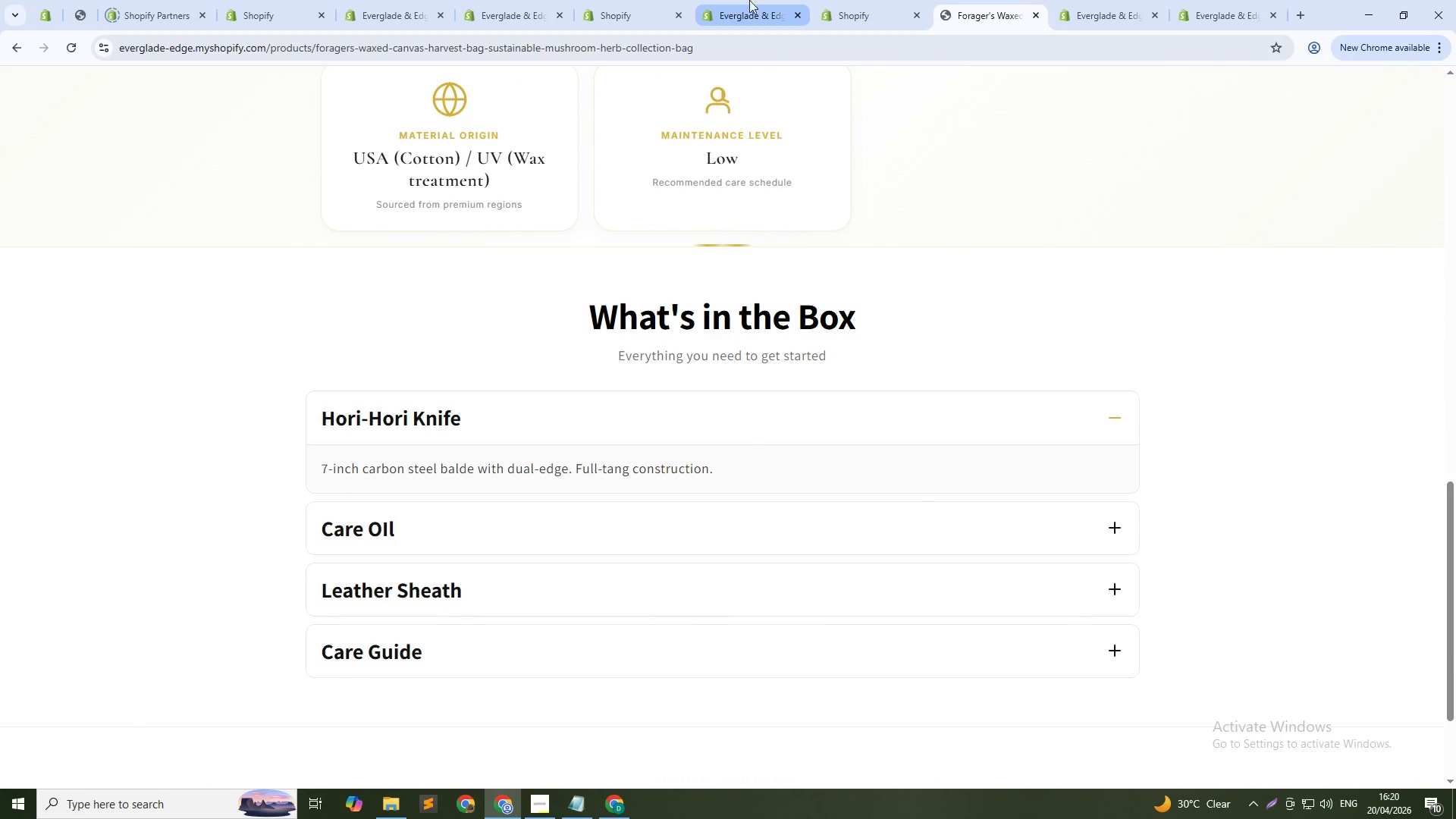 
left_click([742, 0])
 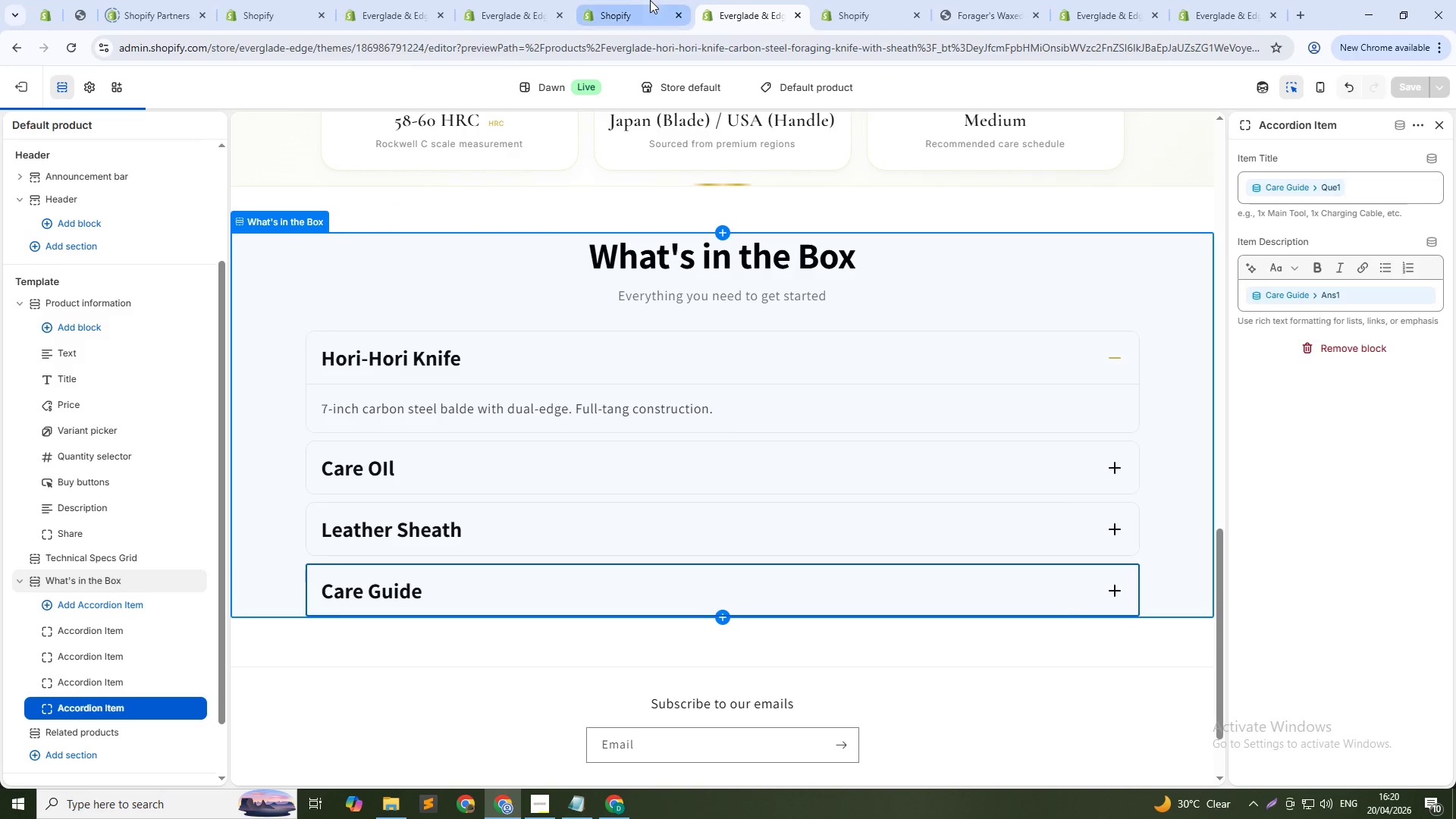 
left_click([637, 0])
 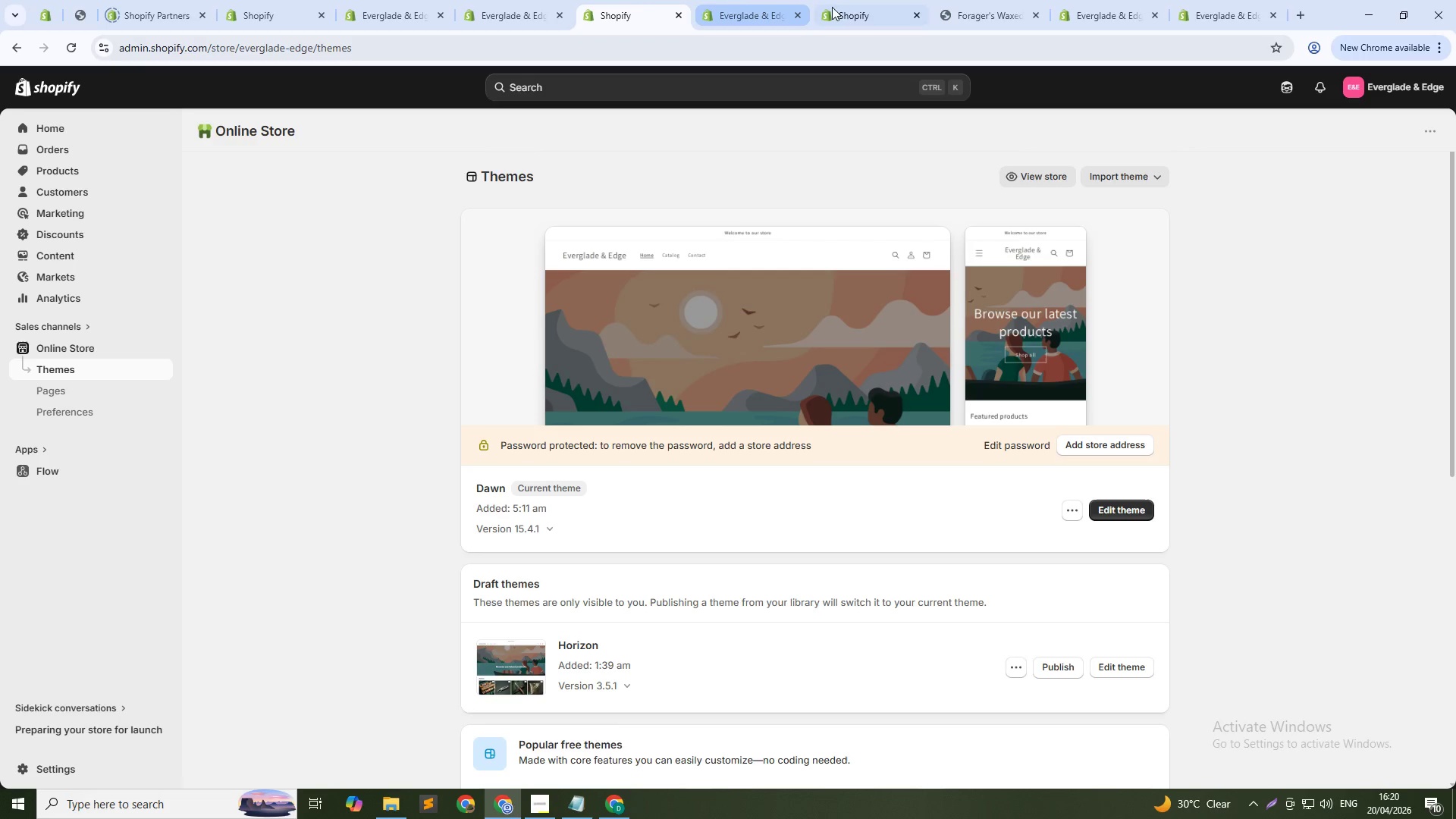 
left_click([882, 2])
 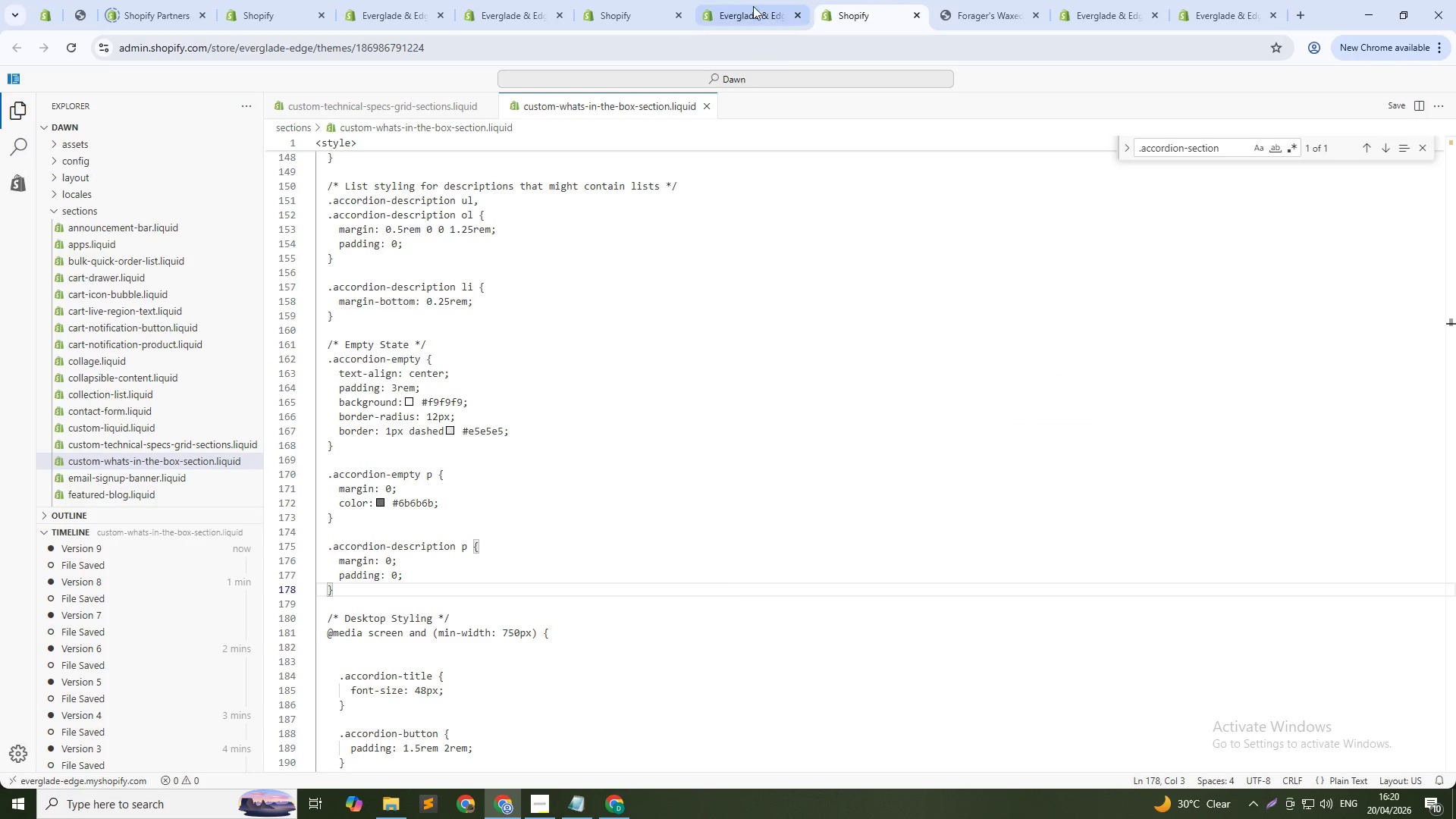 
left_click([748, 6])
 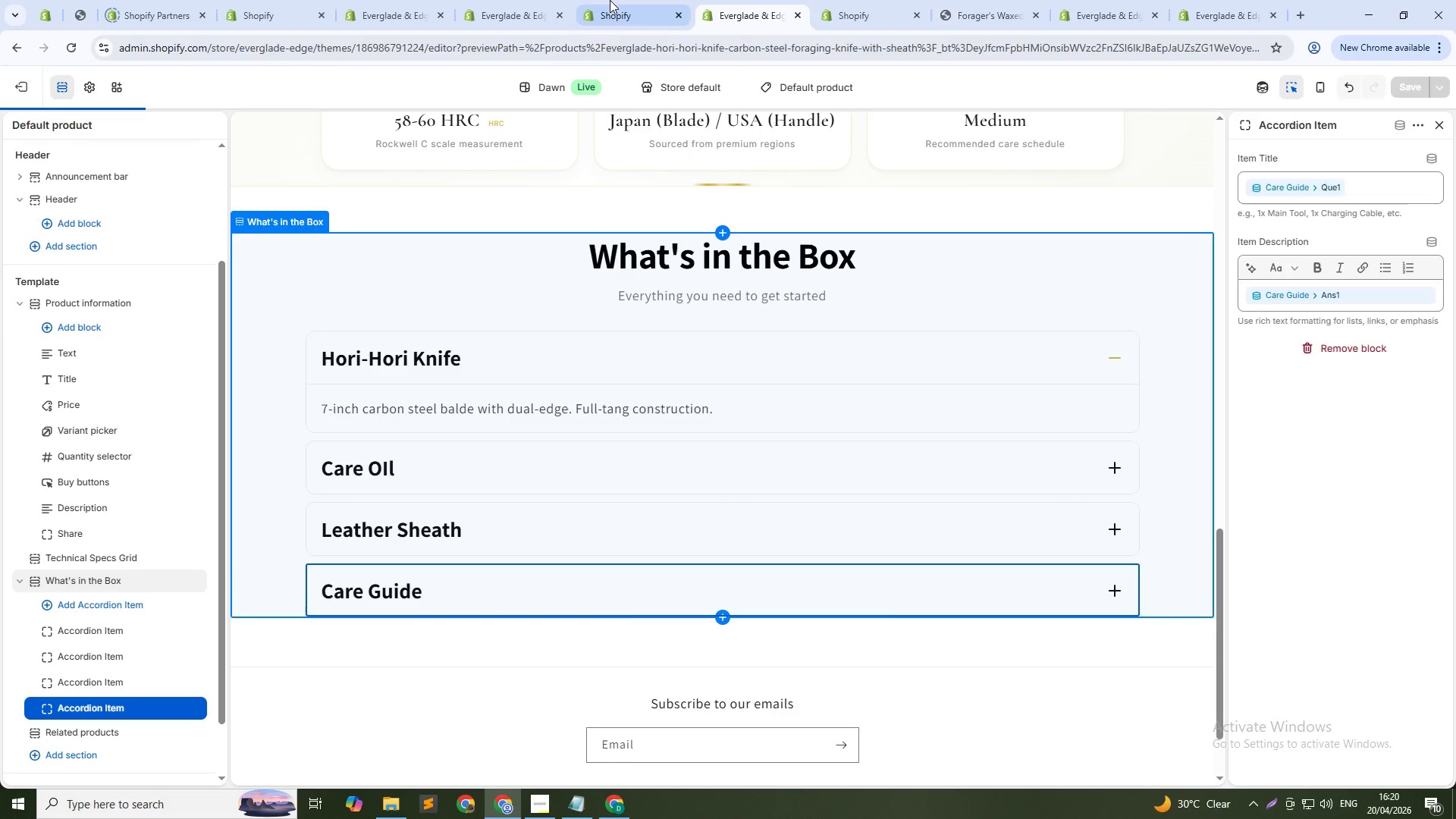 
left_click([610, 0])
 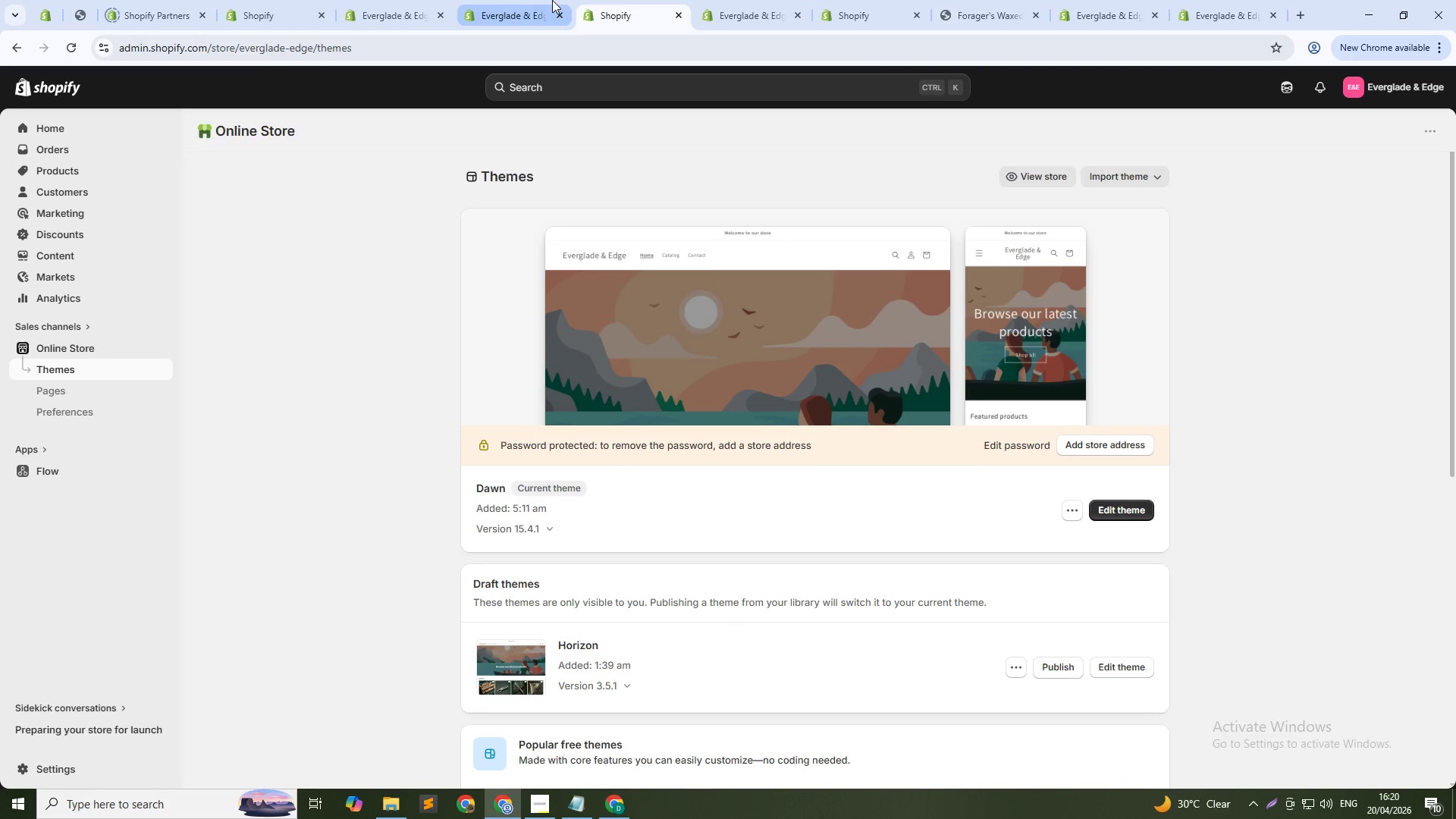 
left_click([535, 0])
 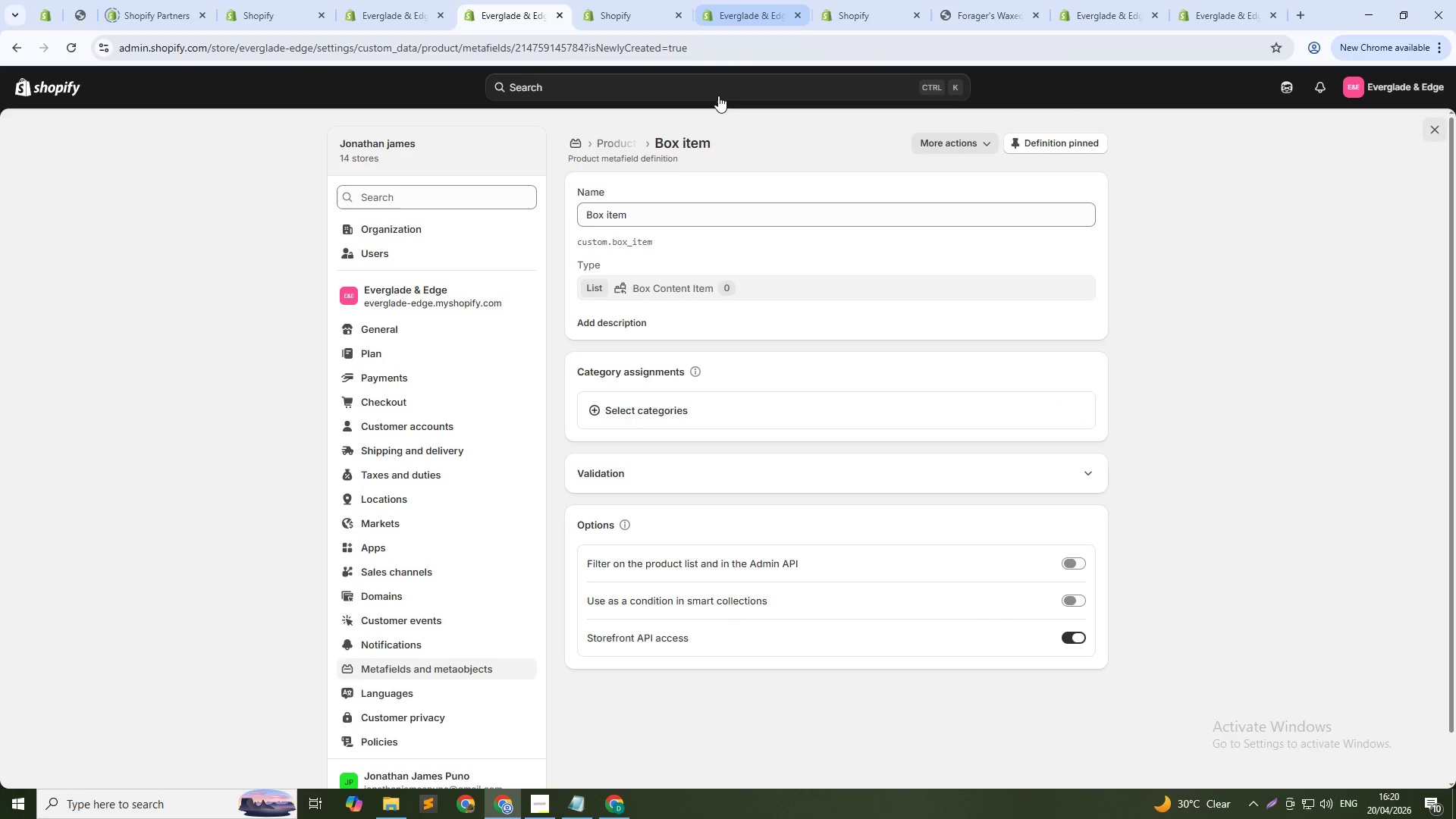 
mouse_move([632, 121])
 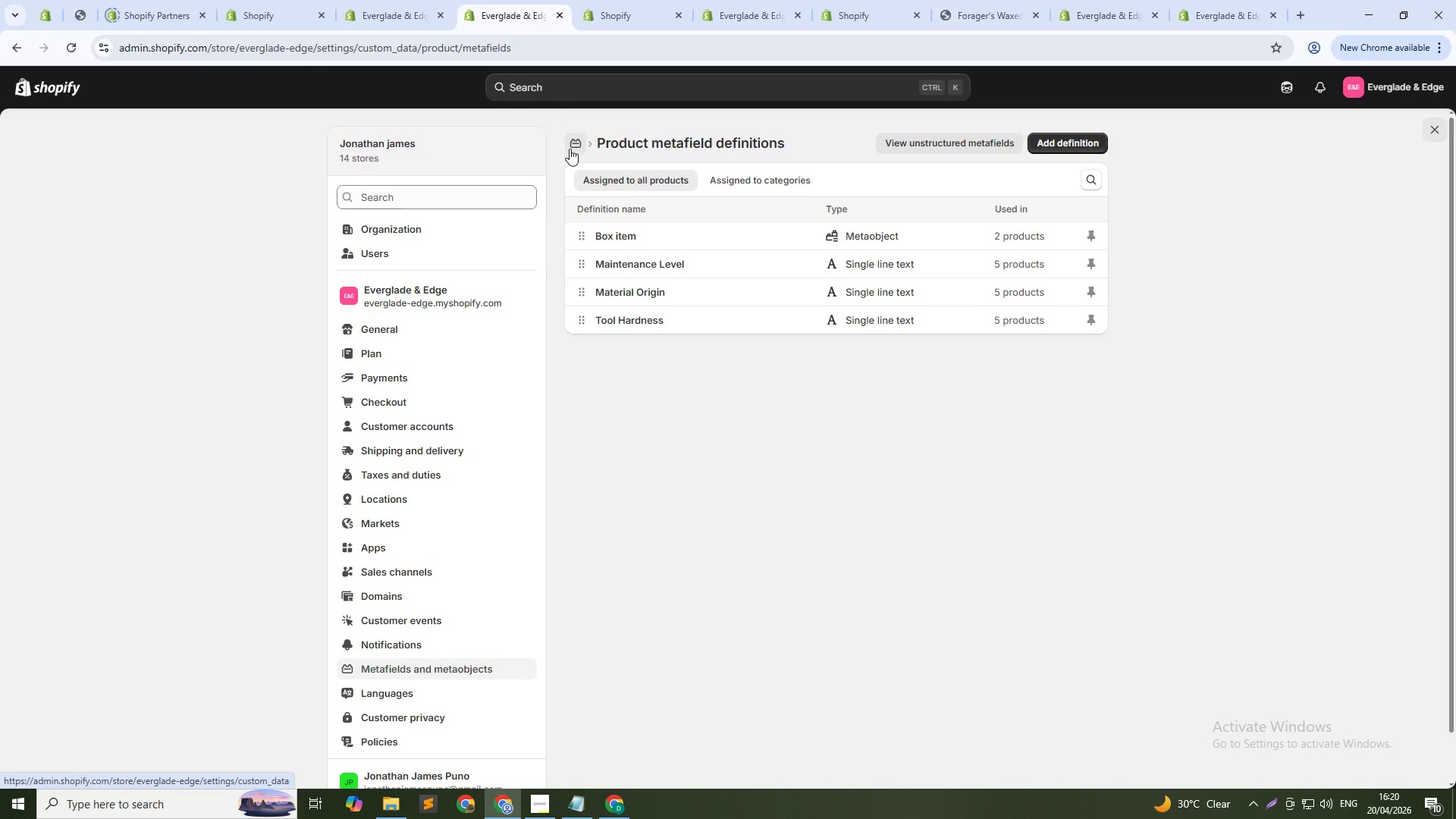 
wait(5.55)
 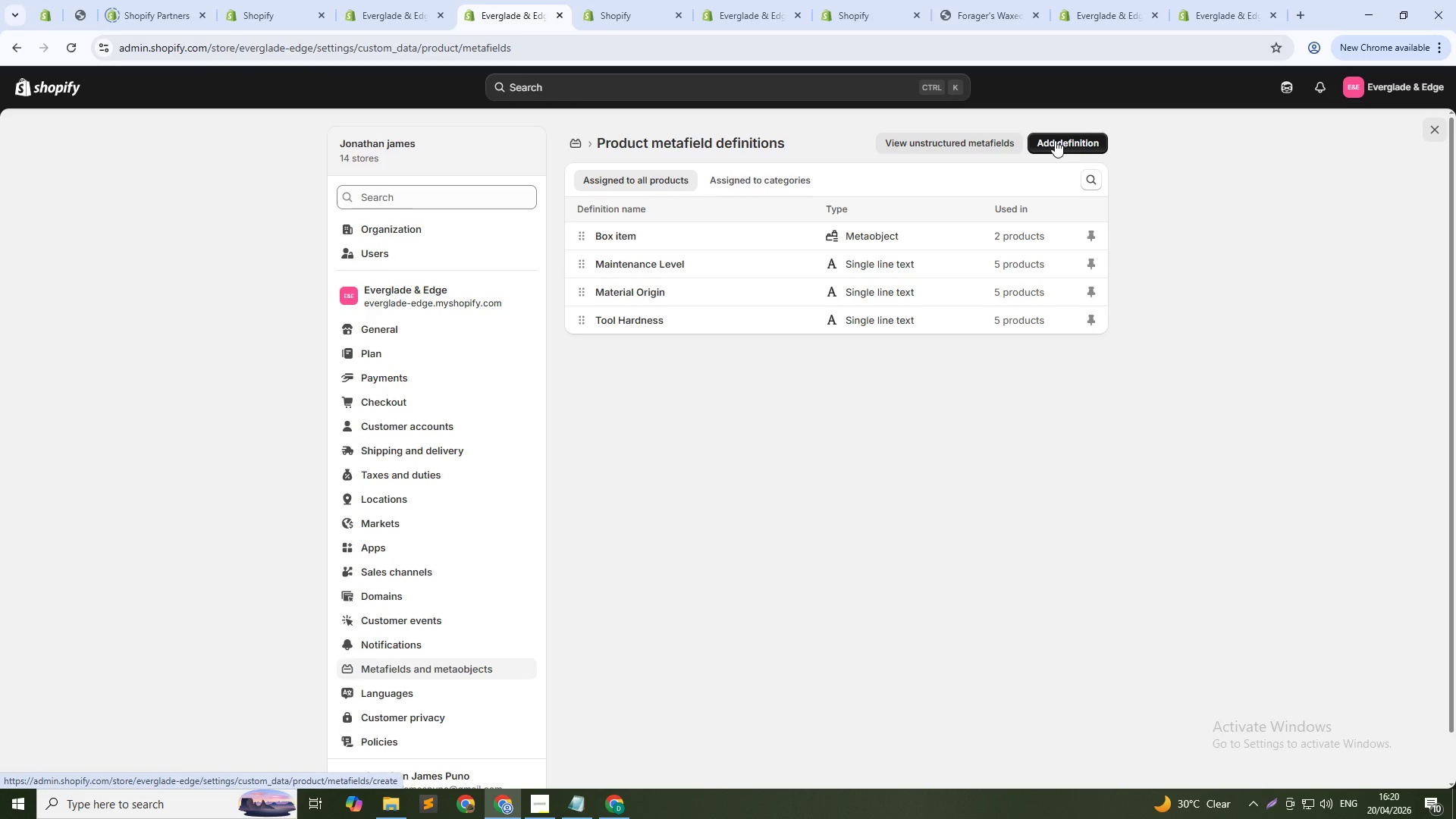 
left_click([570, 149])
 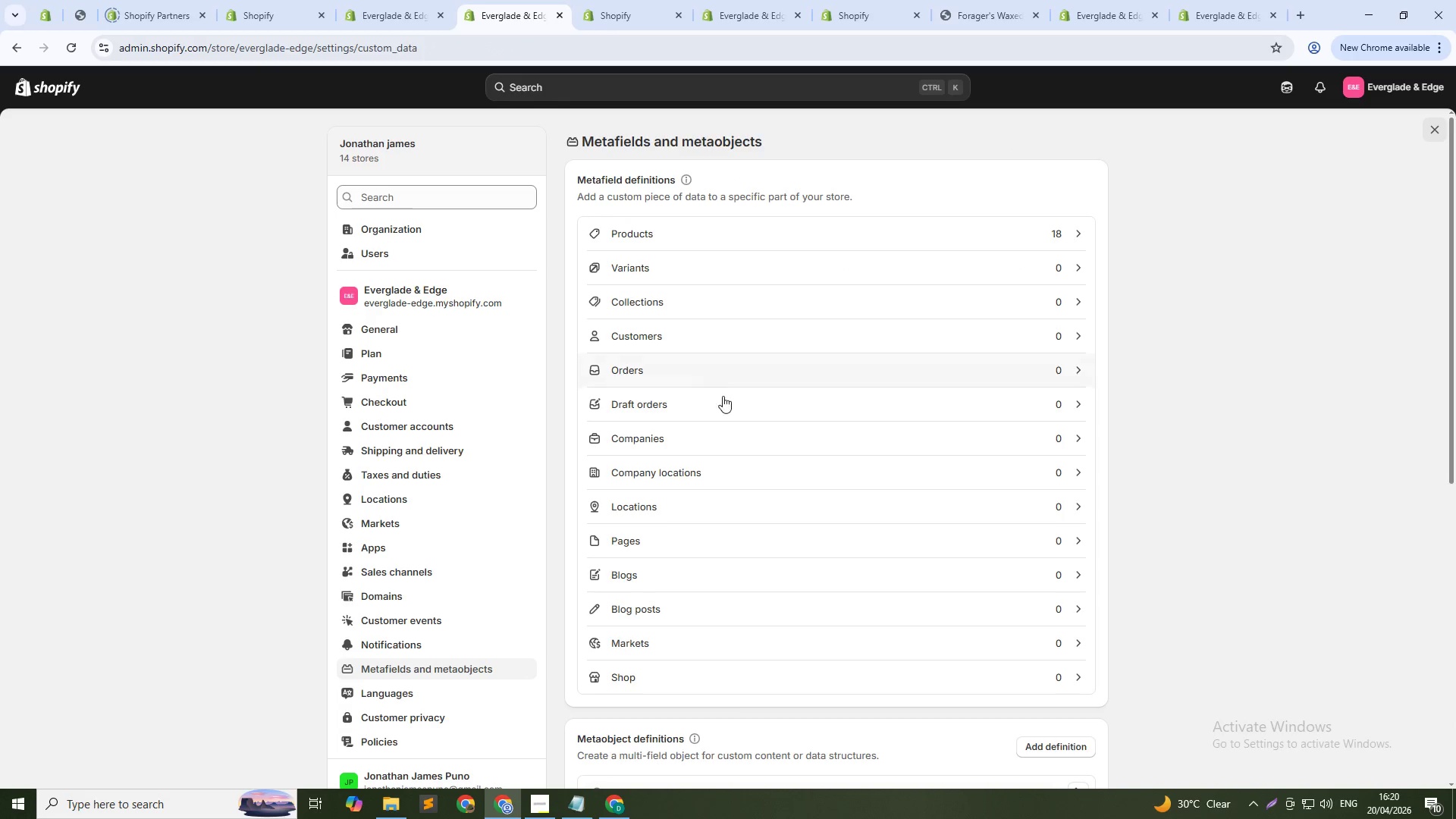 
scroll: coordinate [755, 532], scroll_direction: down, amount: 4.0
 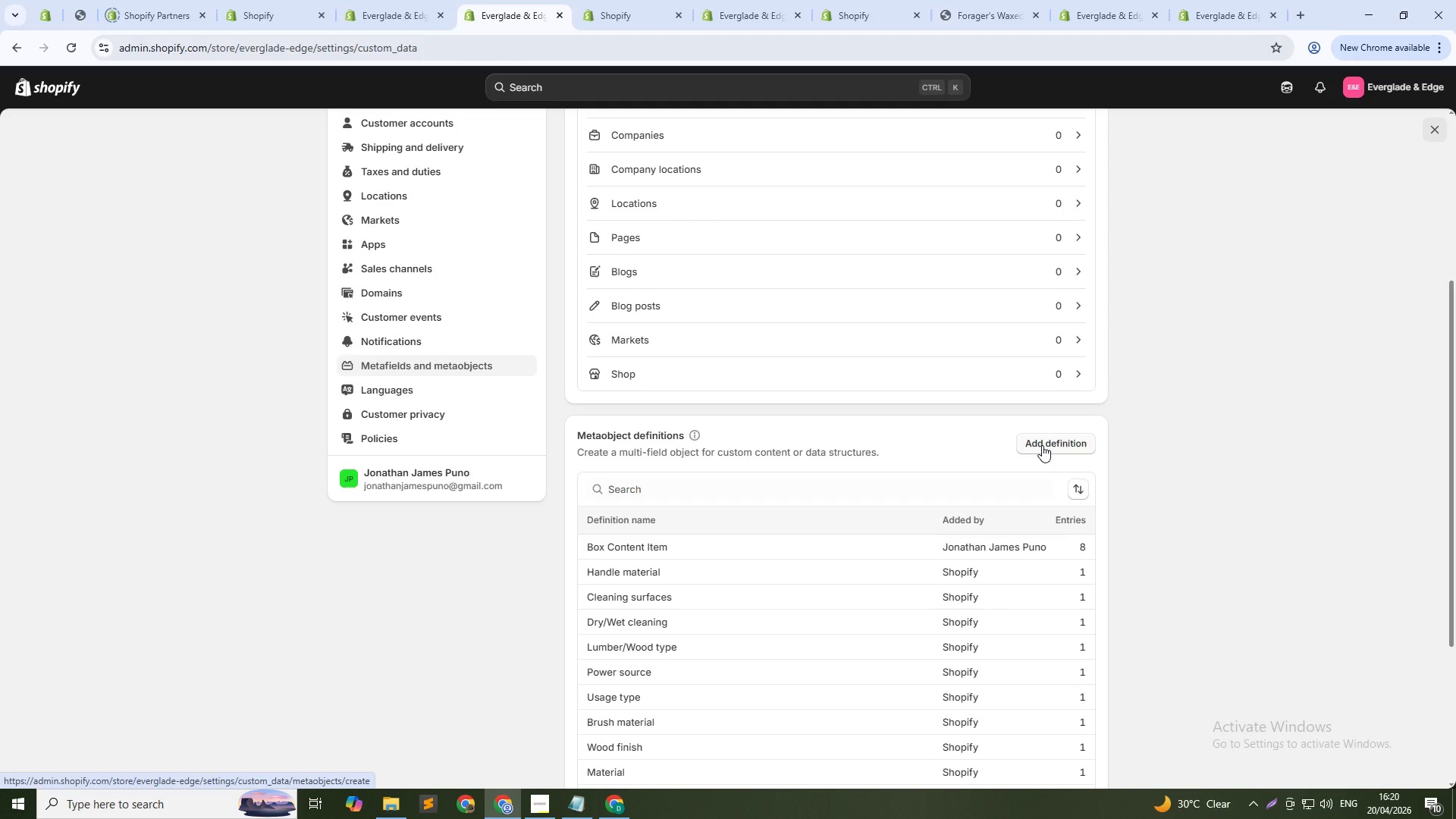 
left_click([1042, 445])
 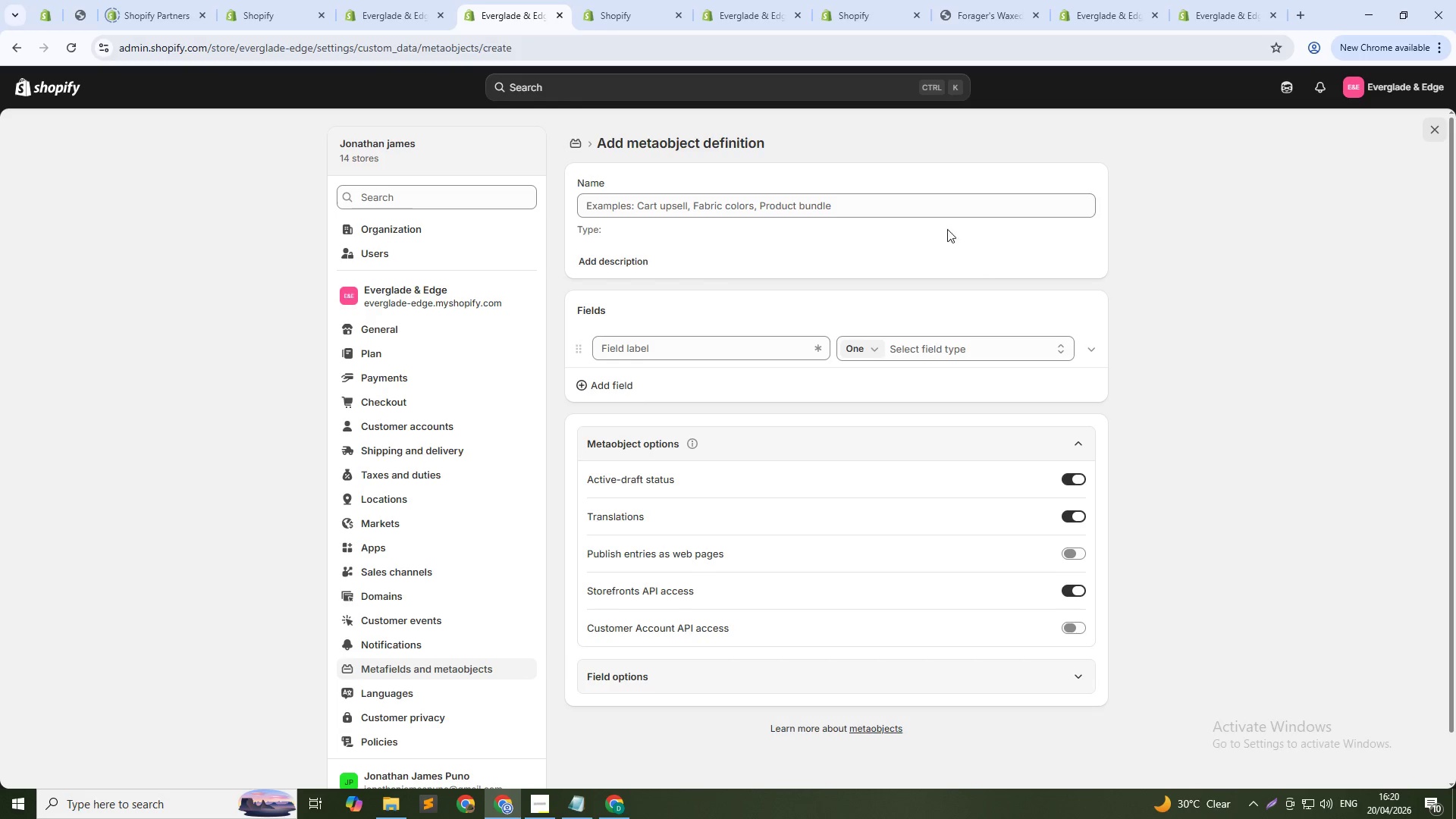 
left_click([915, 209])
 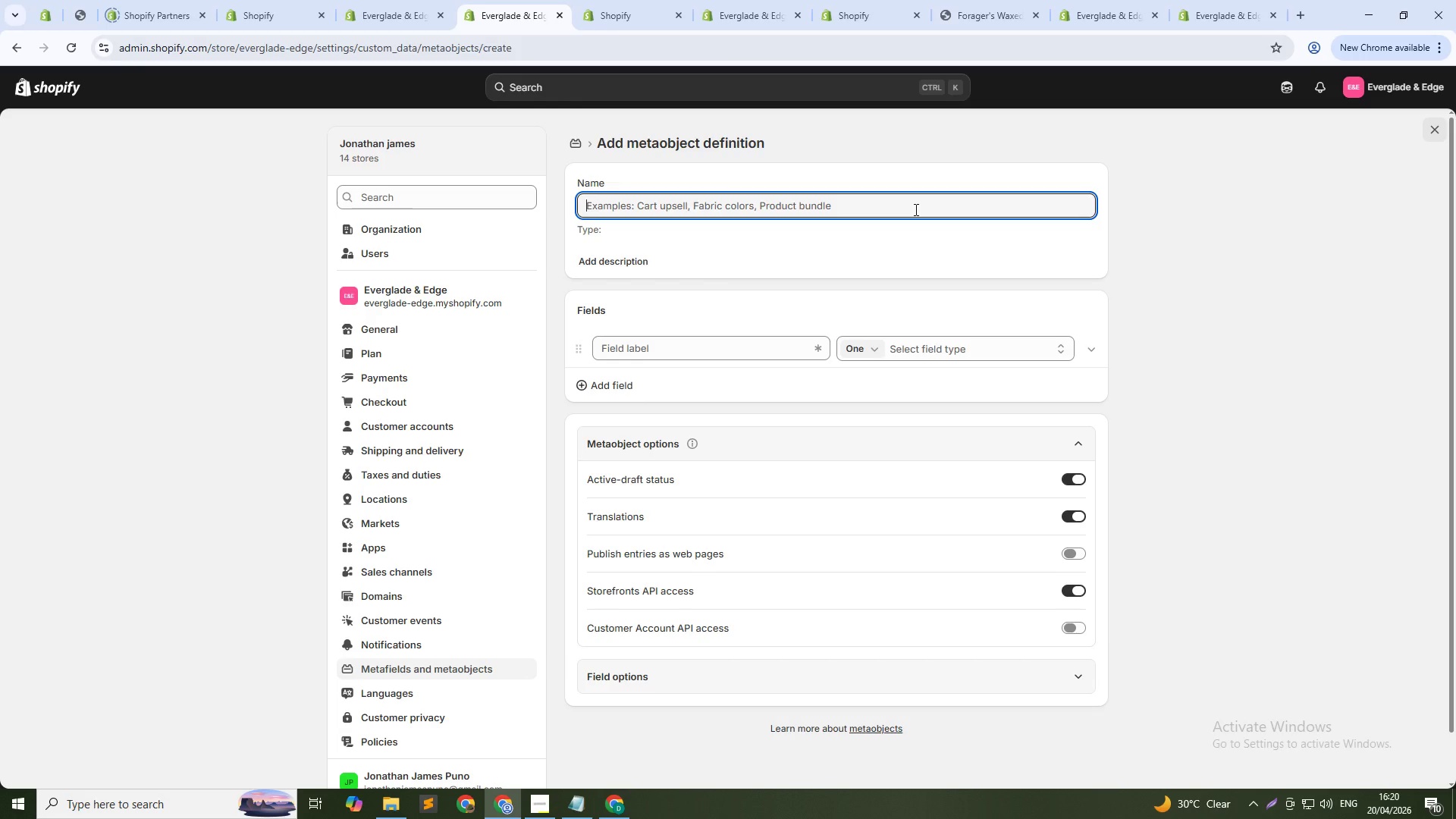 
type(Box)
 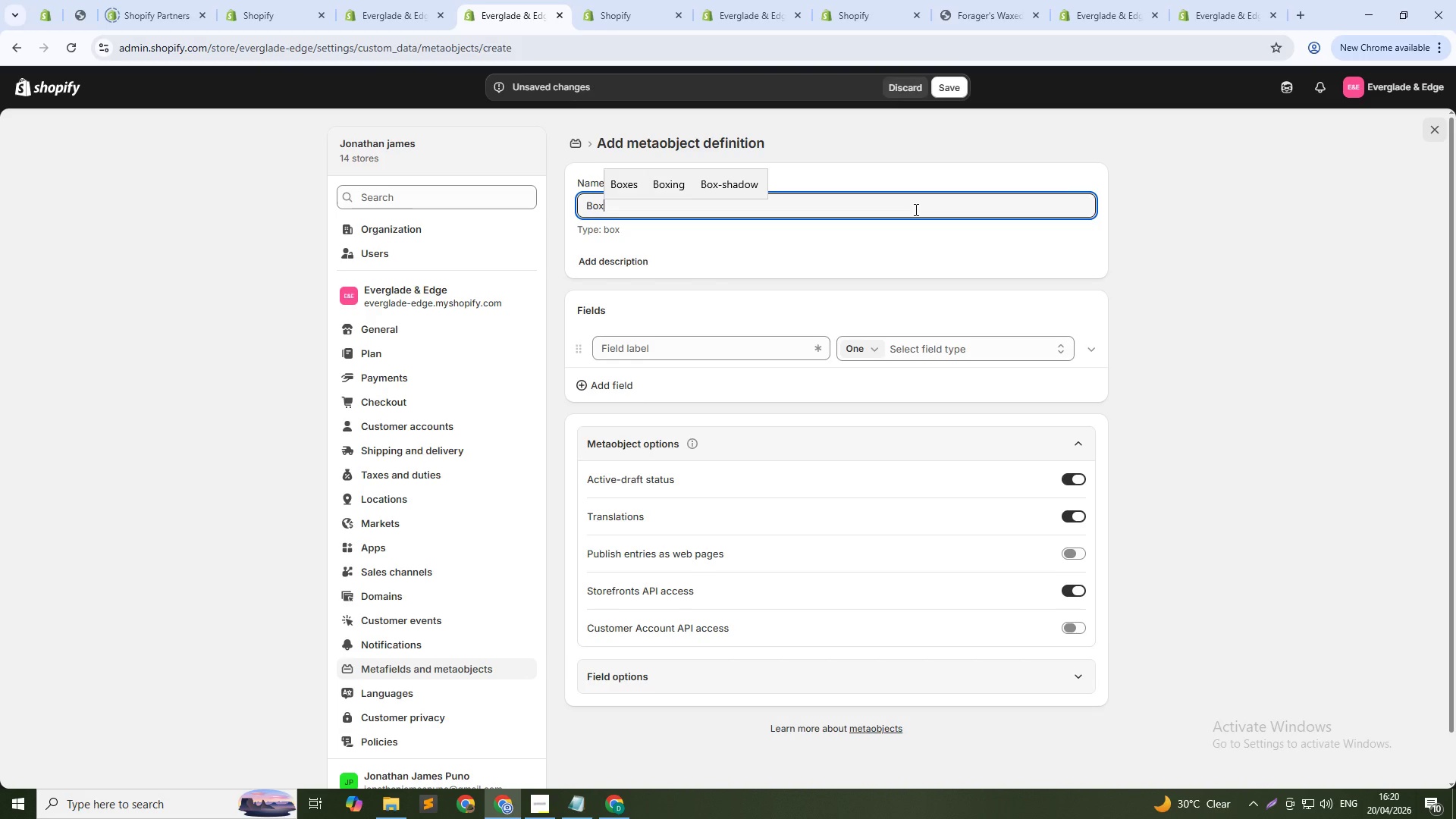 
wait(5.86)
 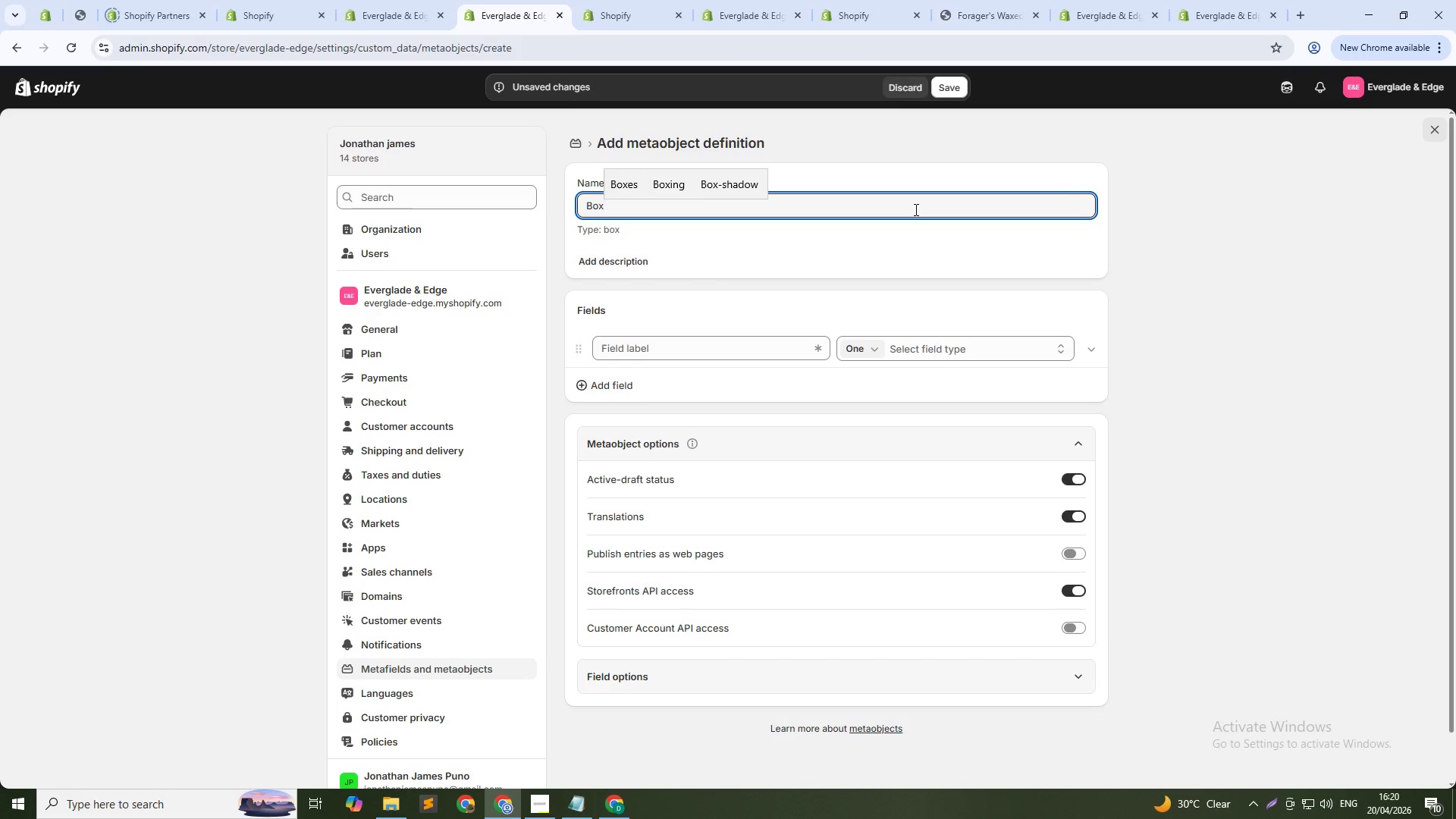 
hold_key(key=Backspace, duration=0.69)
 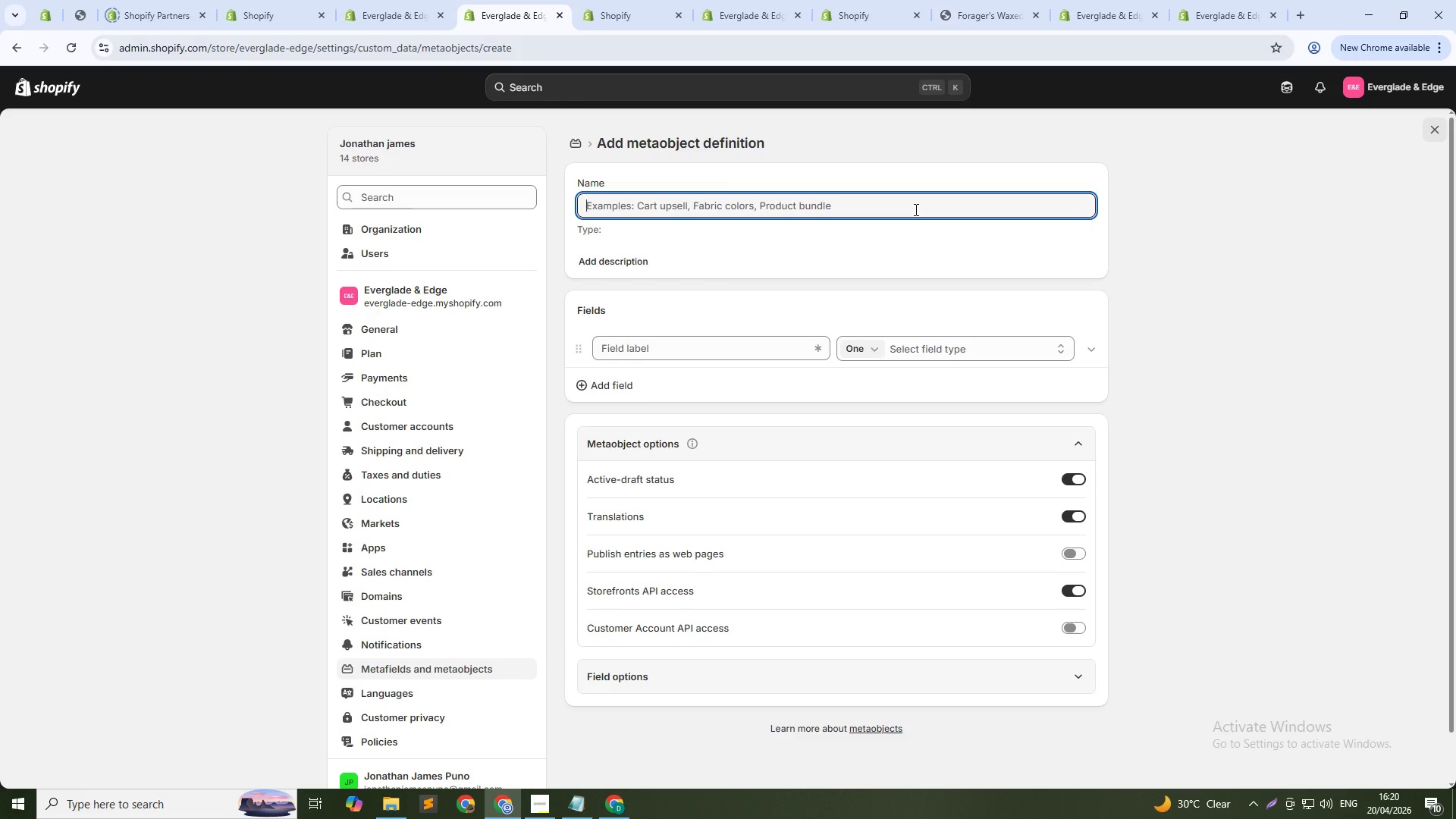 
wait(13.14)
 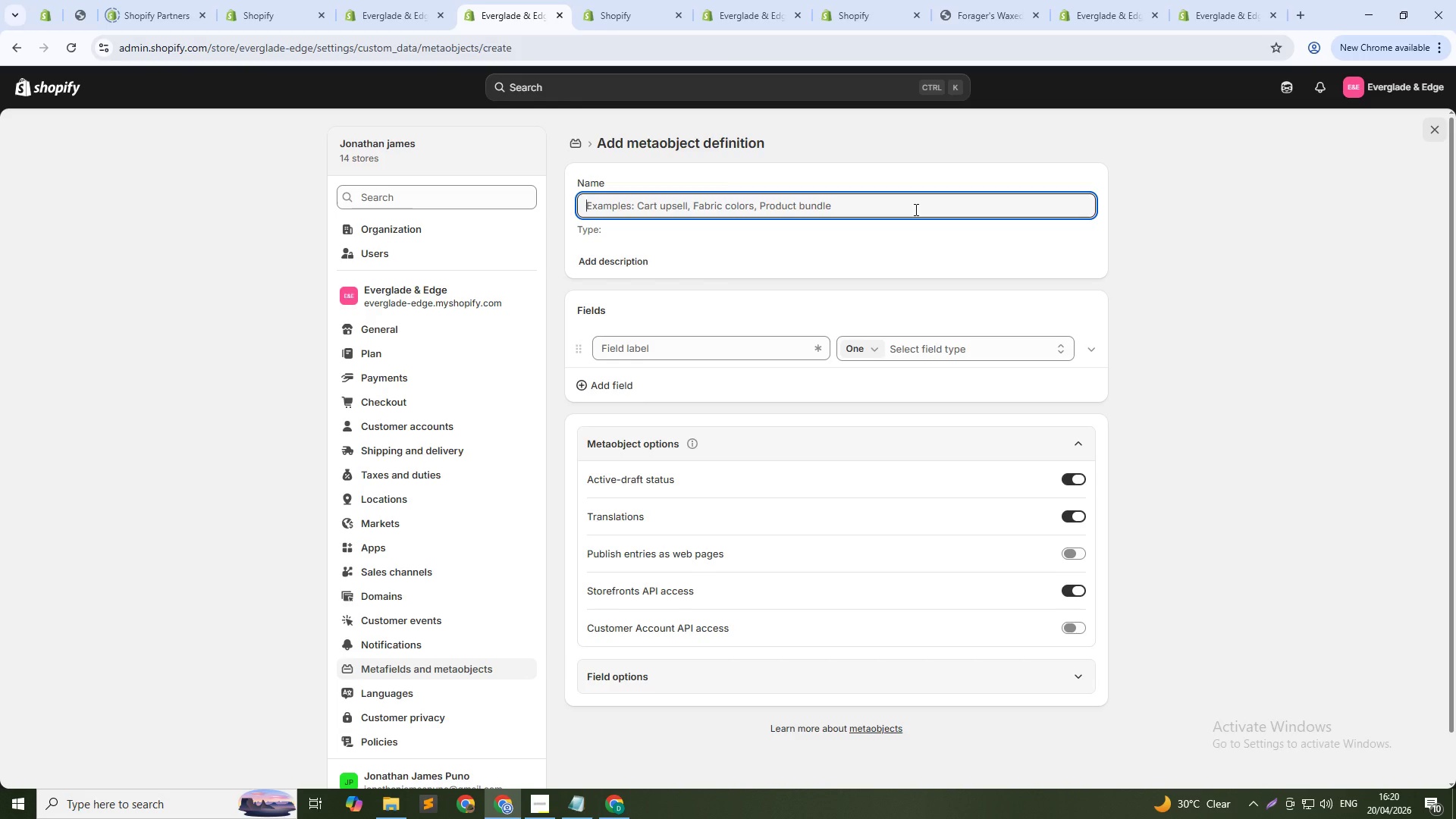 
left_click([868, 0])
 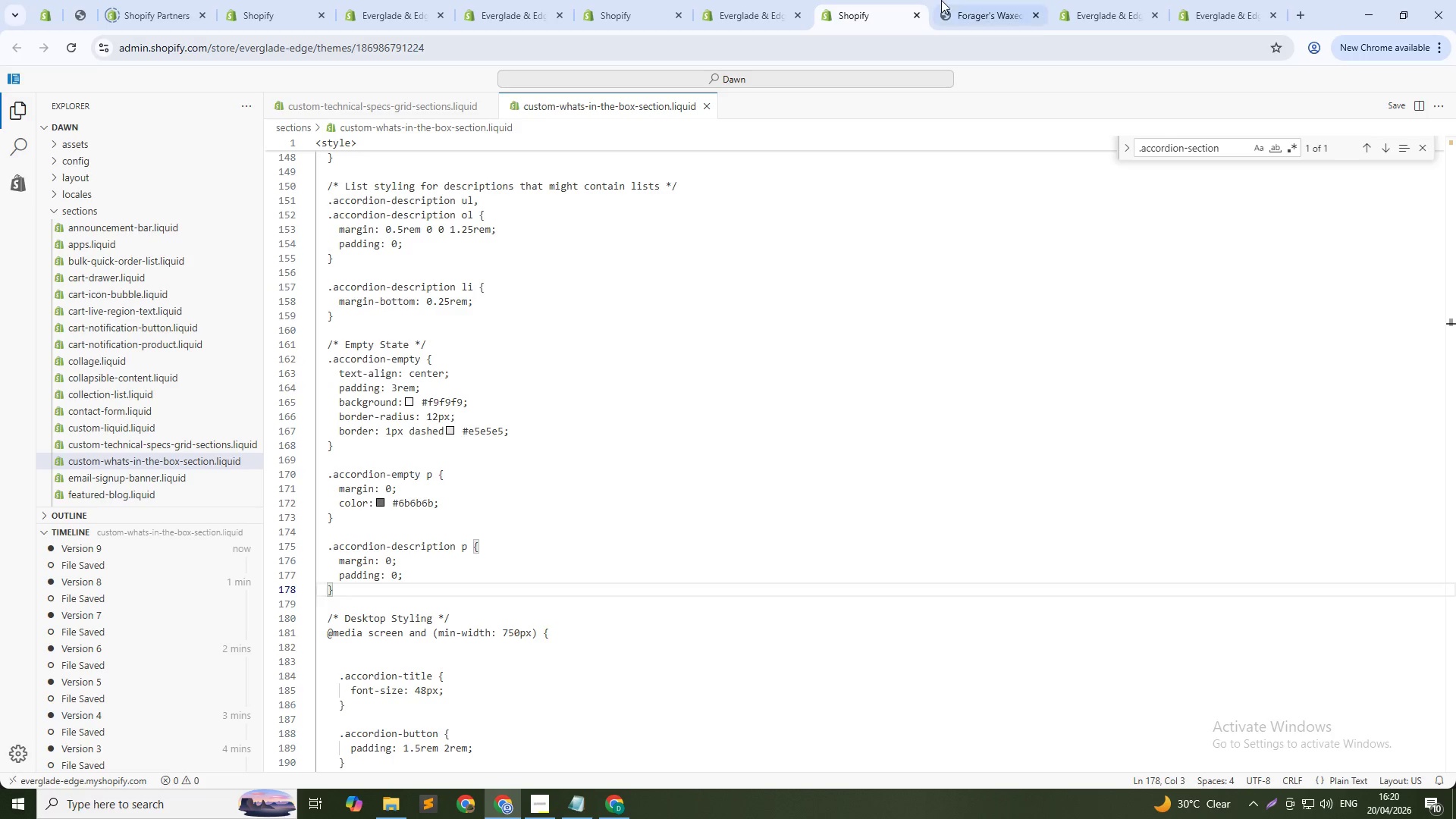 
left_click([941, 0])
 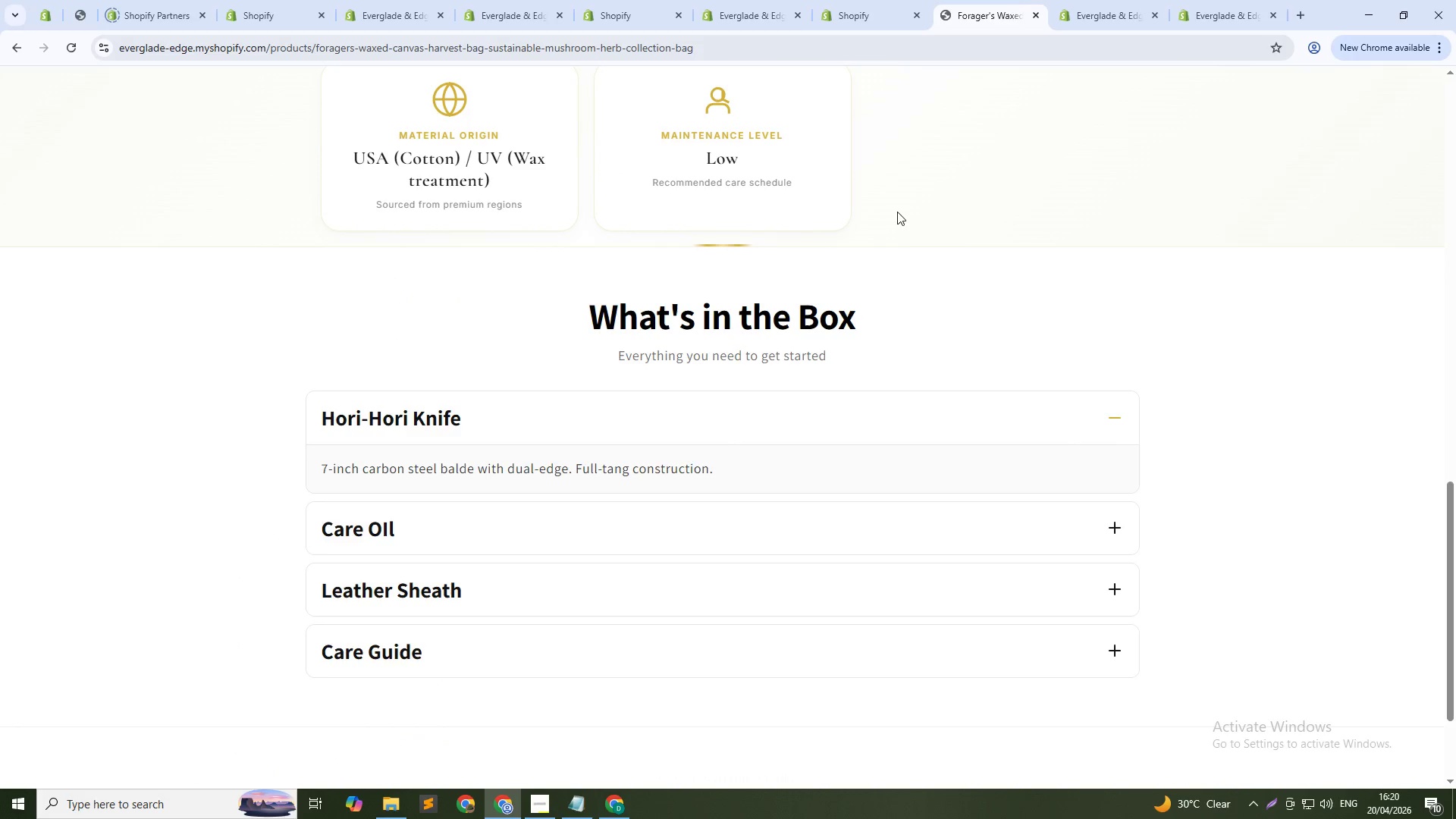 
scroll: coordinate [860, 295], scroll_direction: down, amount: 1.0
 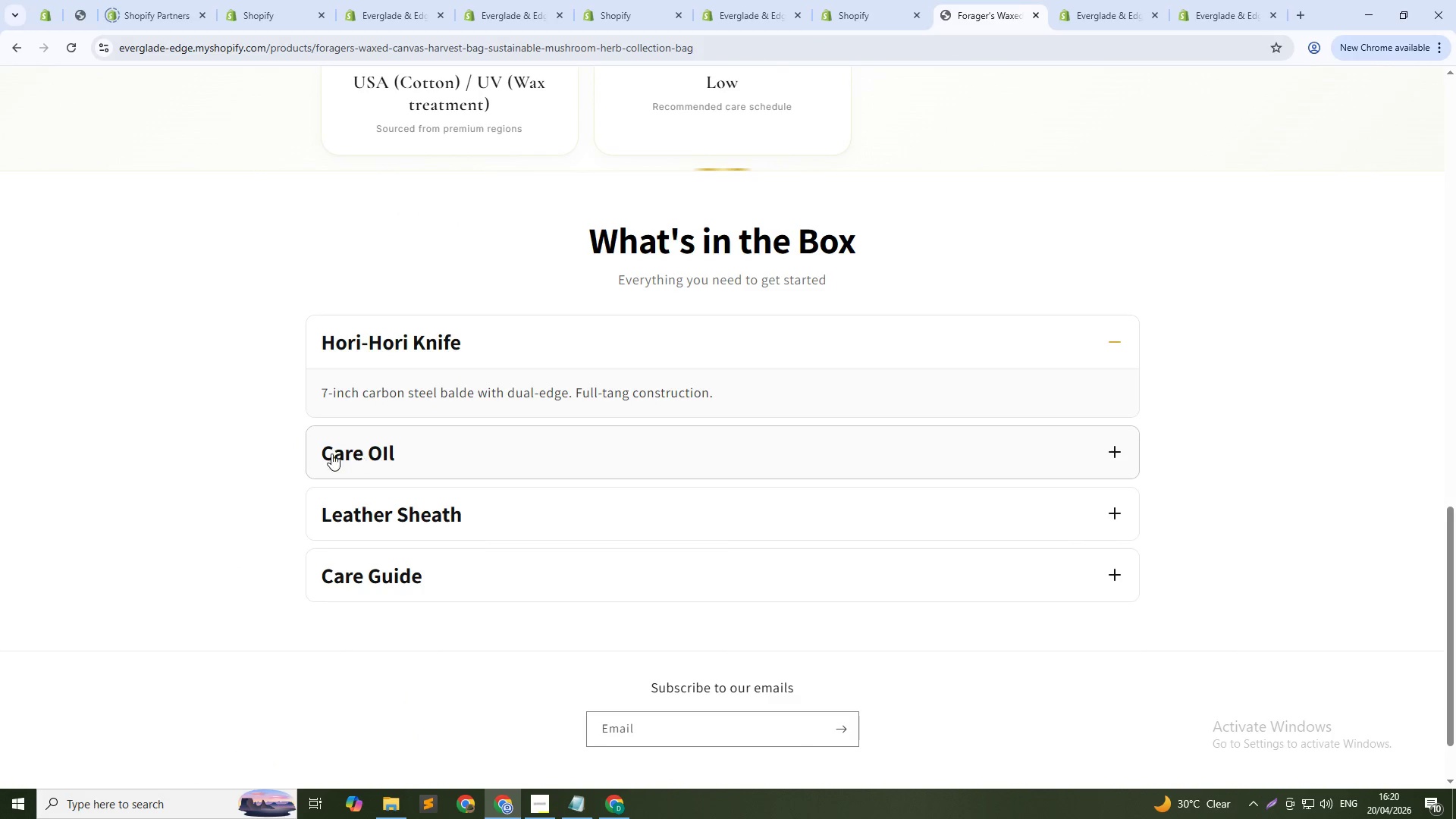 
left_click([397, 461])
 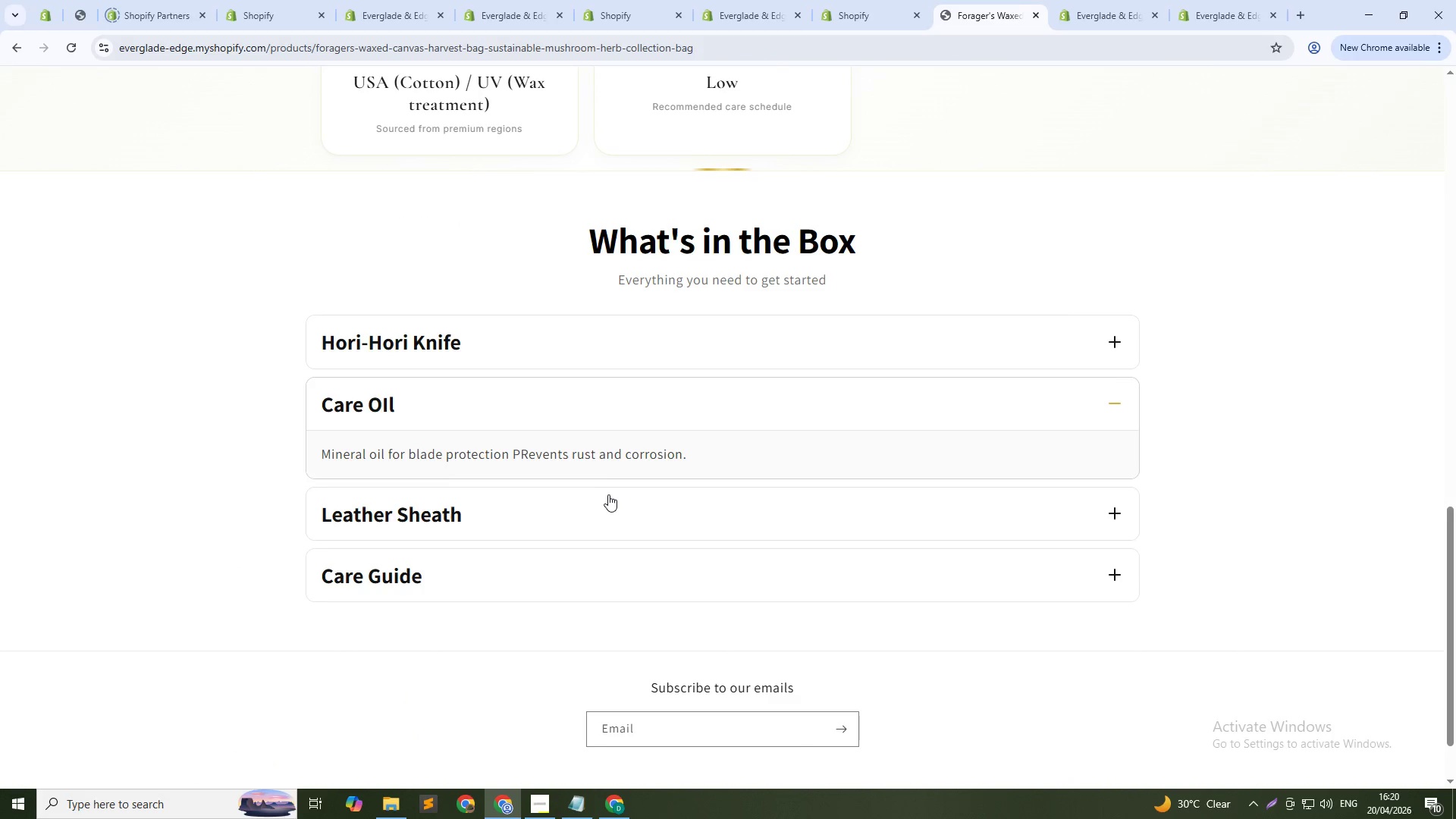 
left_click([606, 496])
 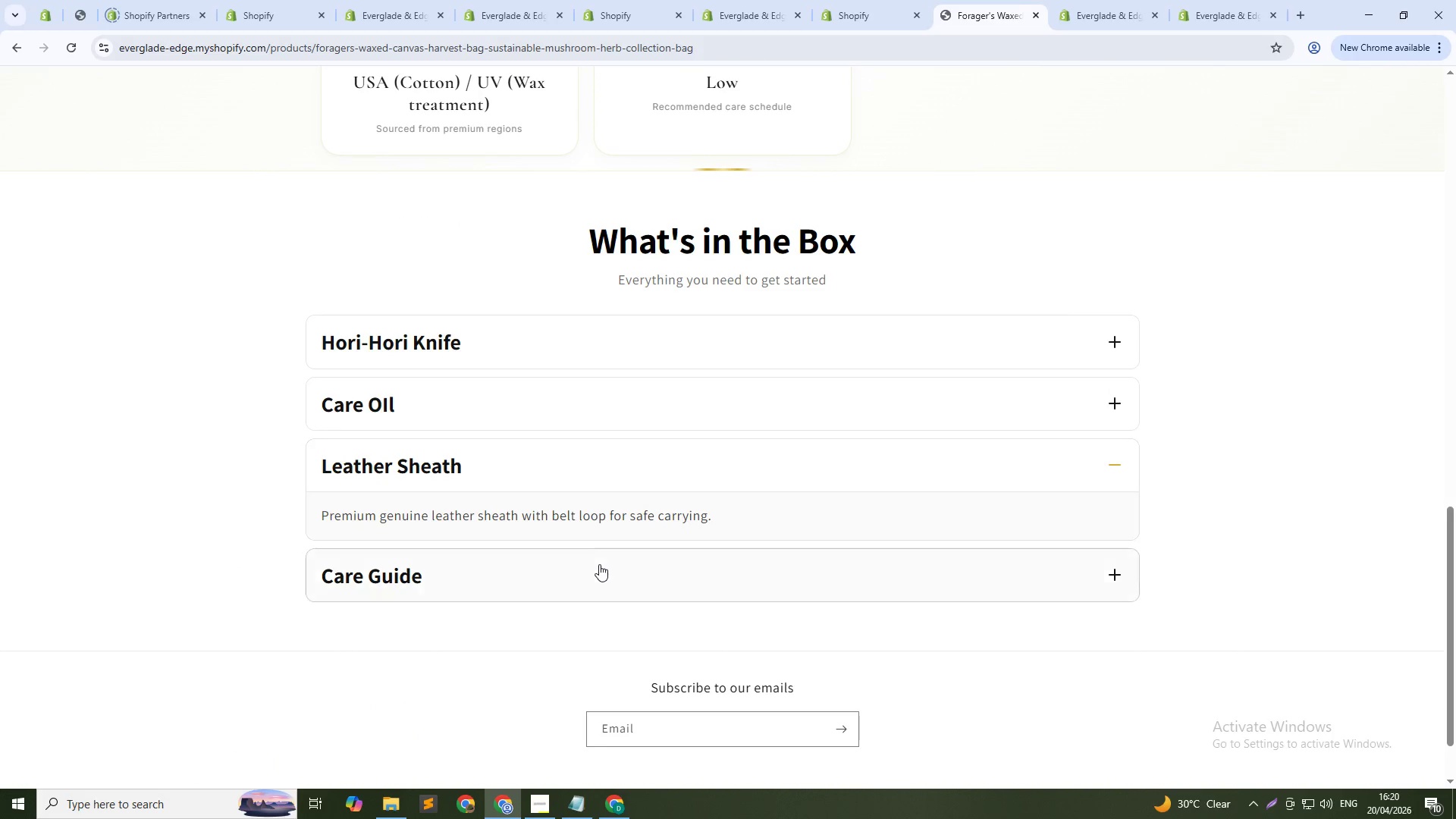 
left_click([600, 569])
 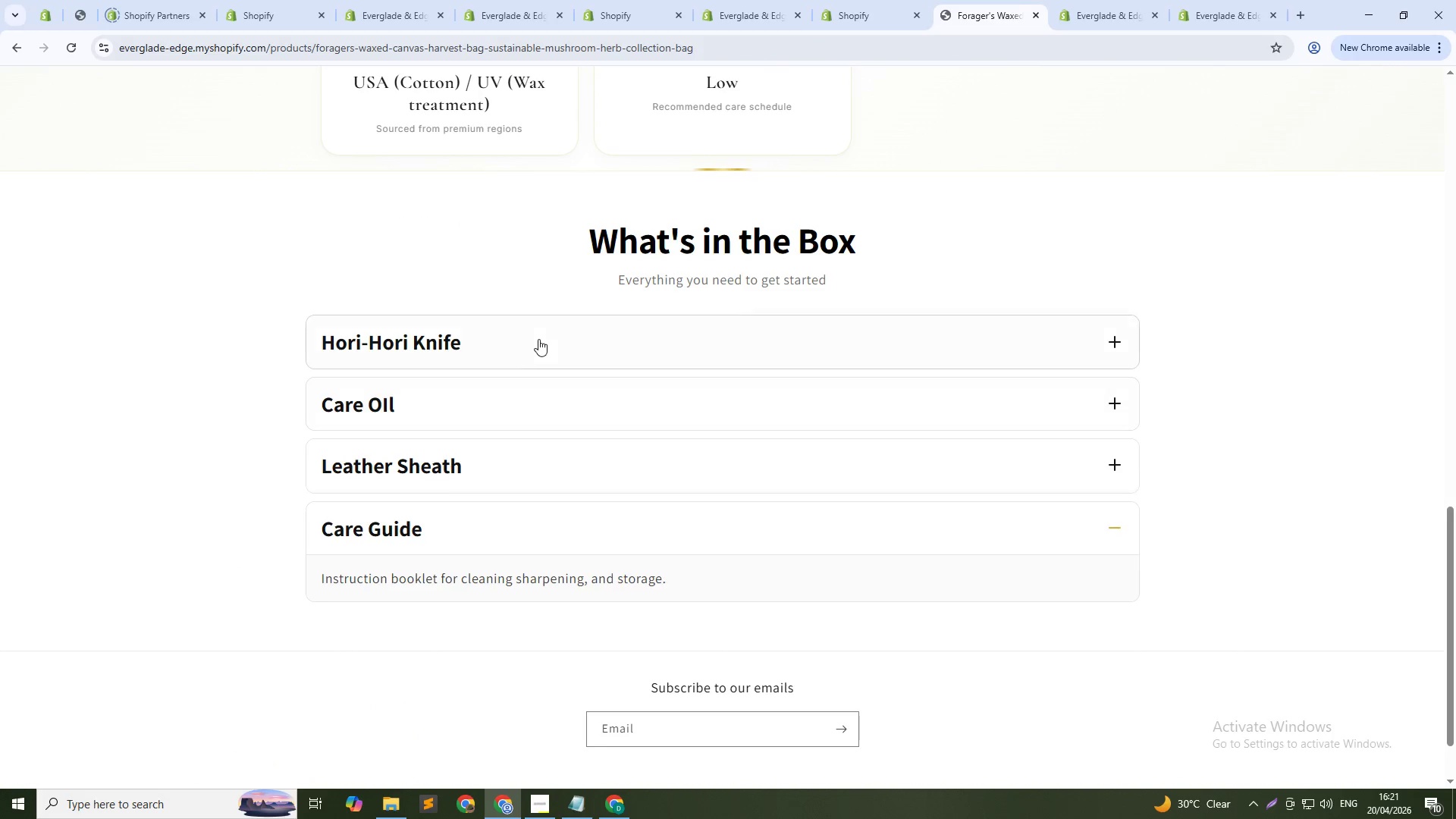 
left_click([541, 339])
 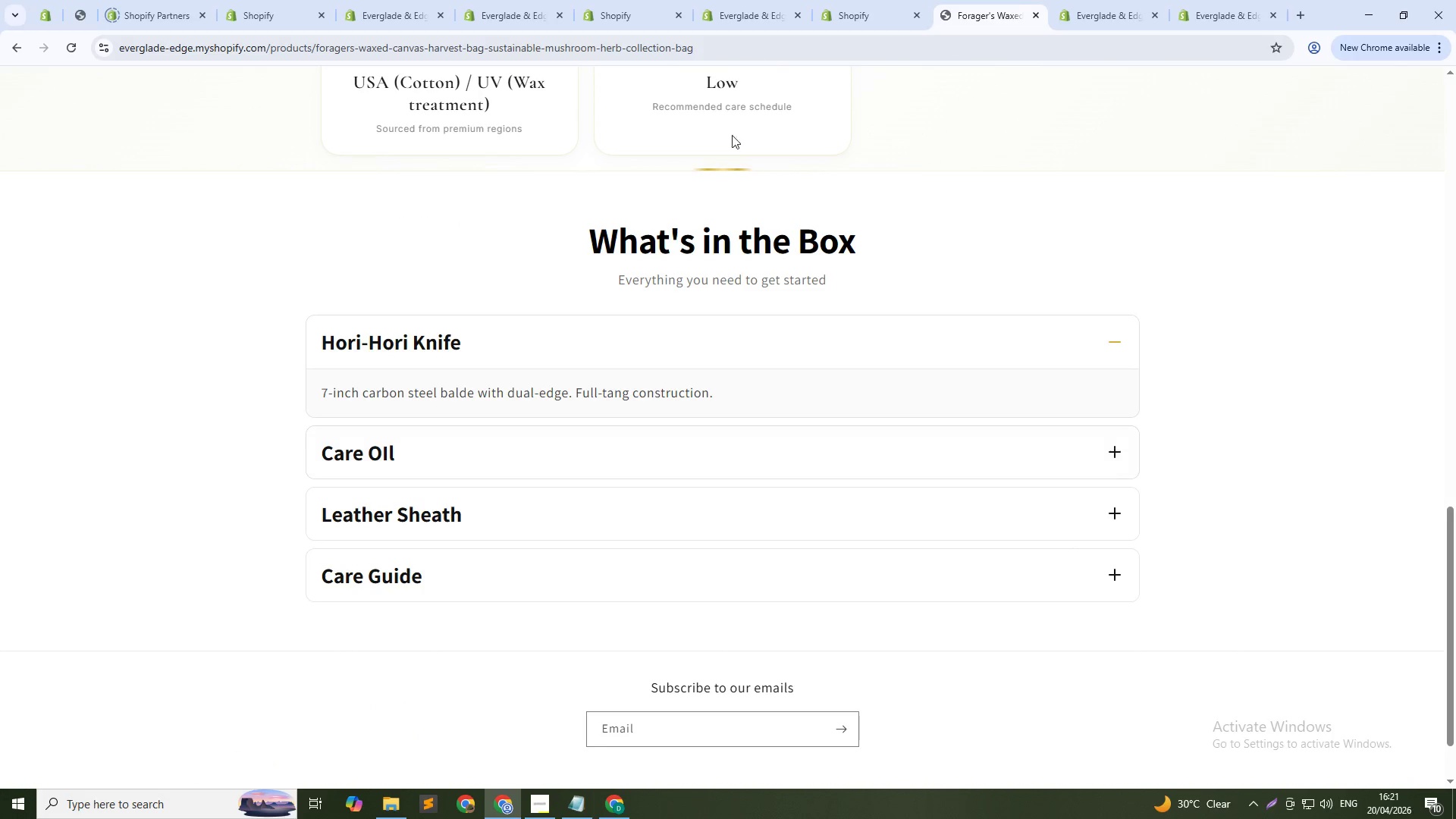 
left_click([782, 0])
 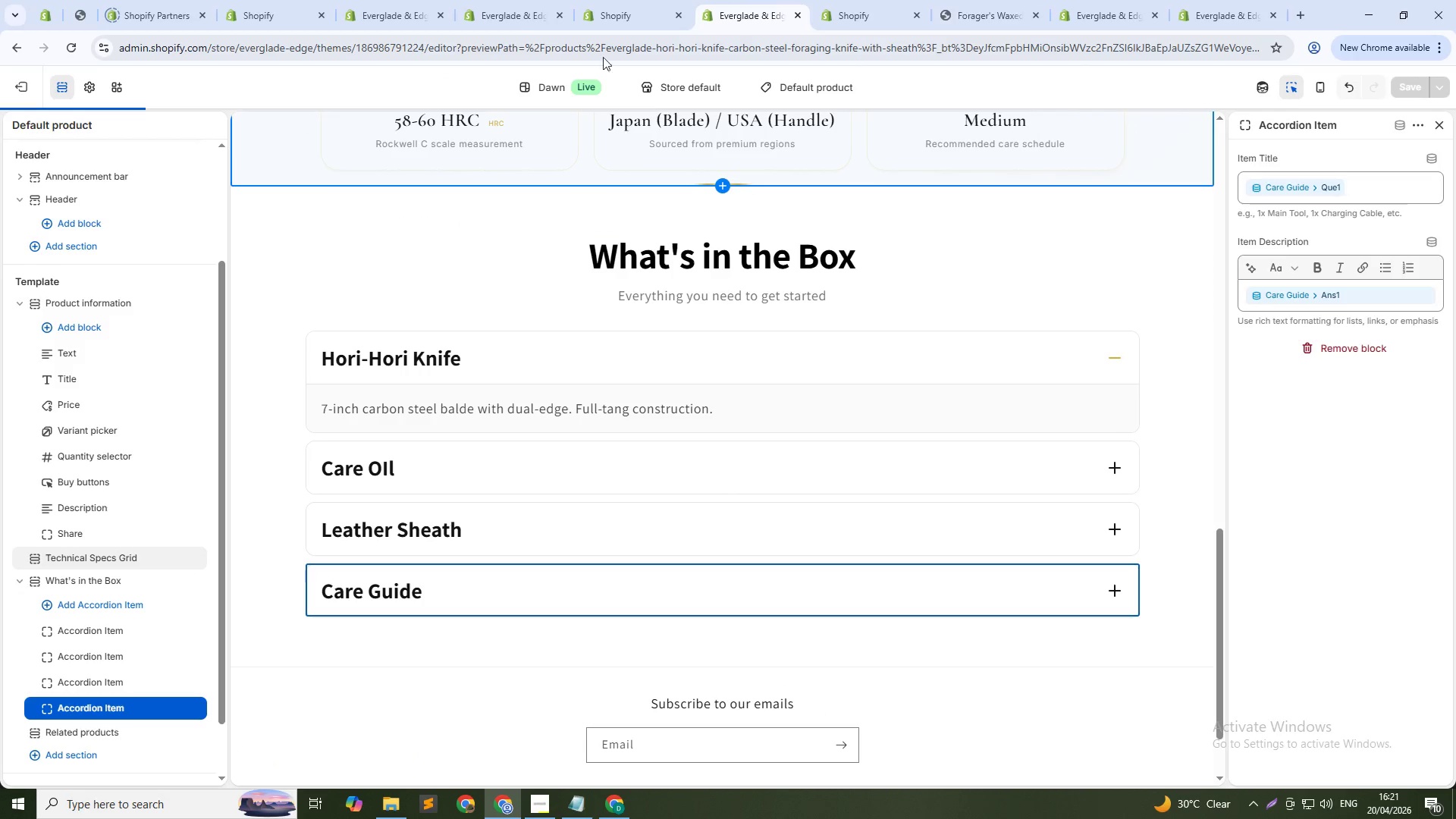 
left_click([472, 0])
 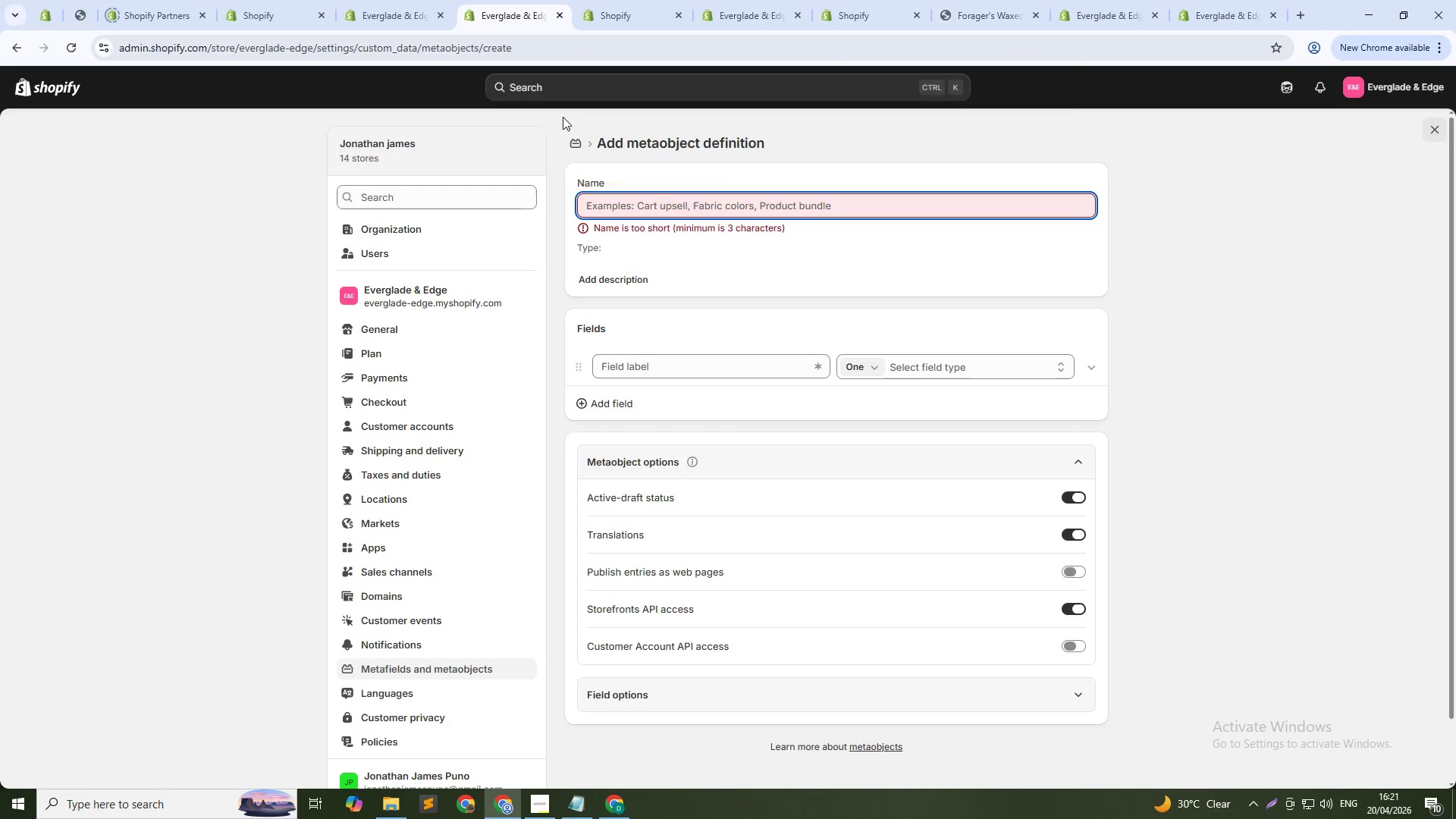 
left_click([581, 144])
 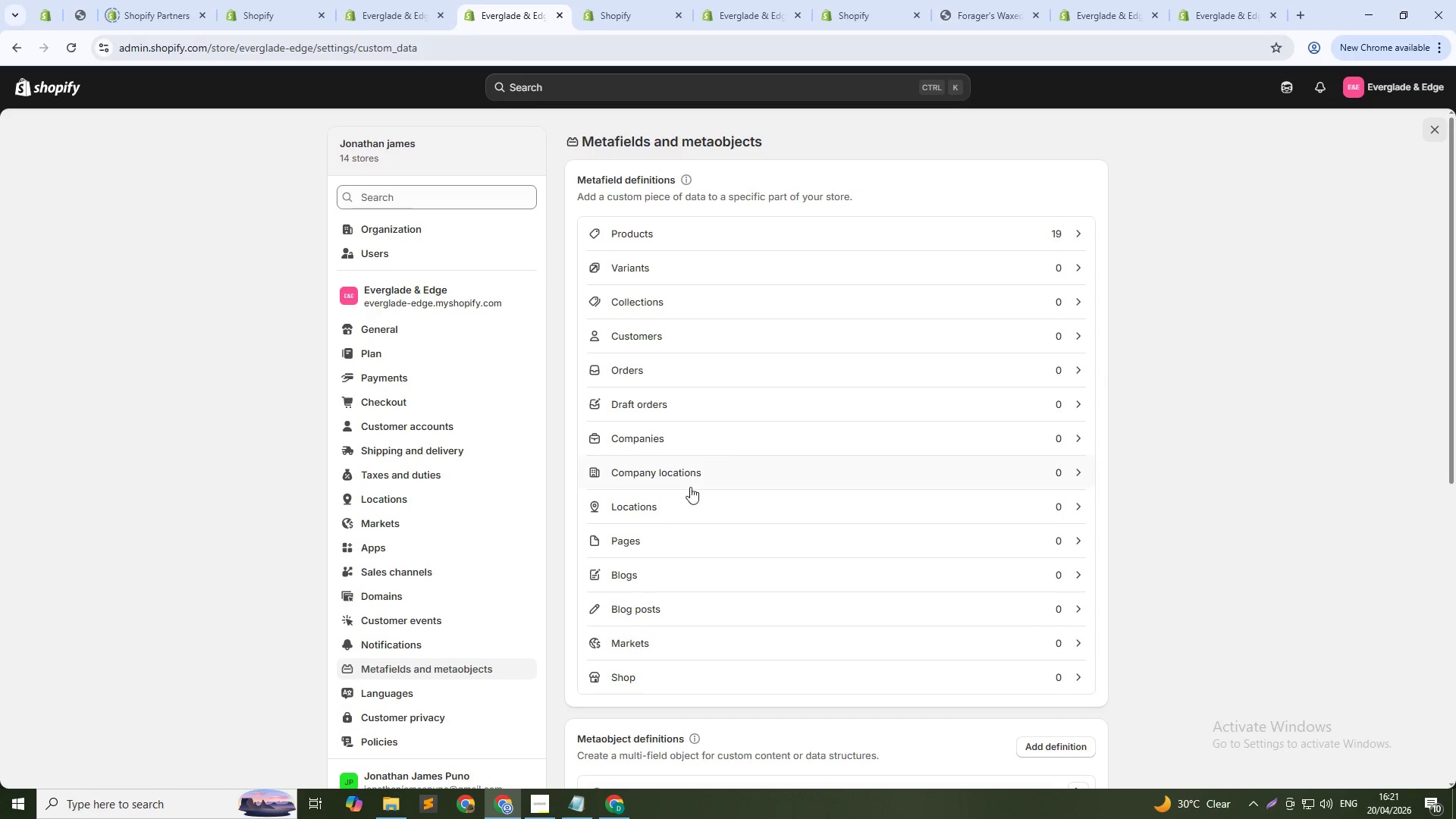 
scroll: coordinate [720, 613], scroll_direction: down, amount: 3.0
 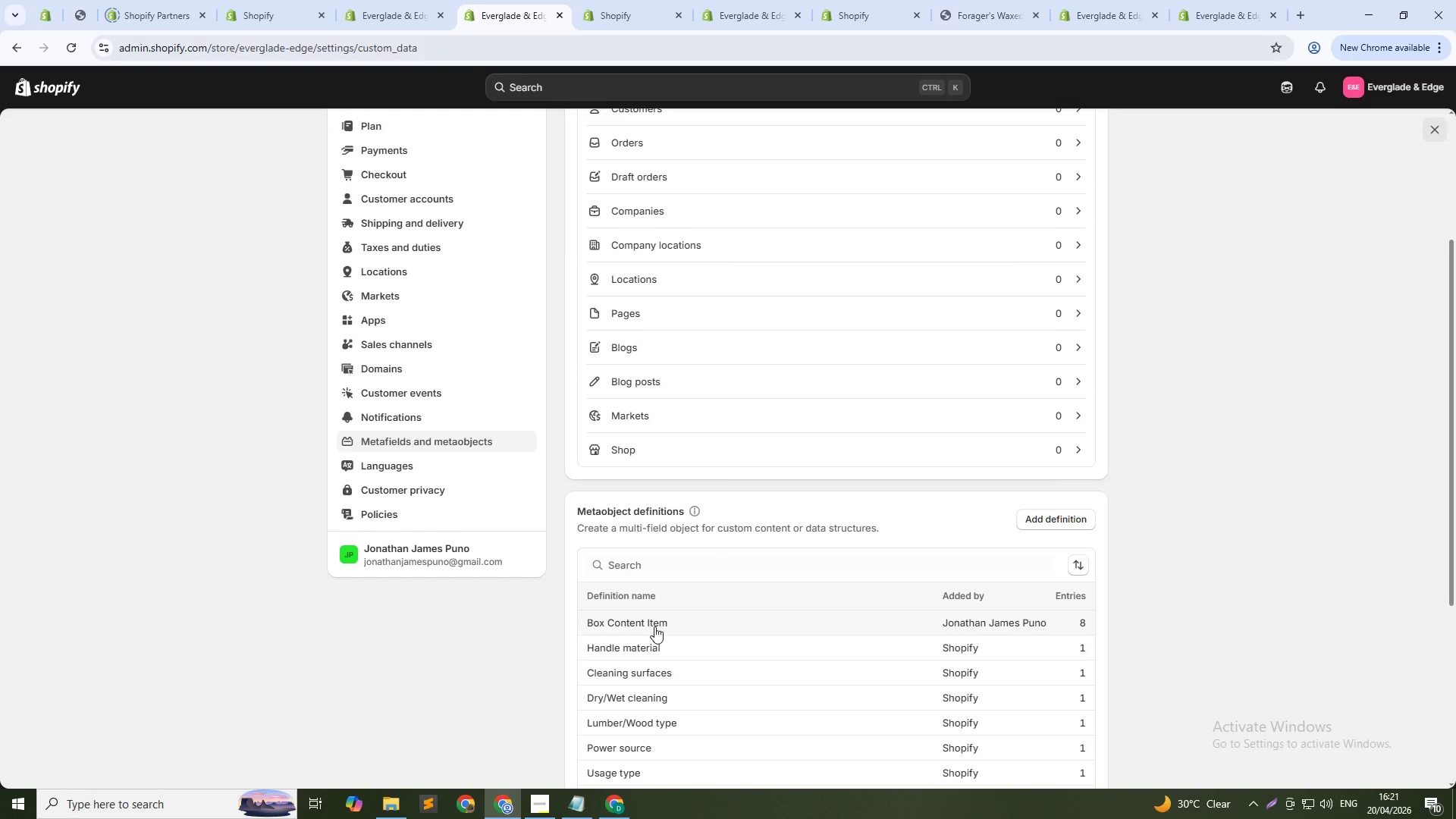 
left_click([645, 632])
 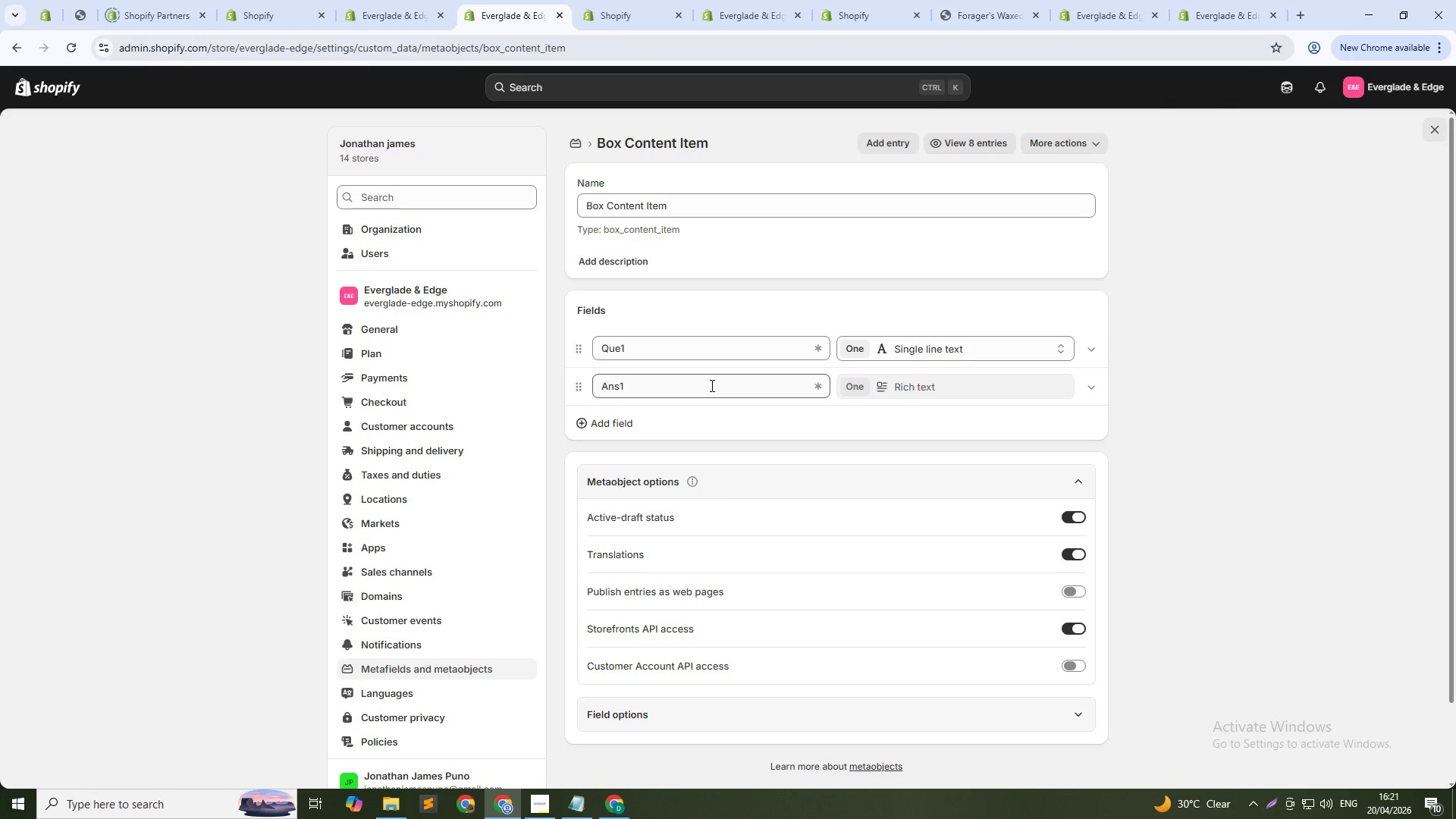 
wait(8.14)
 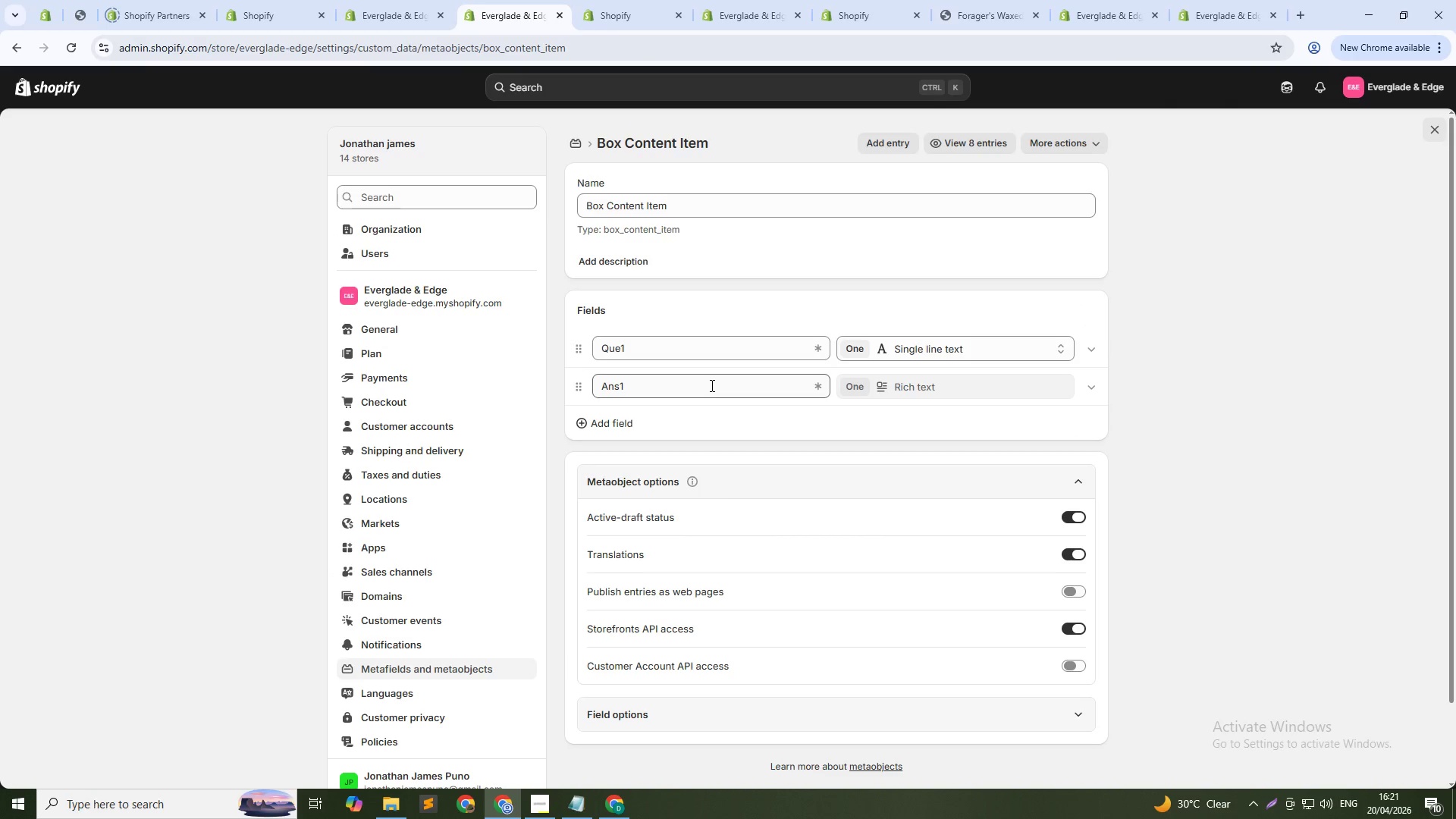 
left_click([704, 245])
 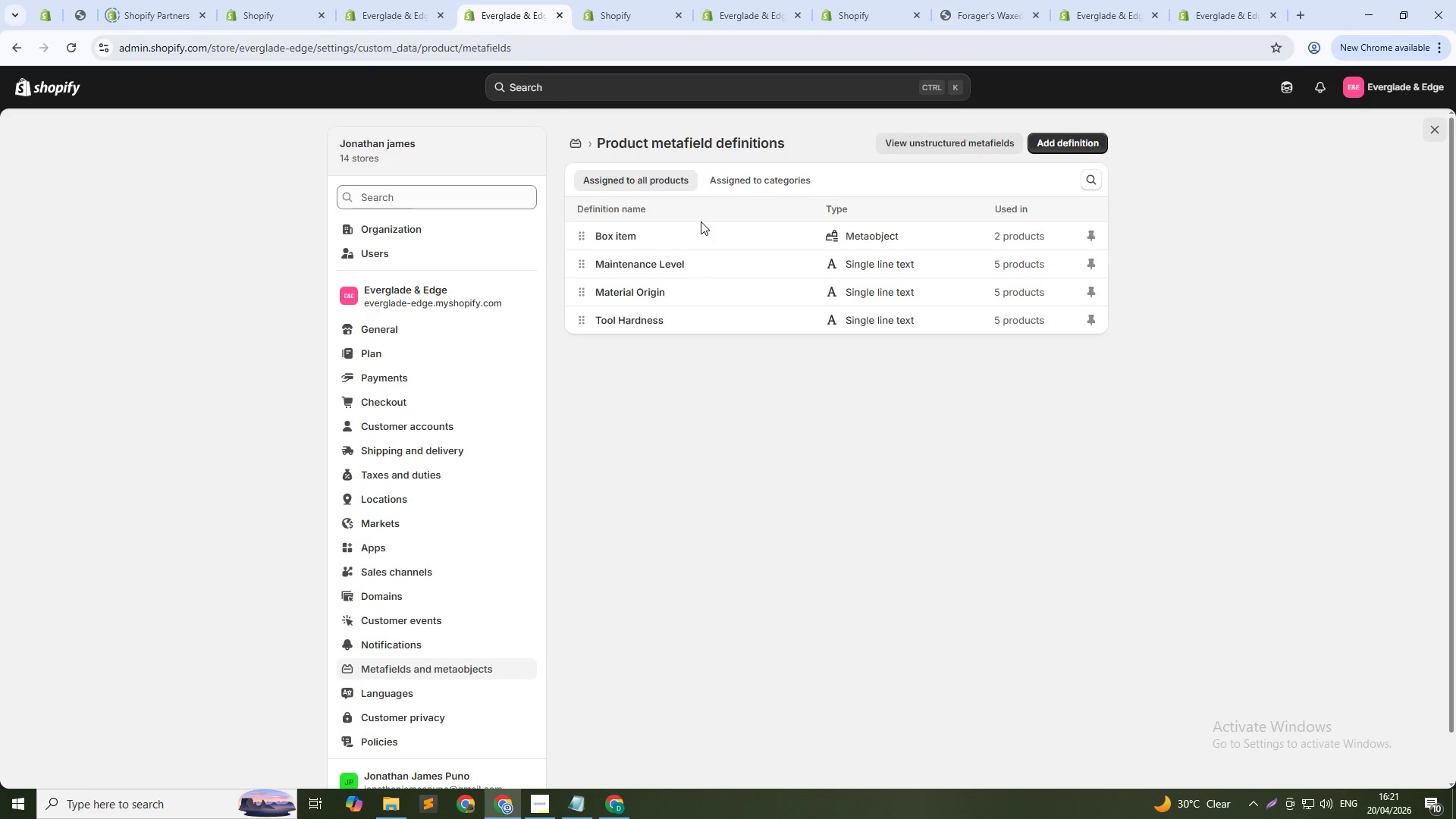 
left_click([705, 232])
 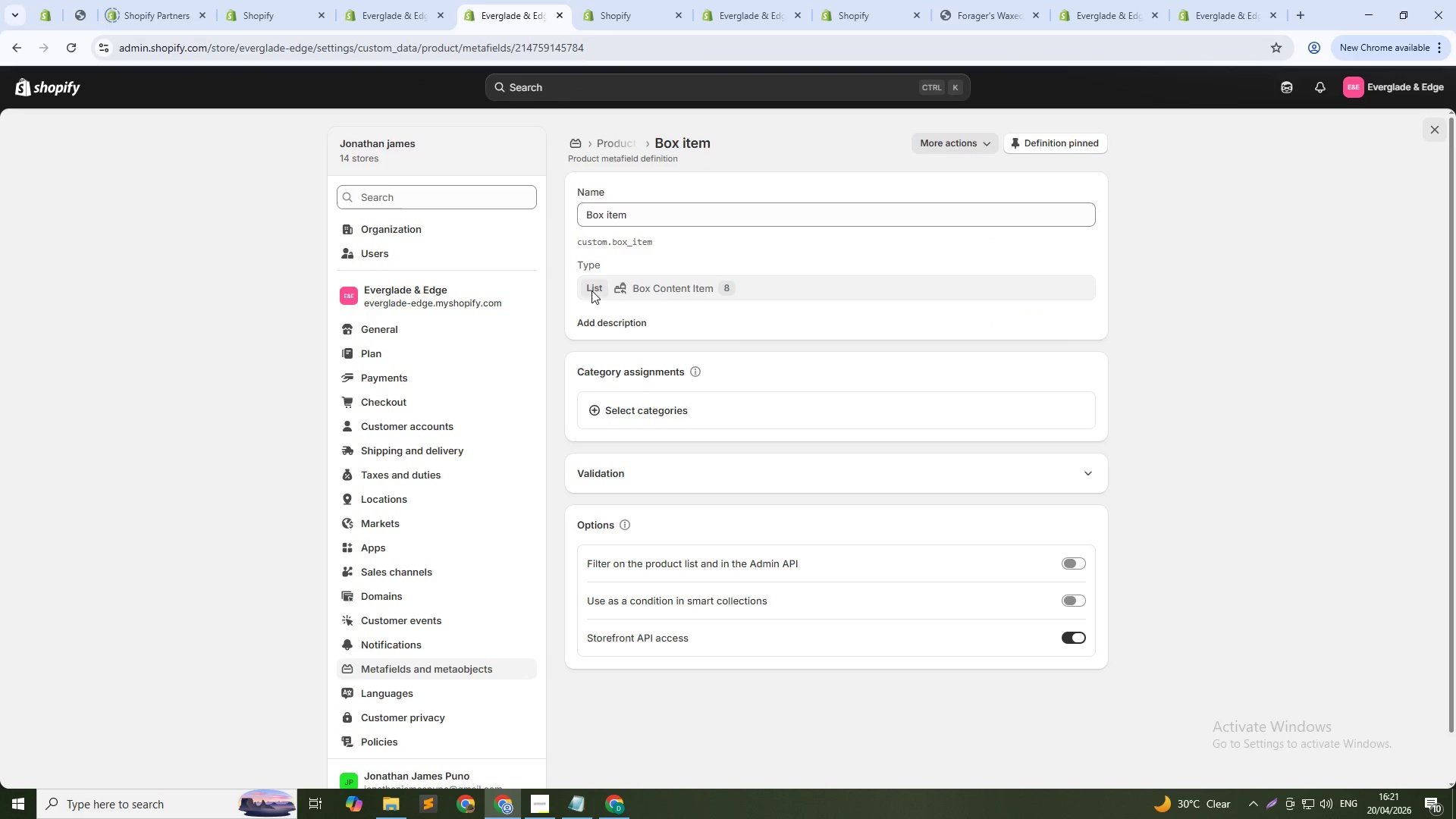 
left_click([743, 5])
 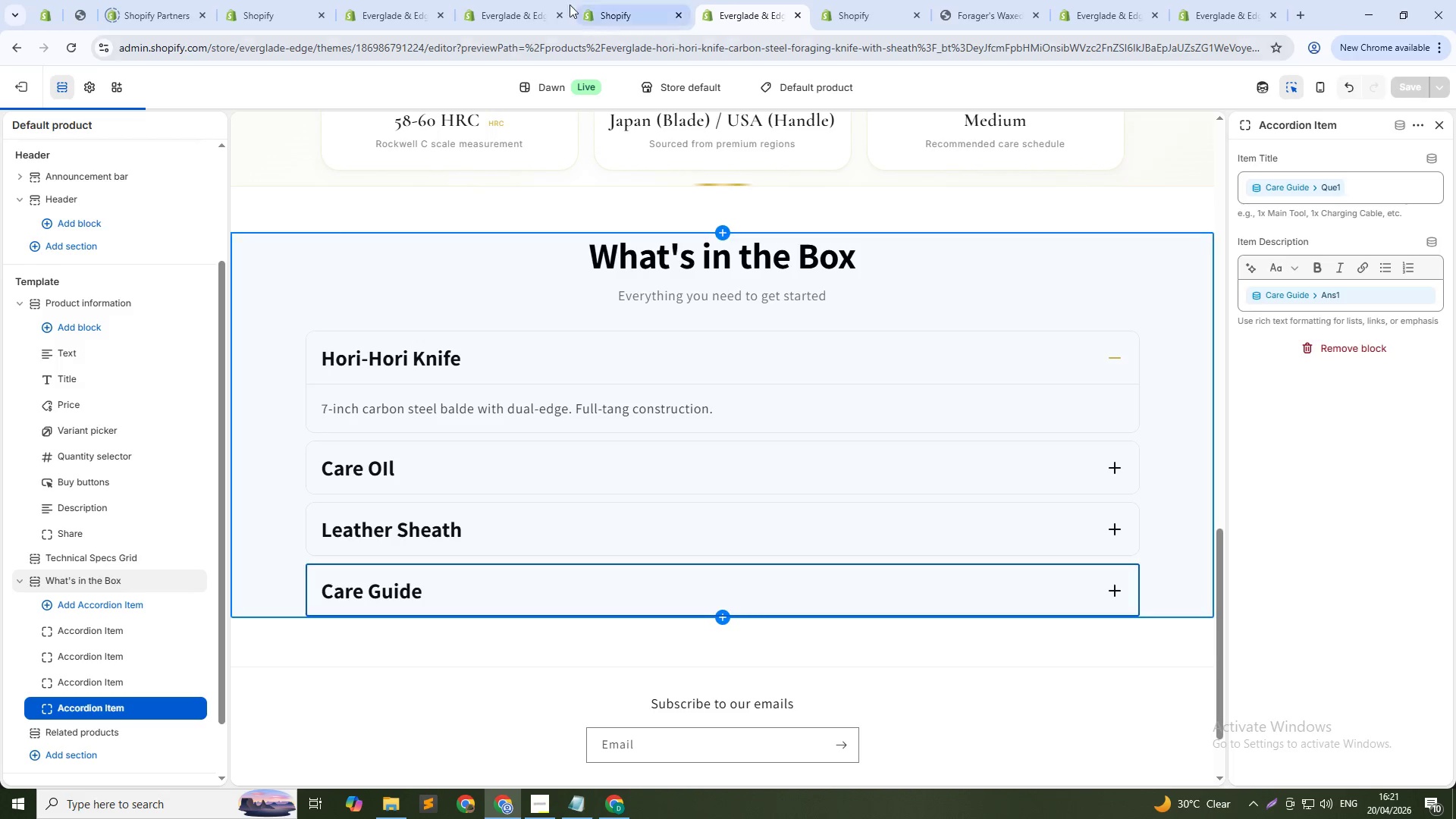 
left_click([1083, 0])
 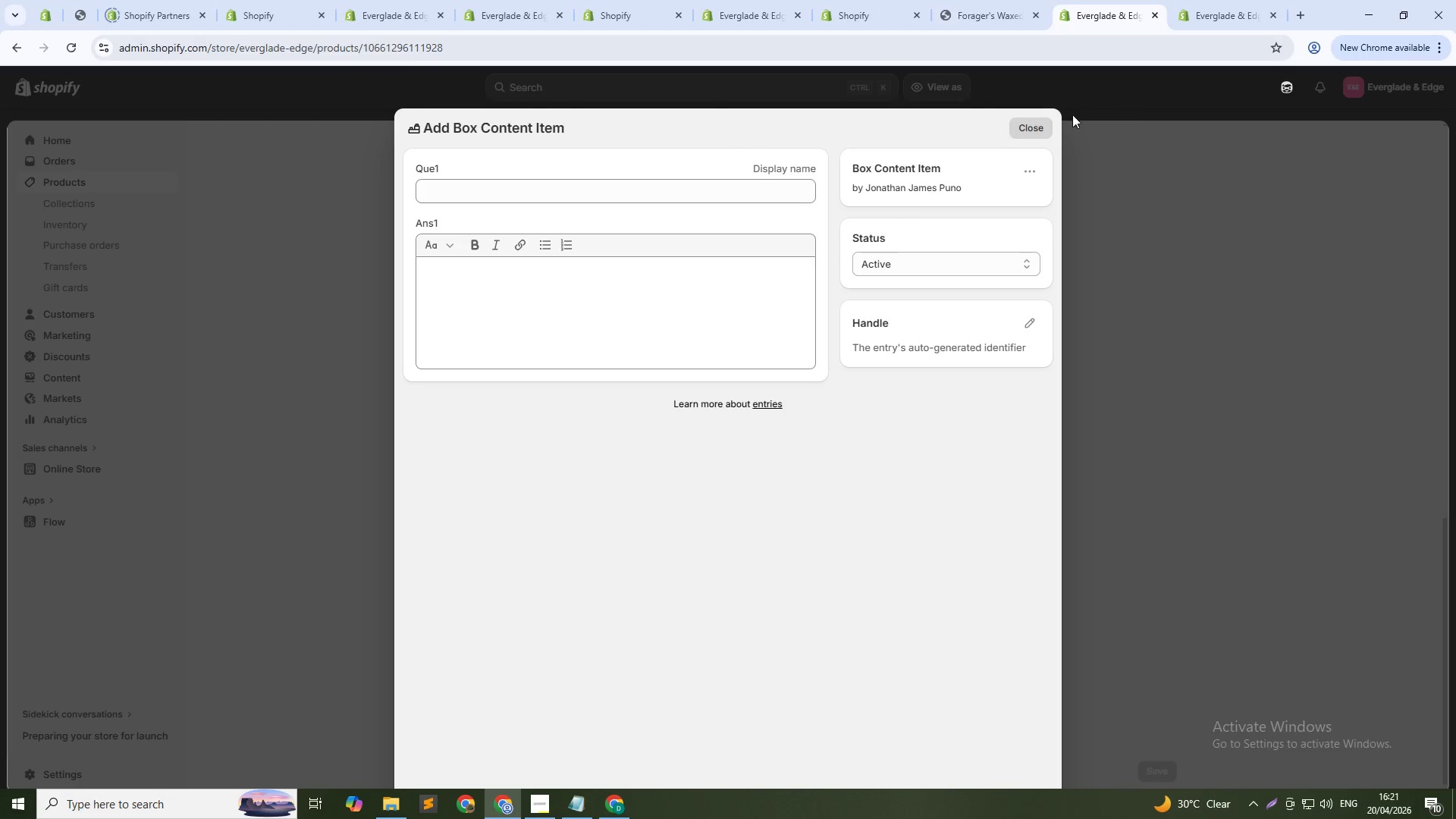 
left_click([1018, 124])
 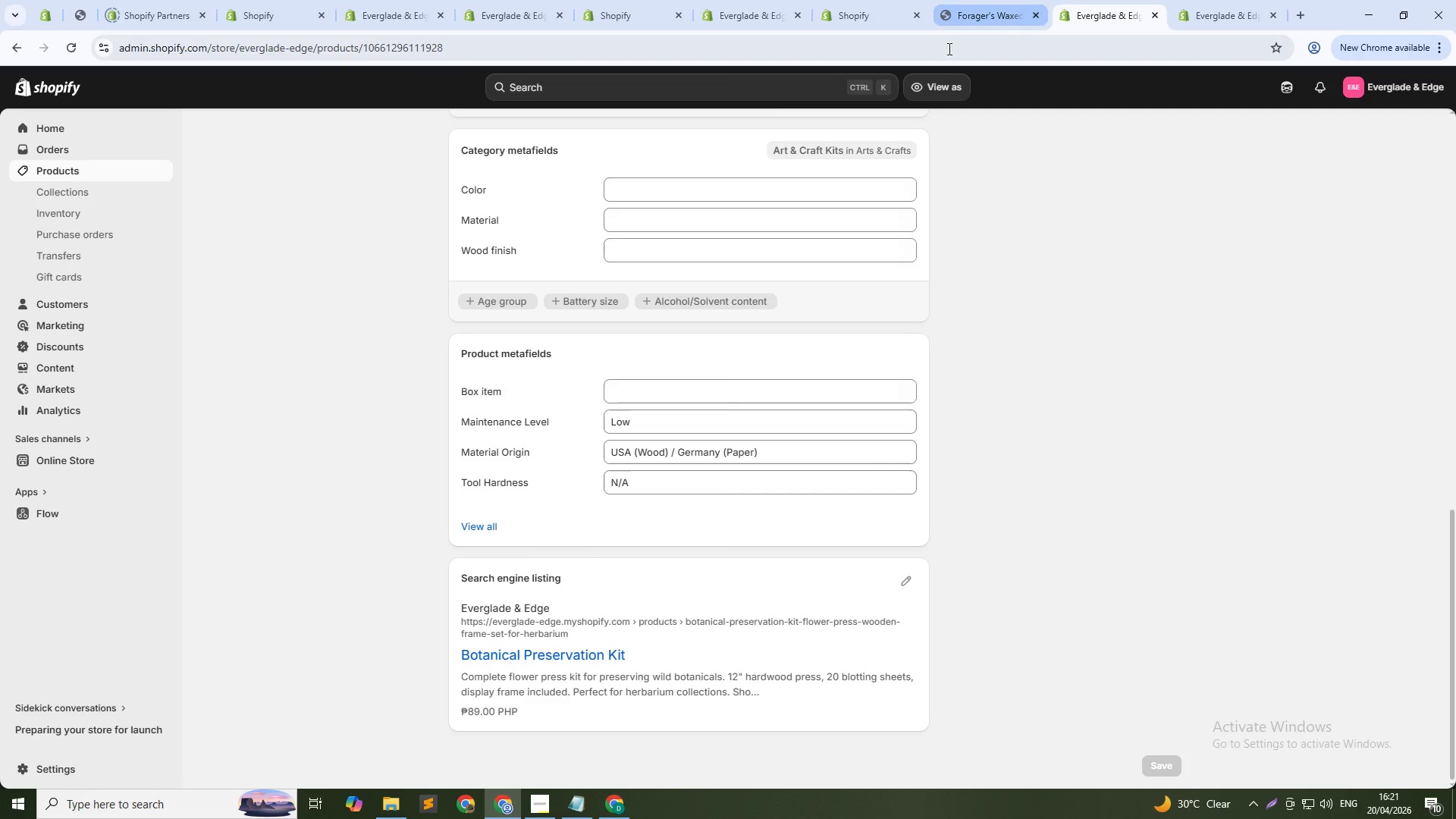 
scroll: coordinate [689, 378], scroll_direction: up, amount: 22.0
 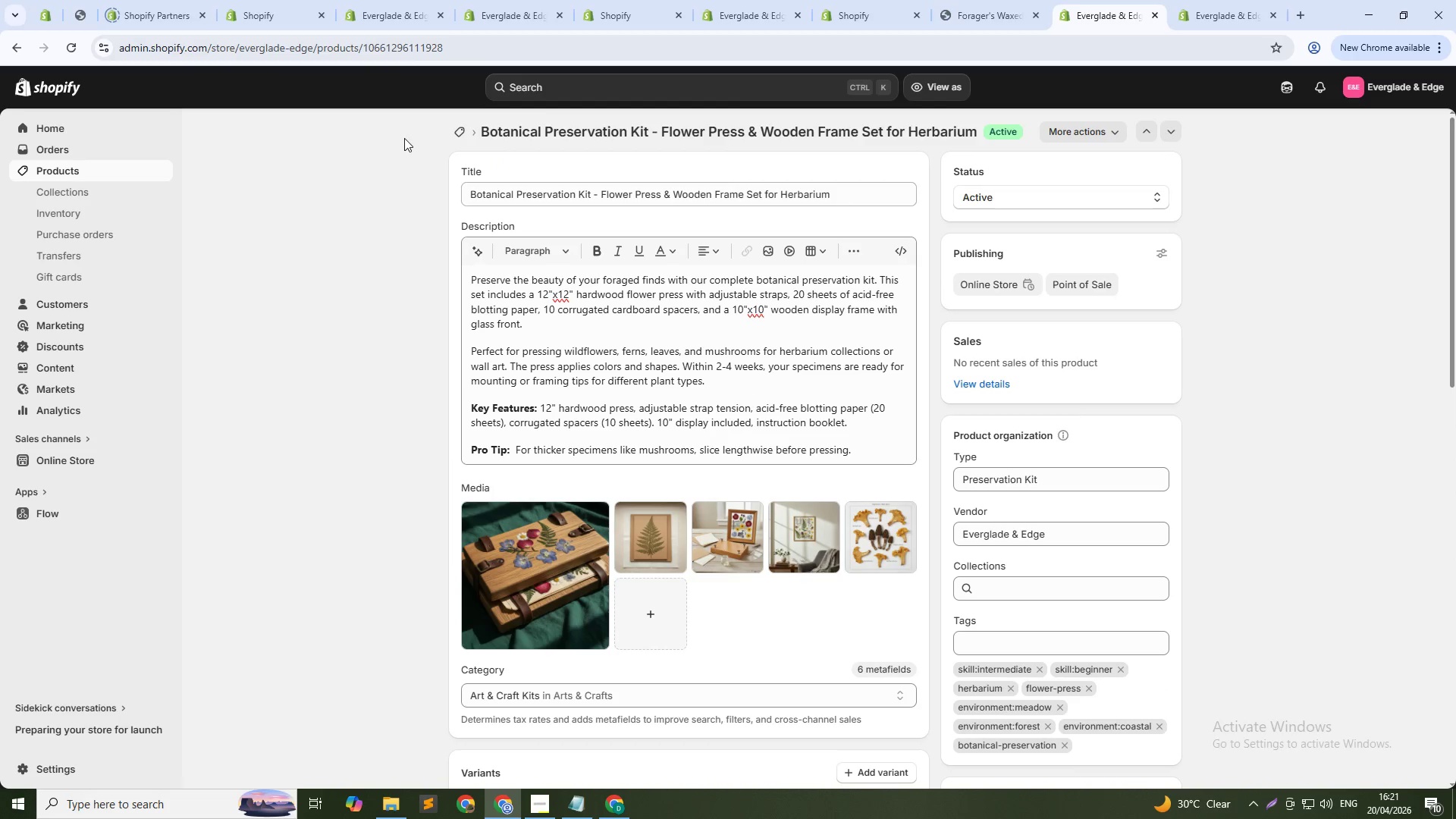 
left_click([460, 127])
 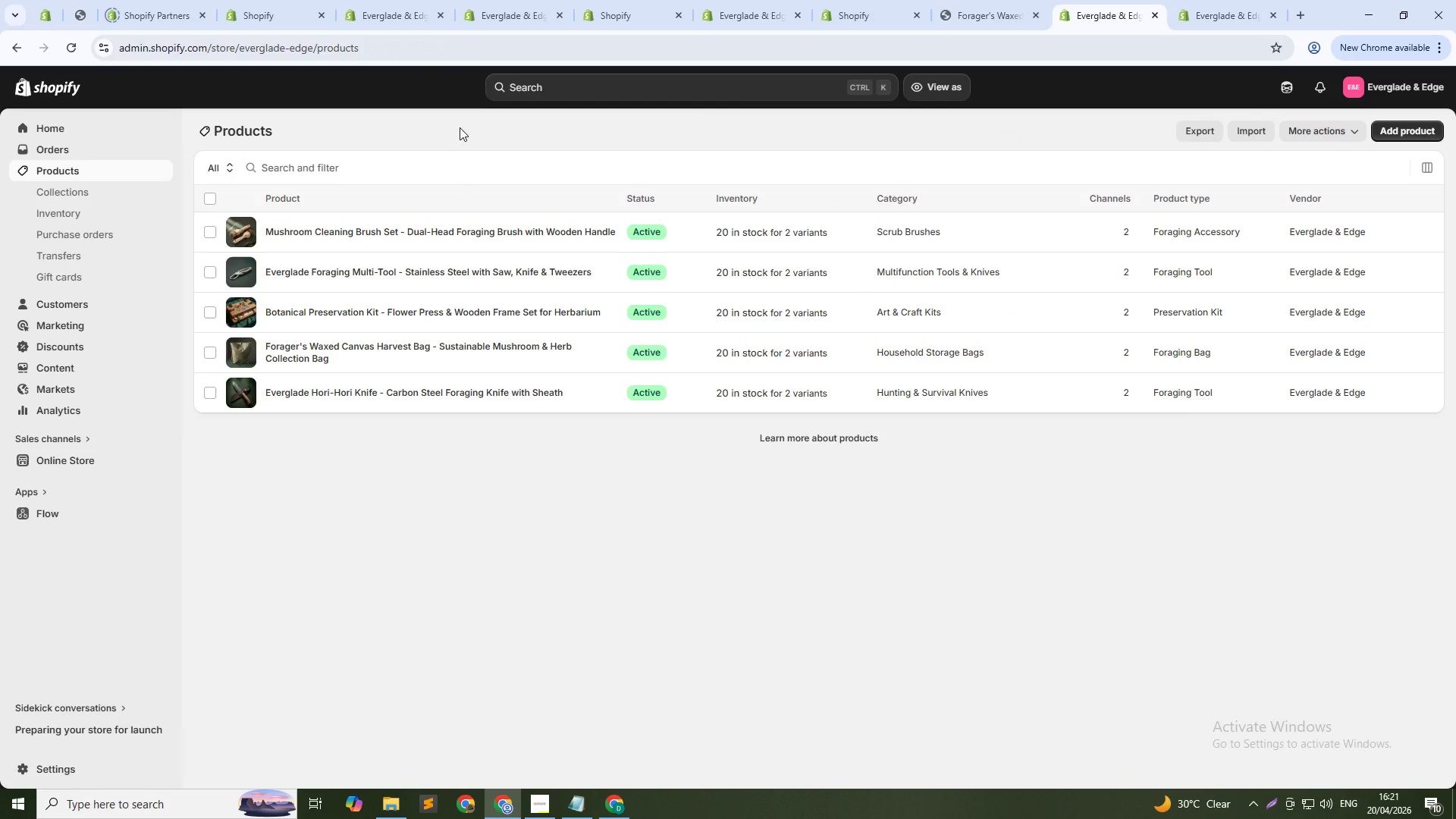 
wait(8.7)
 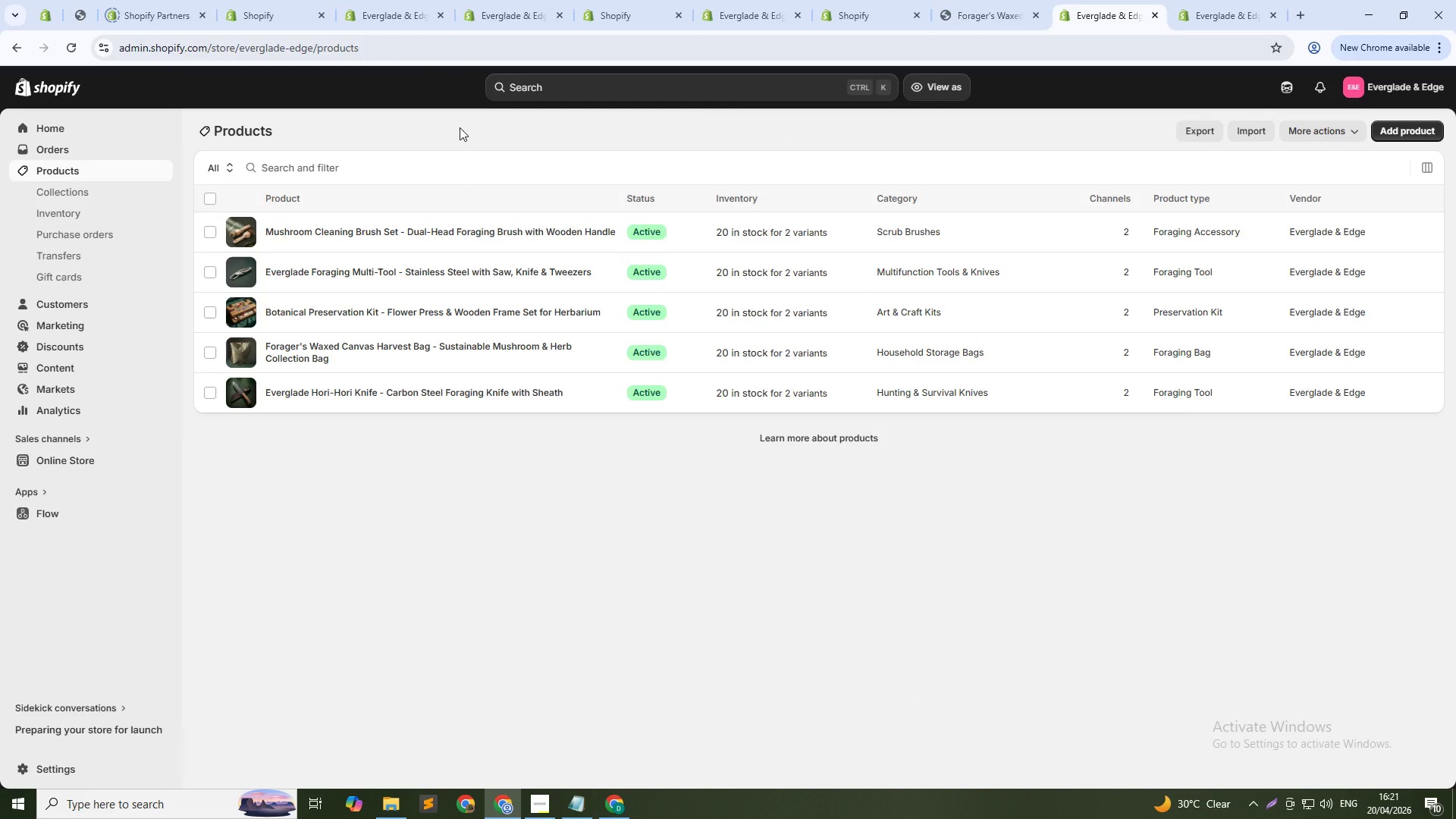 
left_click([383, 394])
 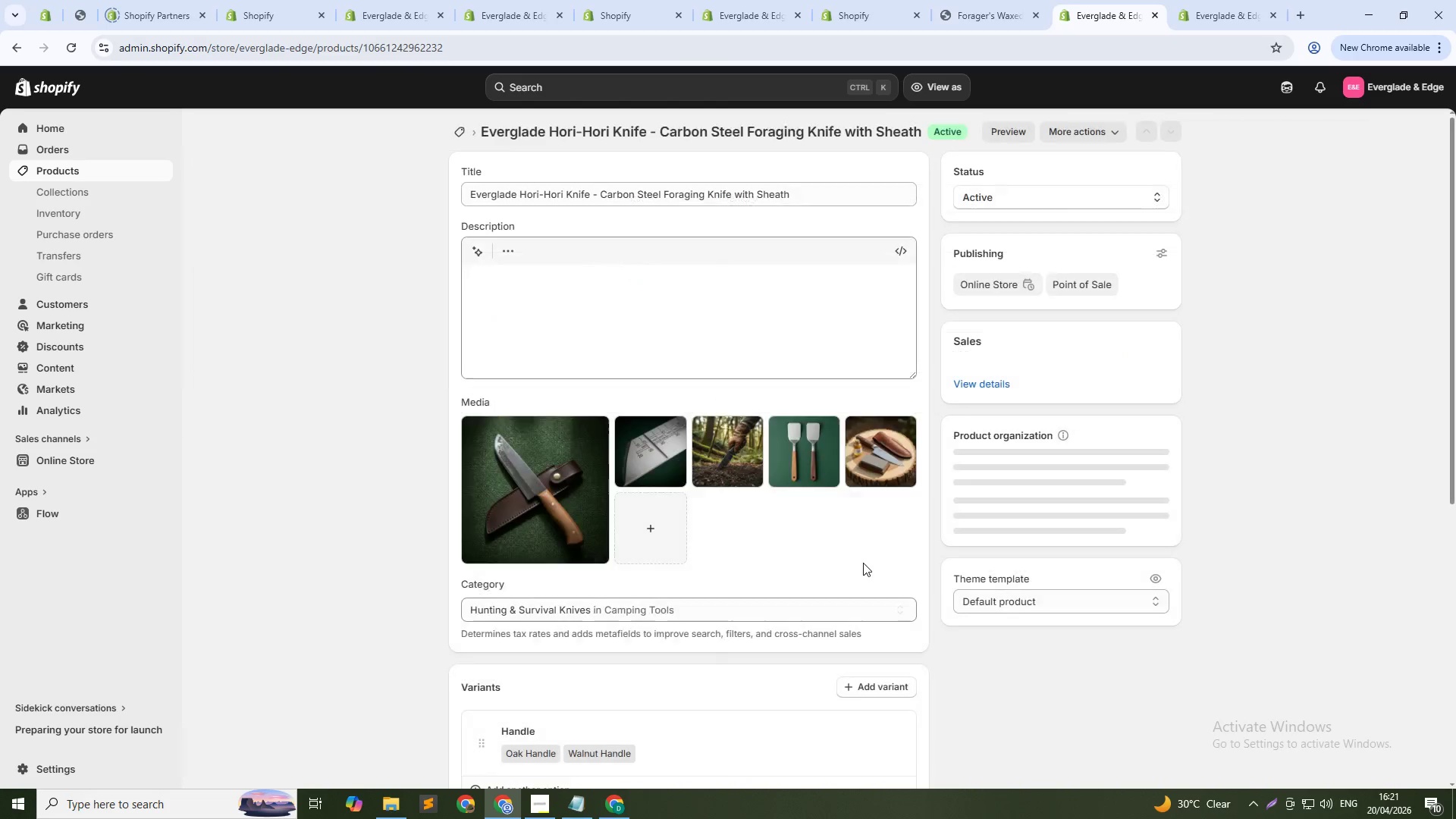 
scroll: coordinate [811, 428], scroll_direction: down, amount: 20.0
 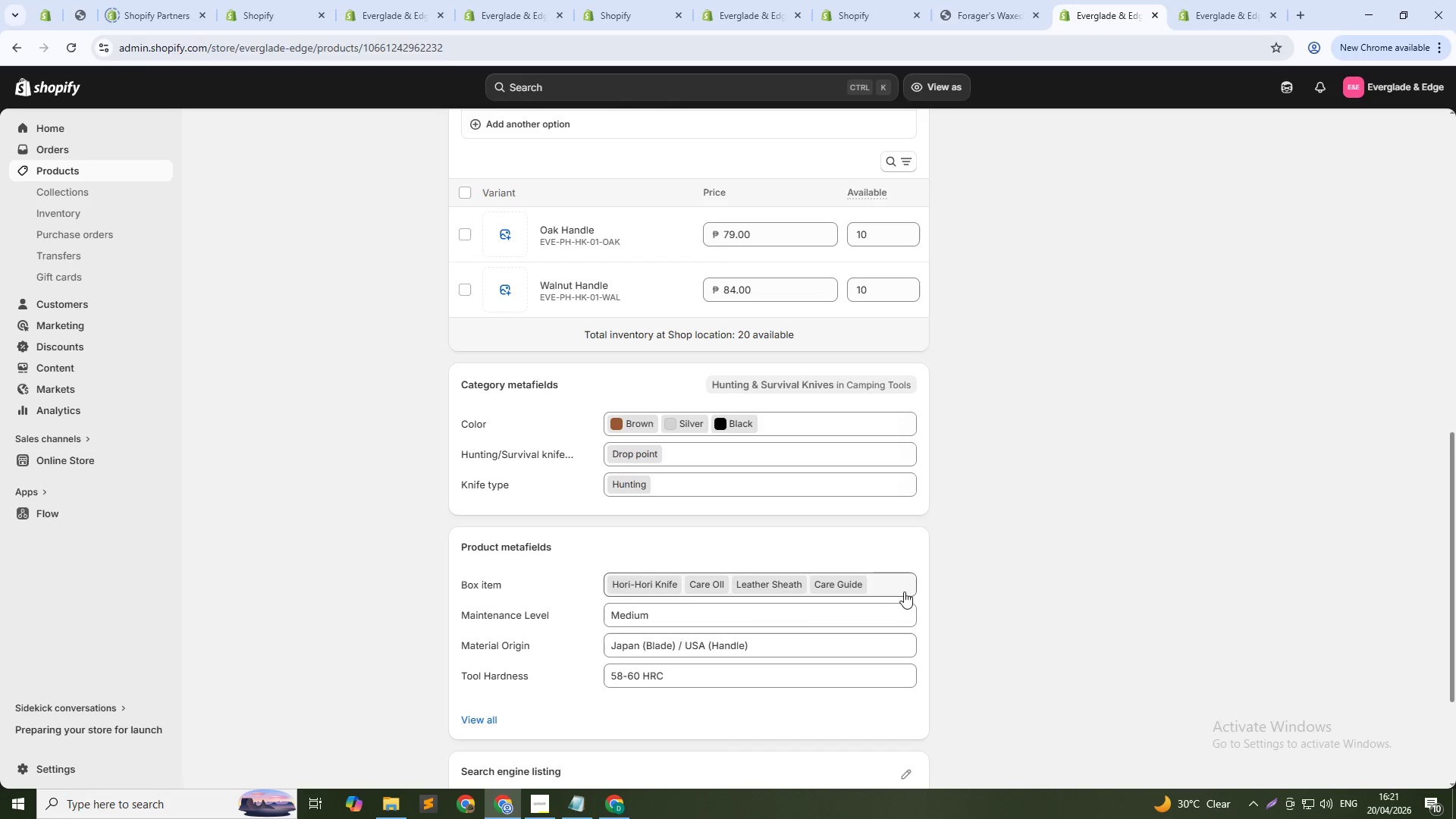 
scroll: coordinate [442, 171], scroll_direction: up, amount: 13.0
 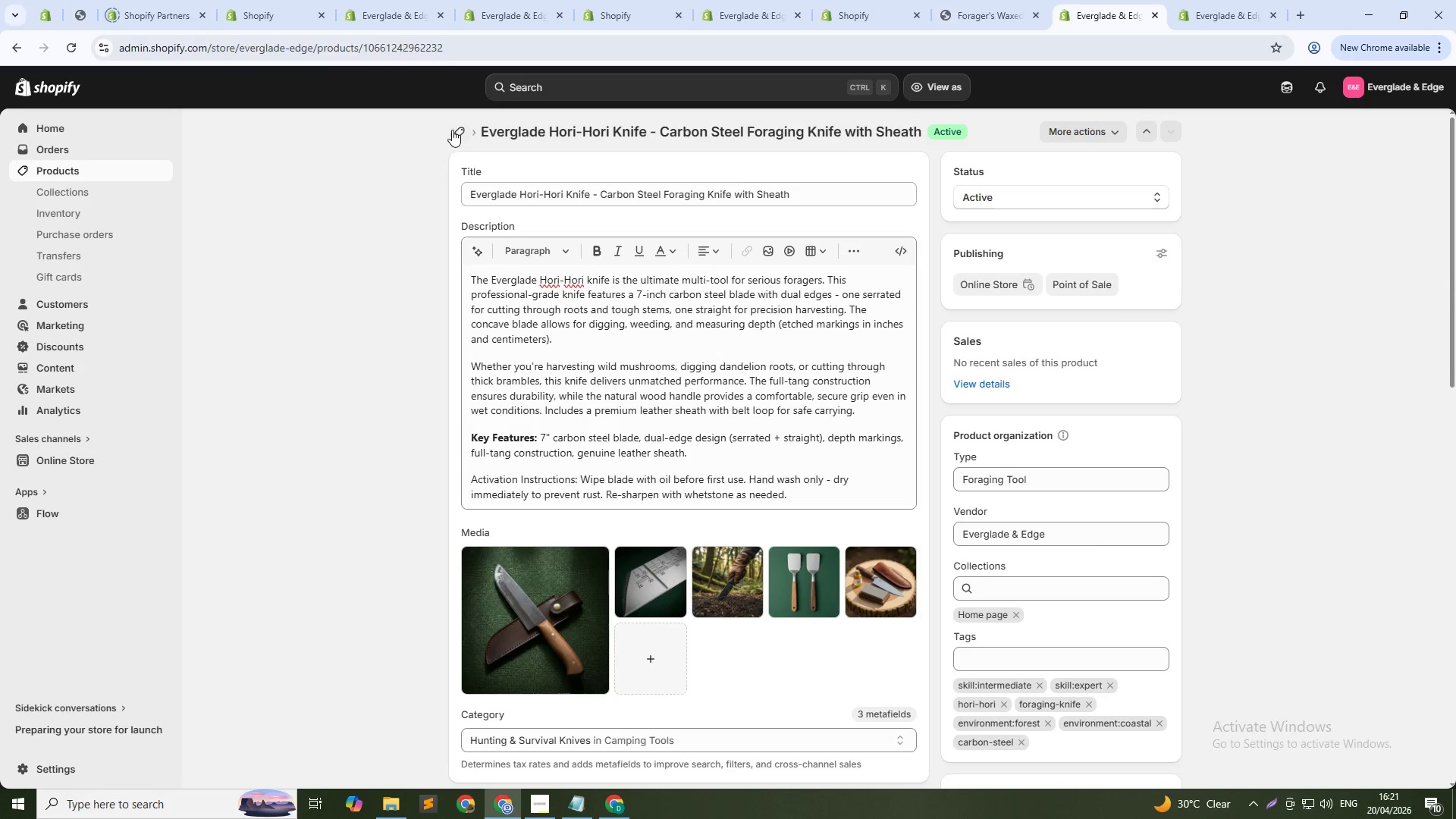 
left_click([452, 130])
 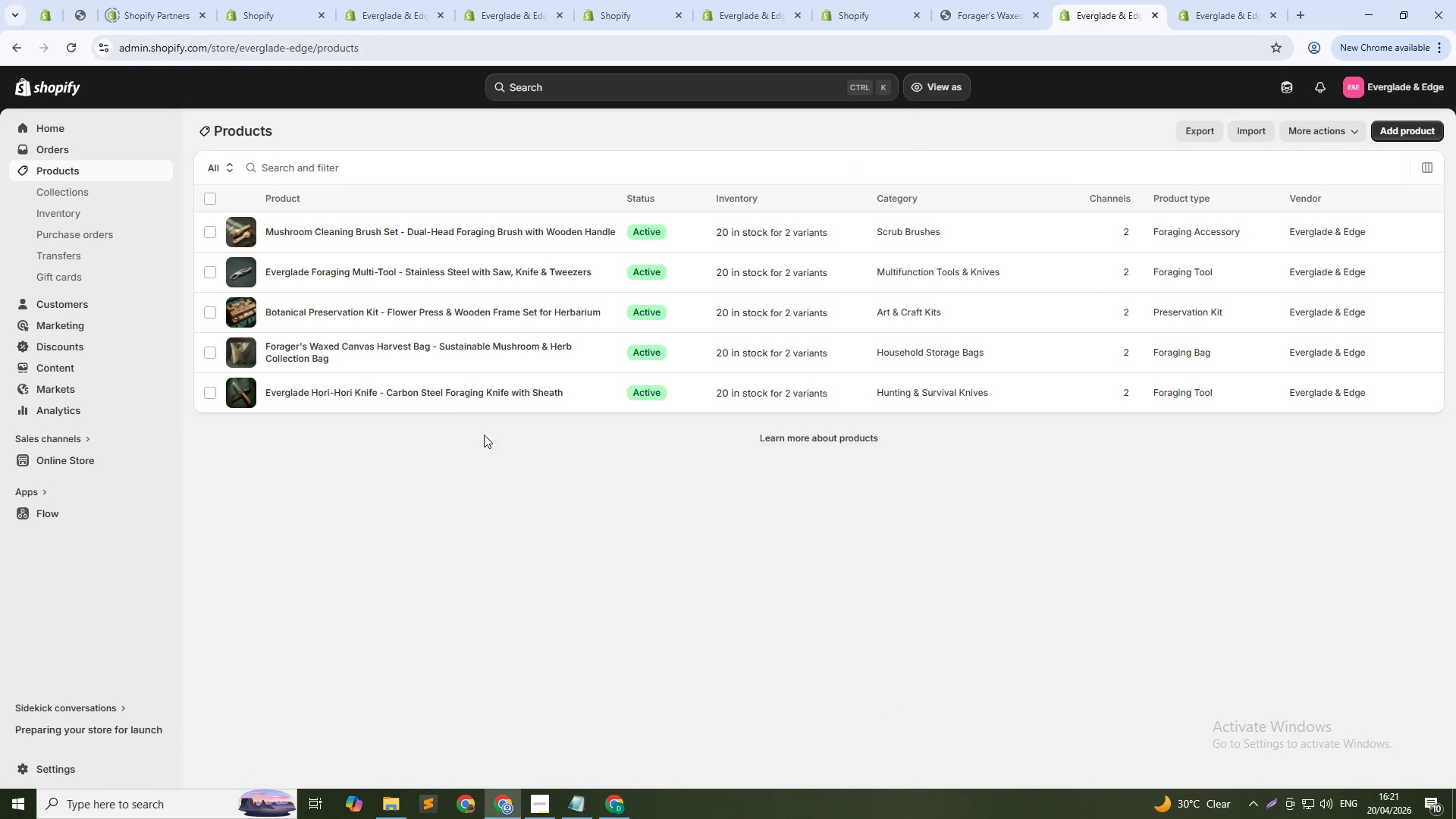 
left_click([453, 345])
 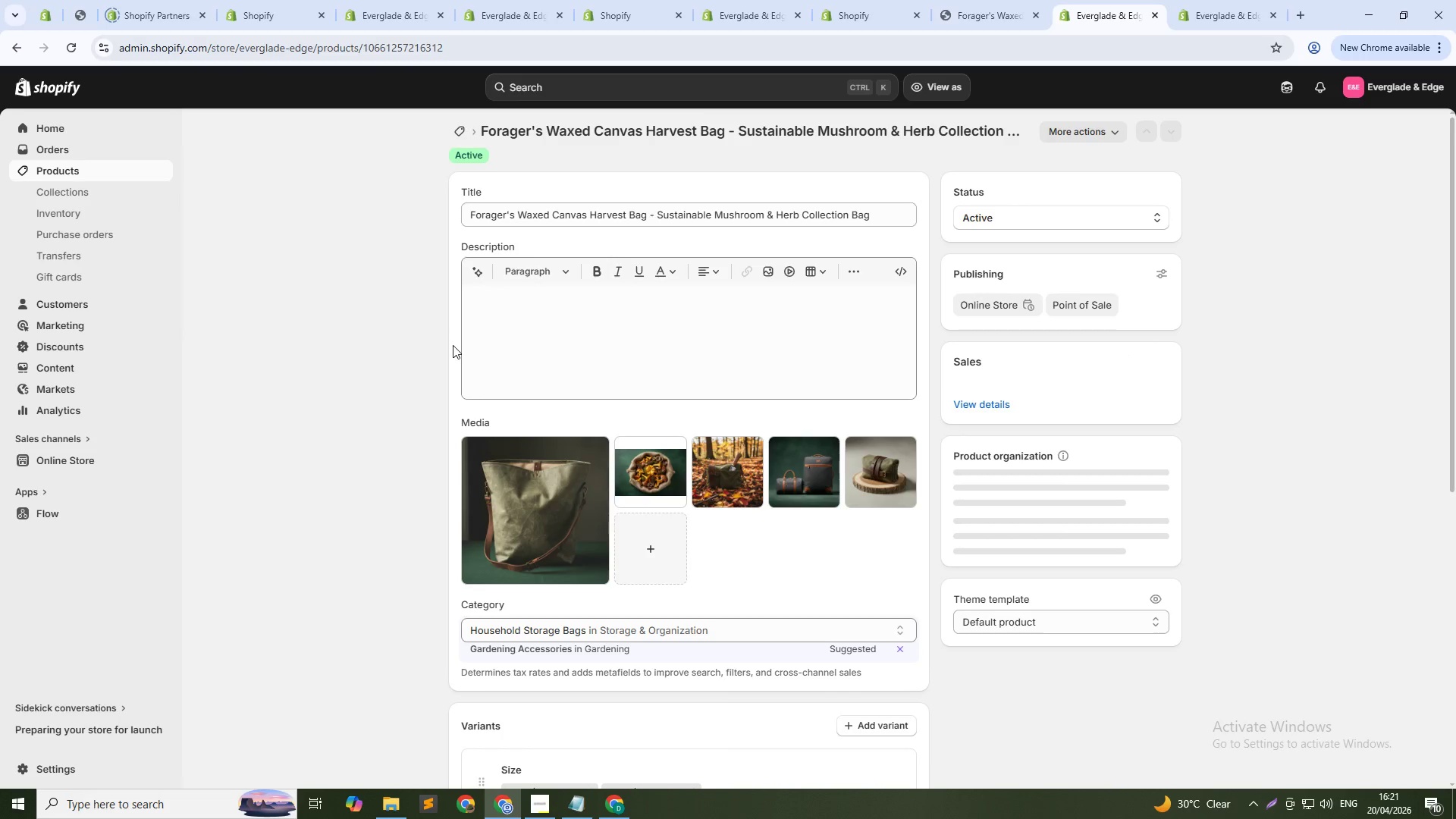 
scroll: coordinate [212, 352], scroll_direction: down, amount: 15.0
 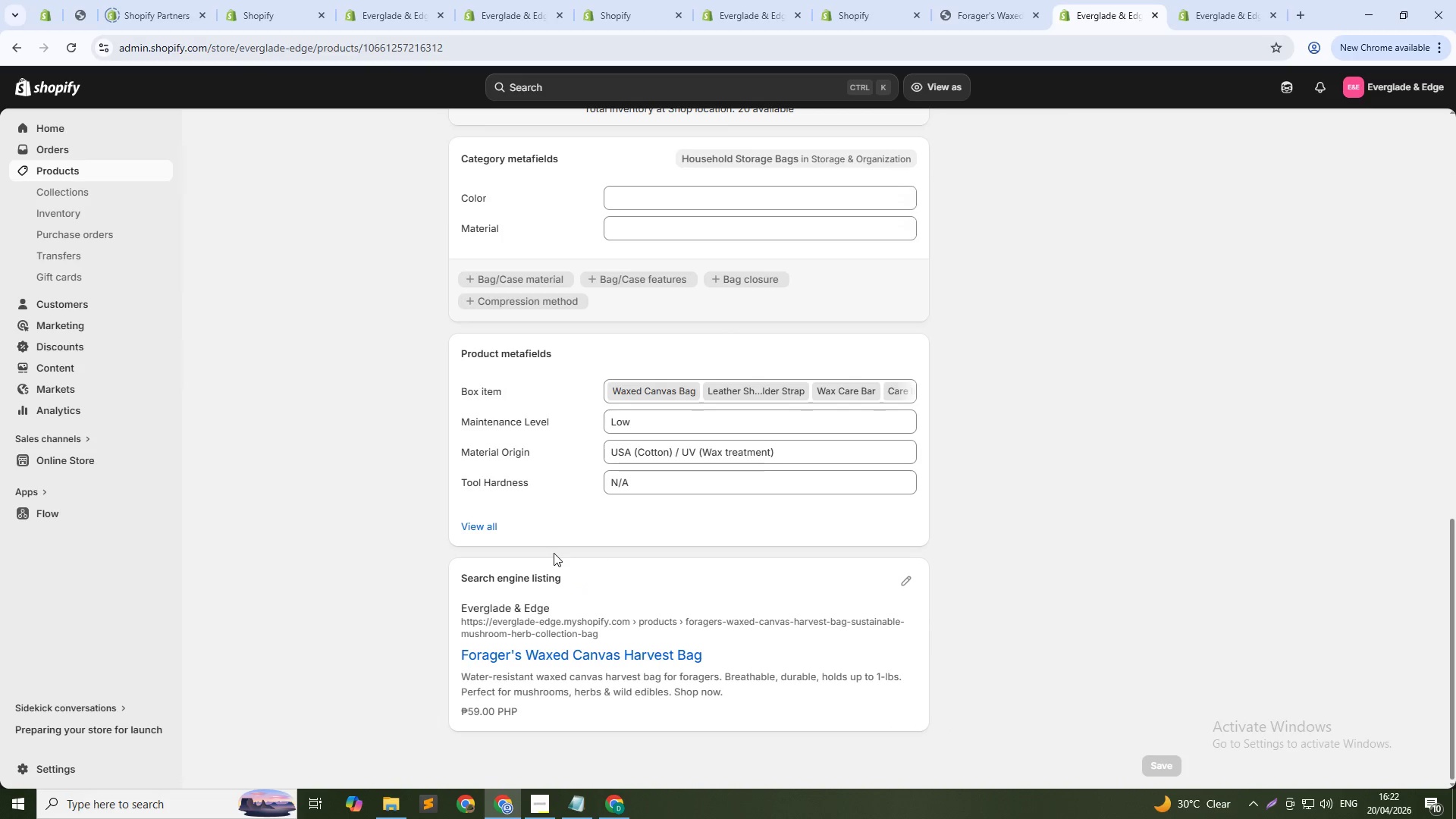 
left_click([792, 394])
 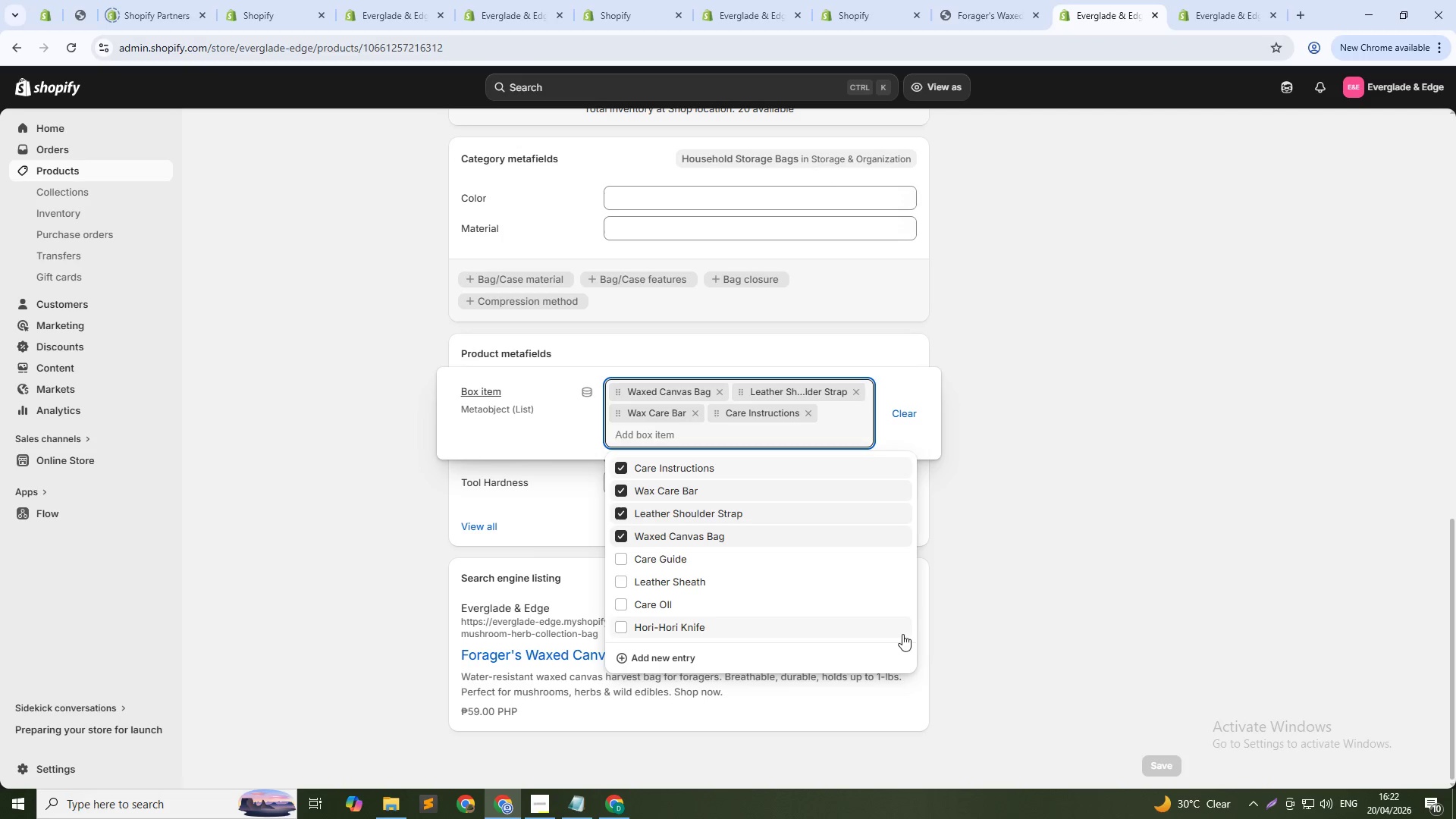 
left_click([665, 664])
 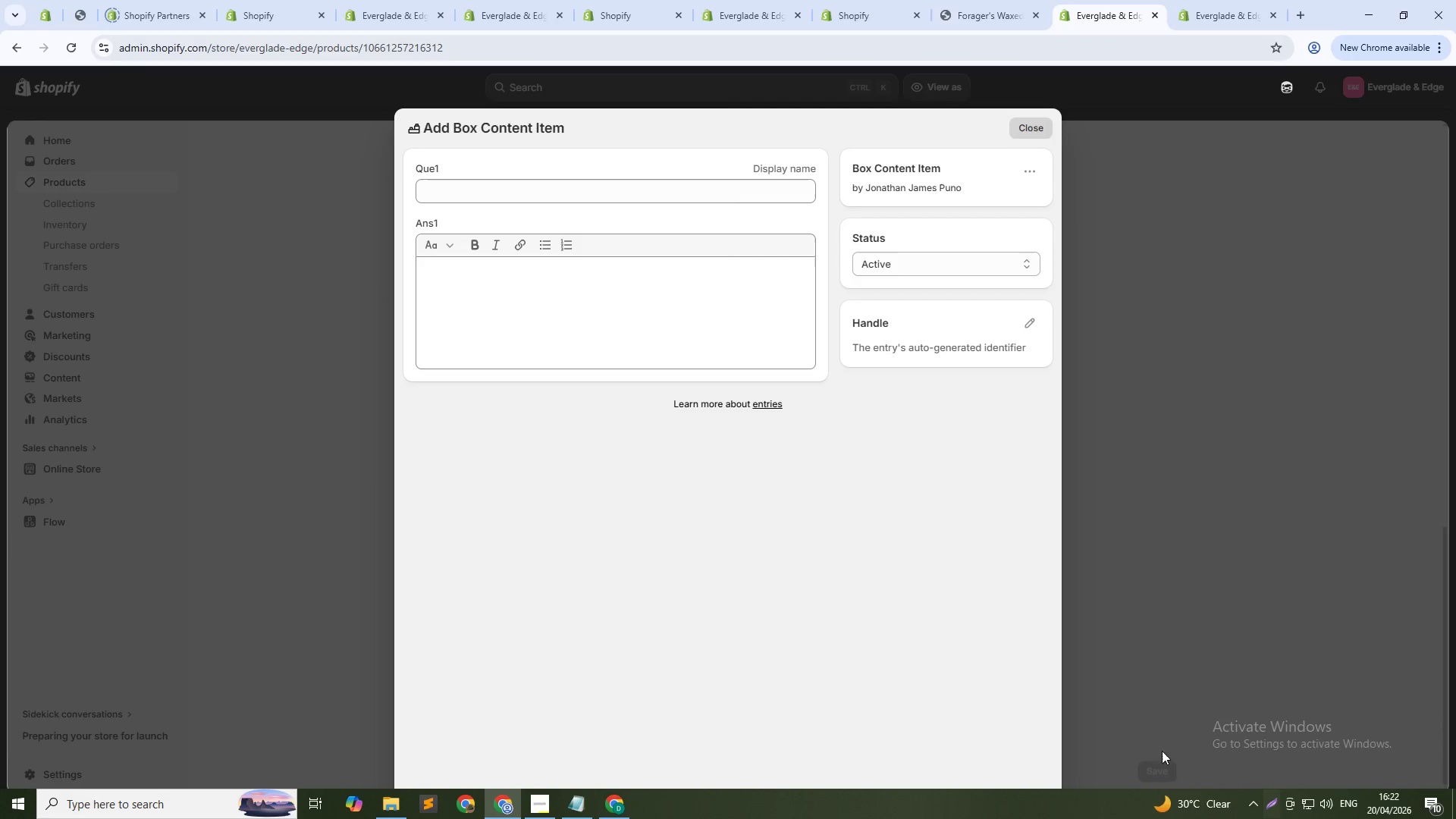 
left_click([1026, 126])
 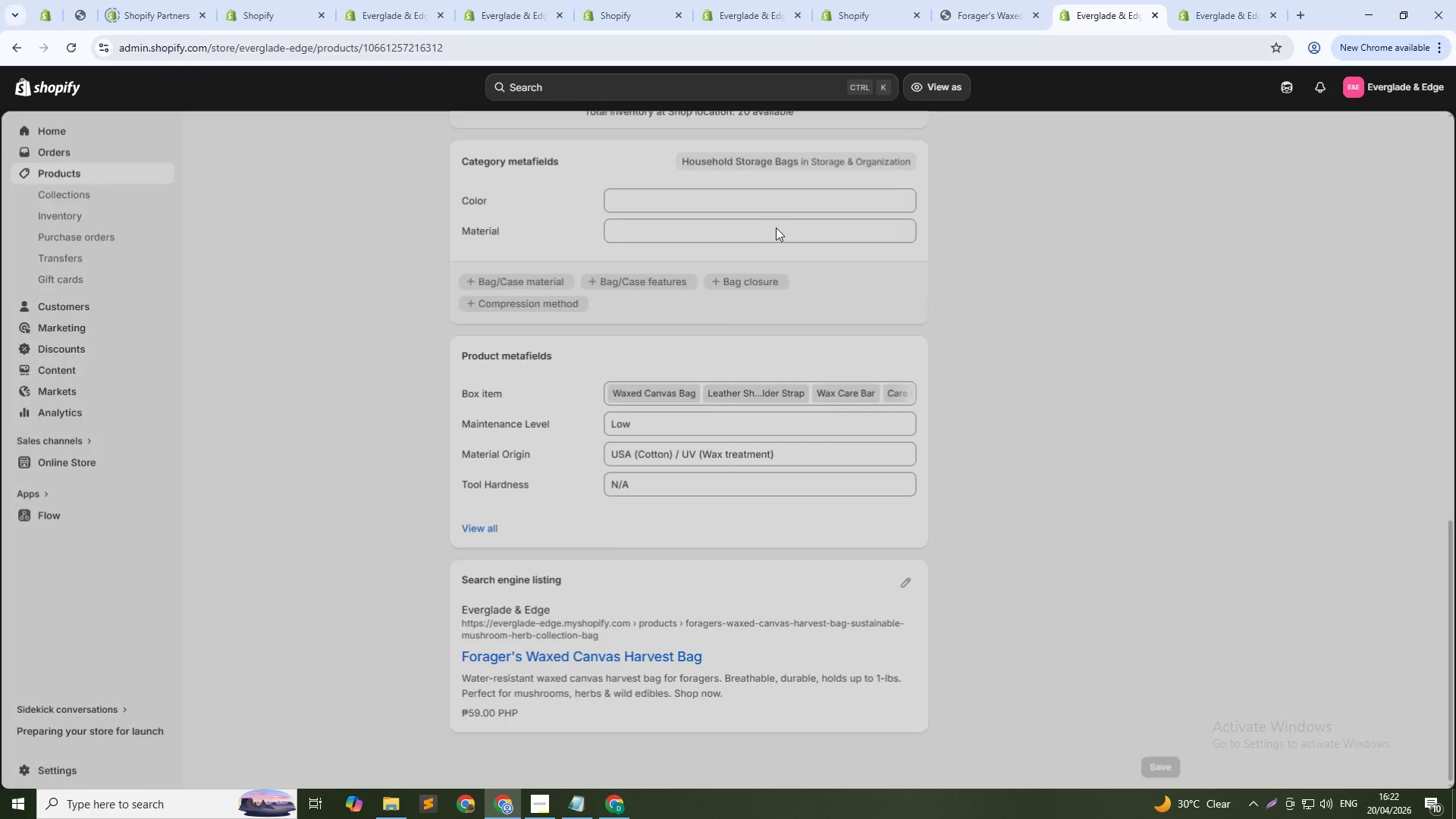 
scroll: coordinate [576, 325], scroll_direction: up, amount: 23.0
 